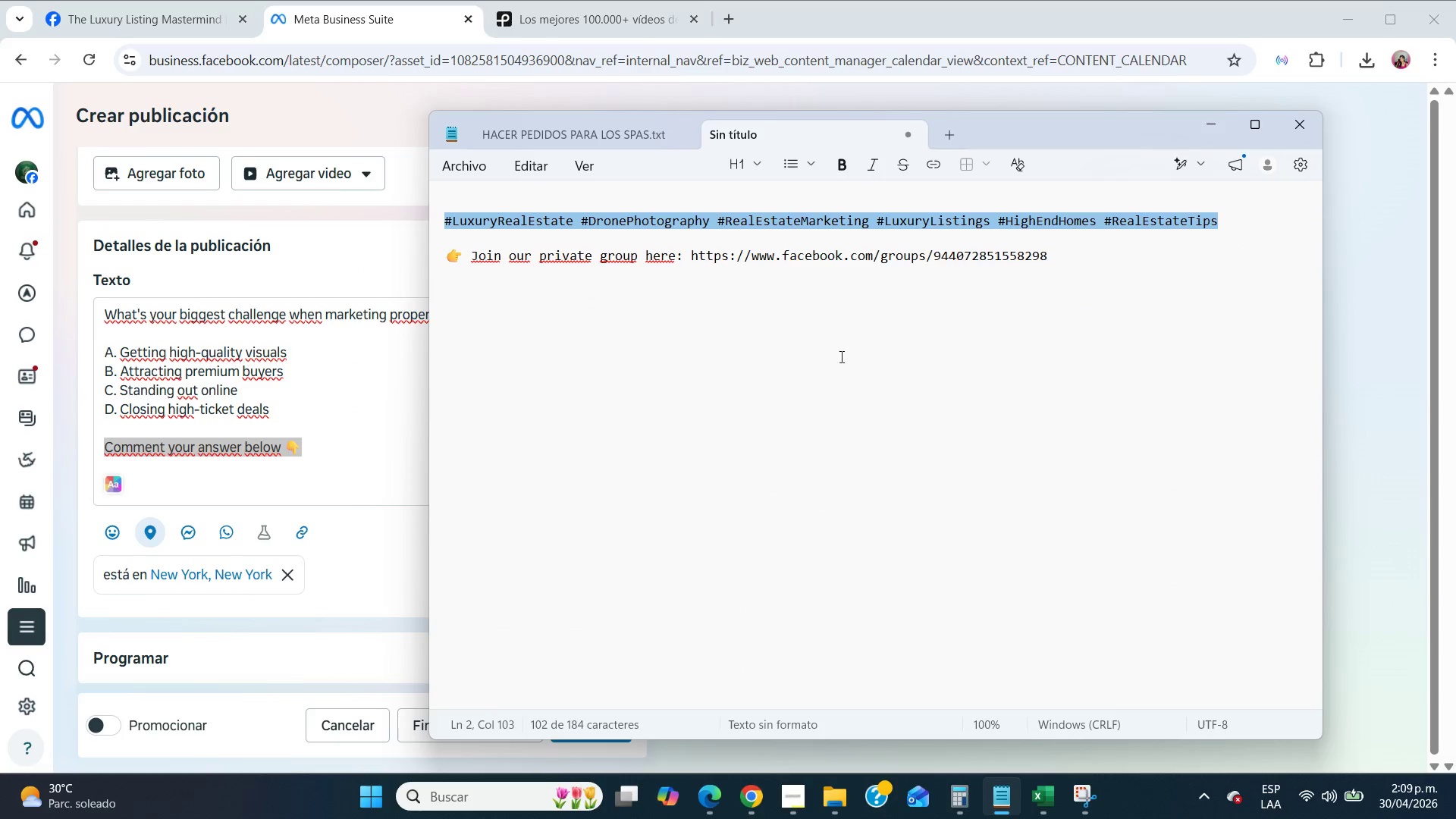 
left_click([1050, 267])
 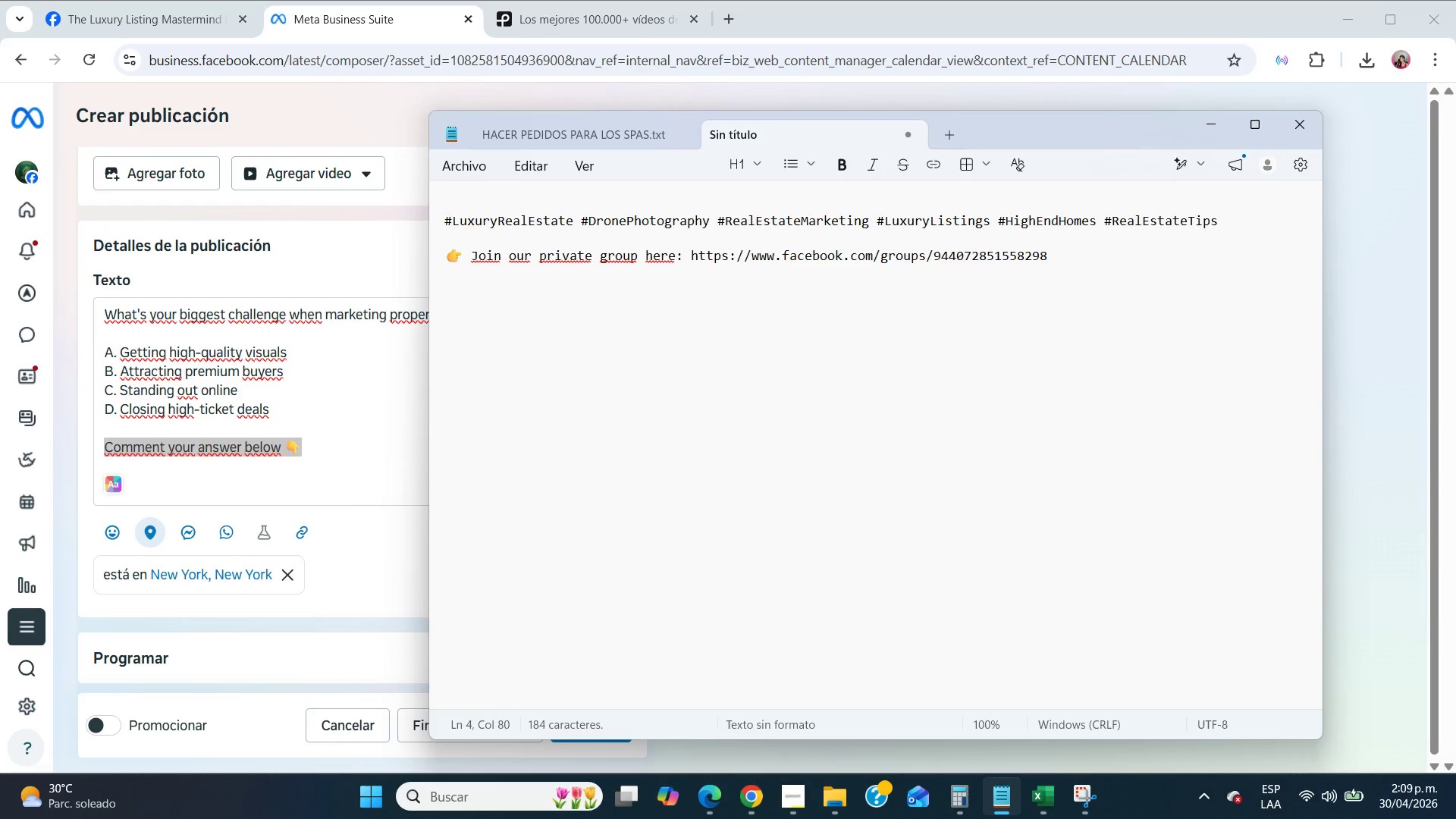 
key(NumpadEnter)
 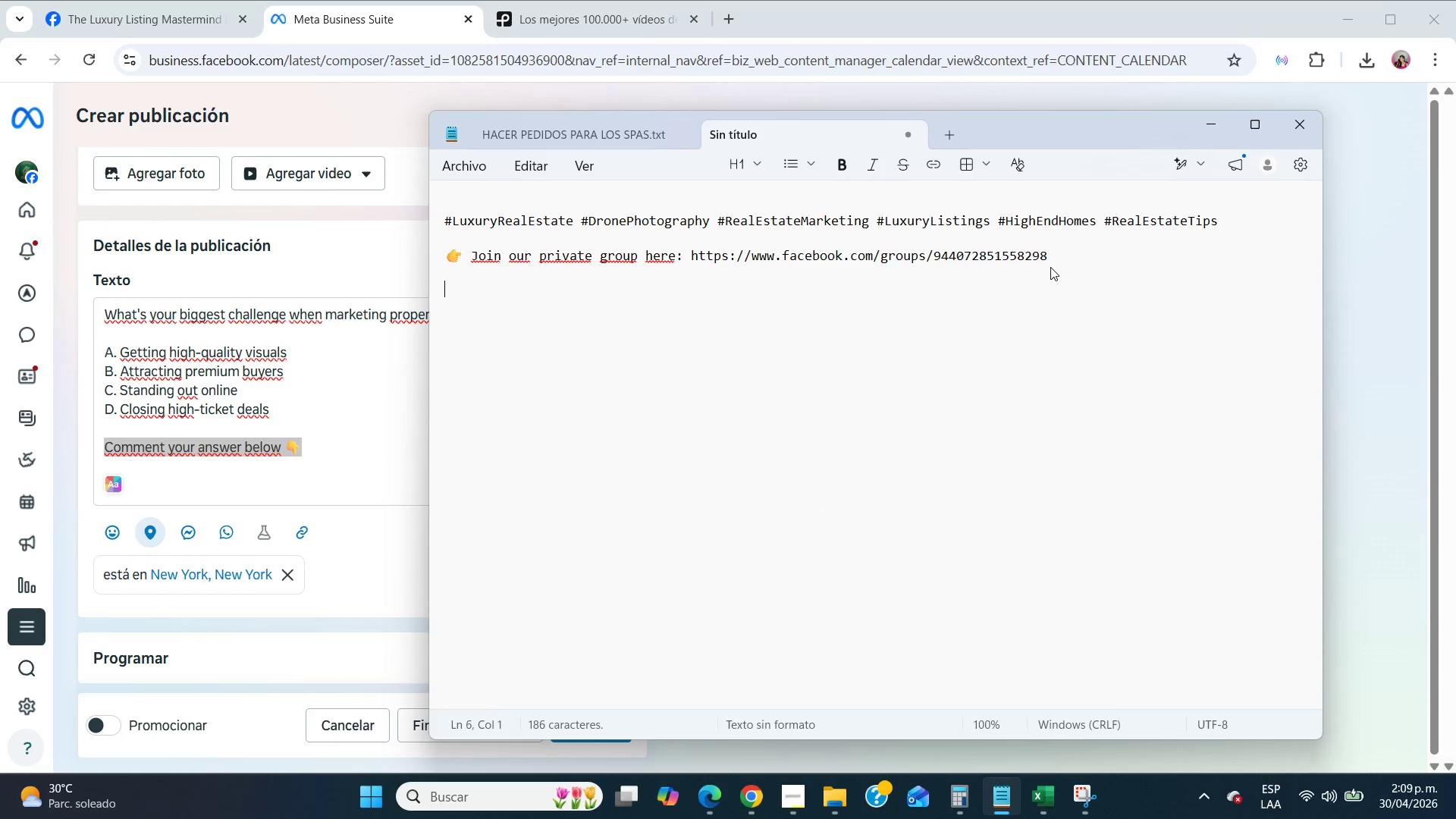 
key(NumpadEnter)
 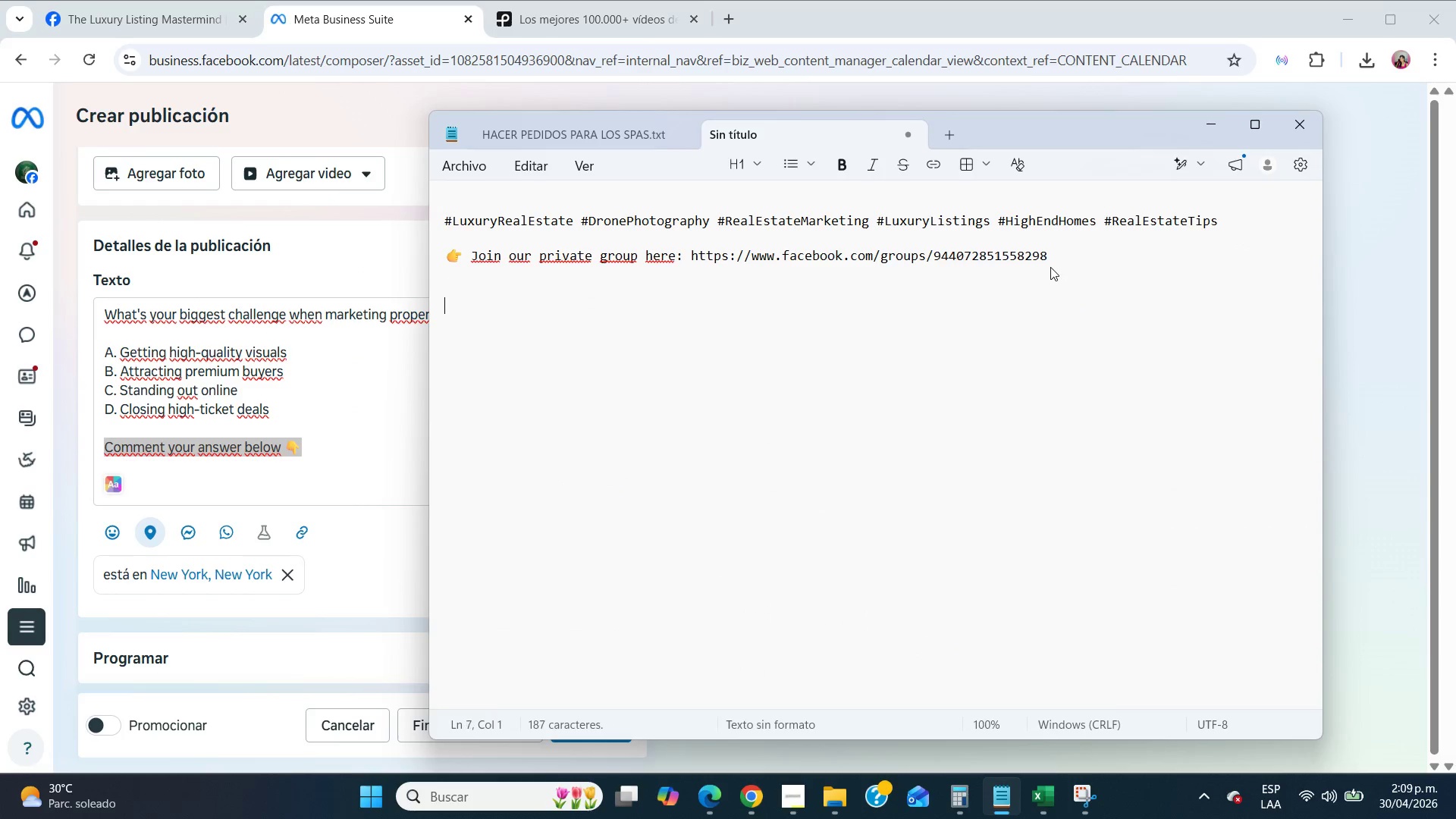 
key(NumpadEnter)
 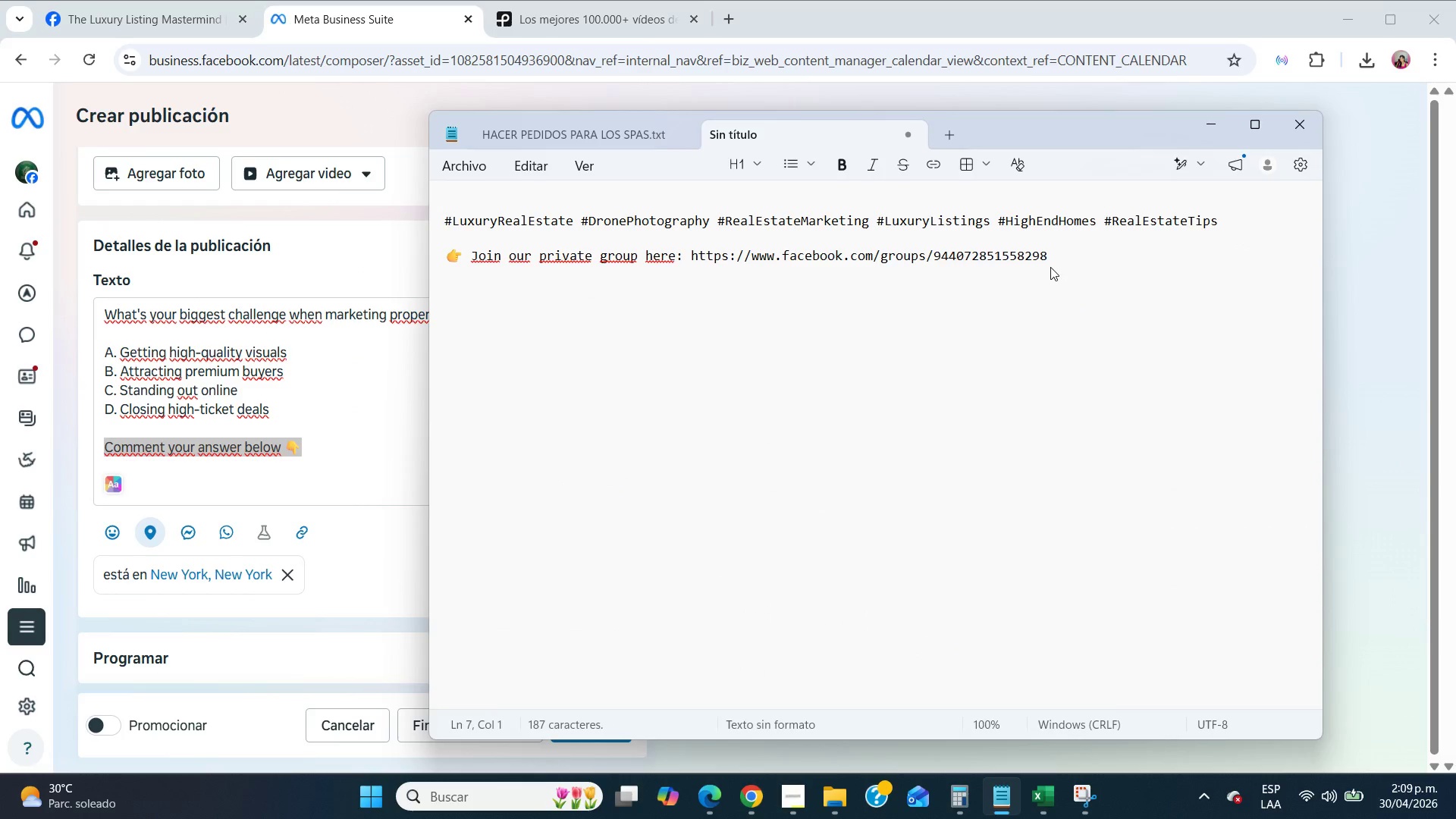 
key(Control+V)
 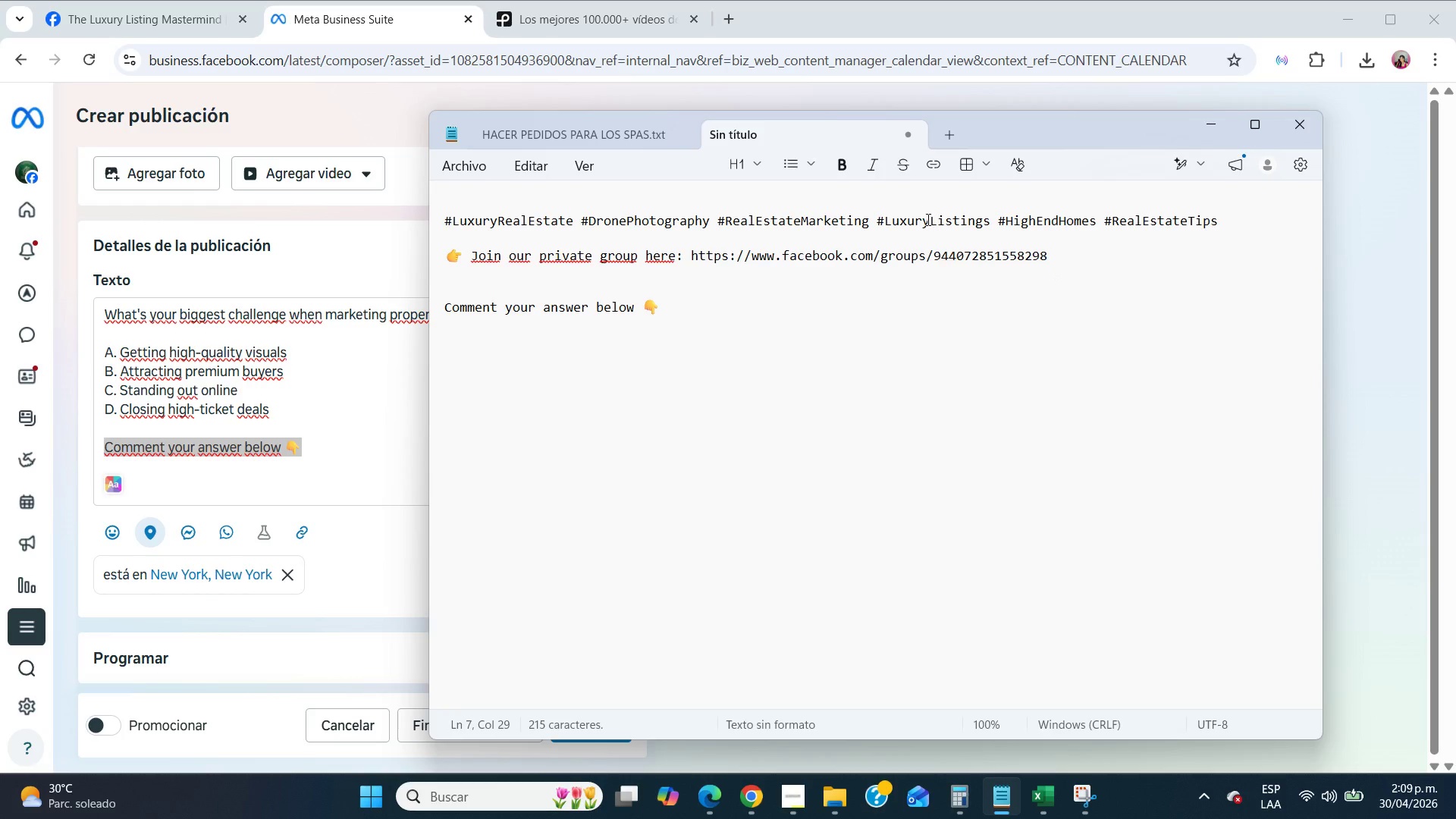 
double_click([927, 216])
 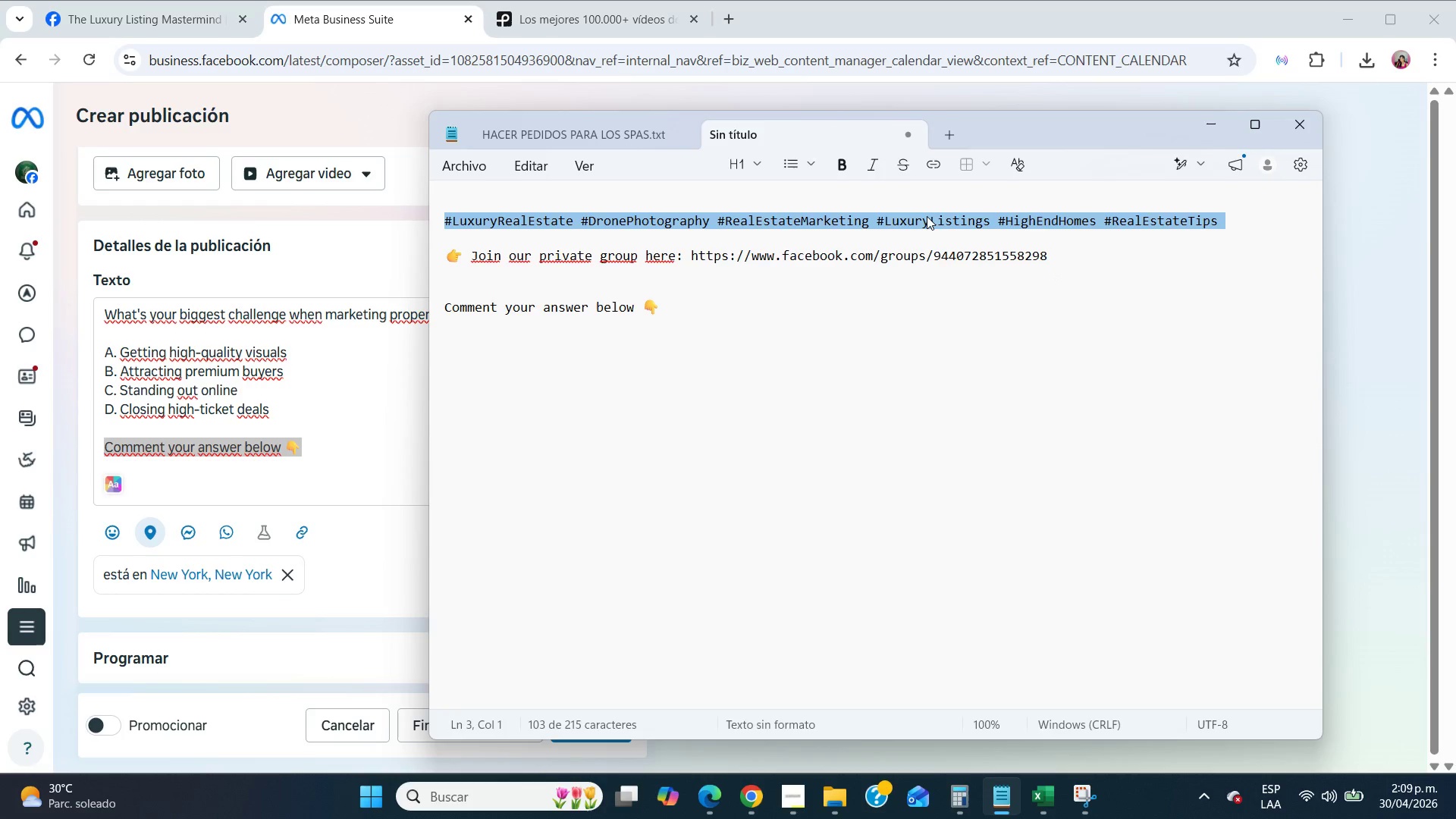 
triple_click([927, 216])
 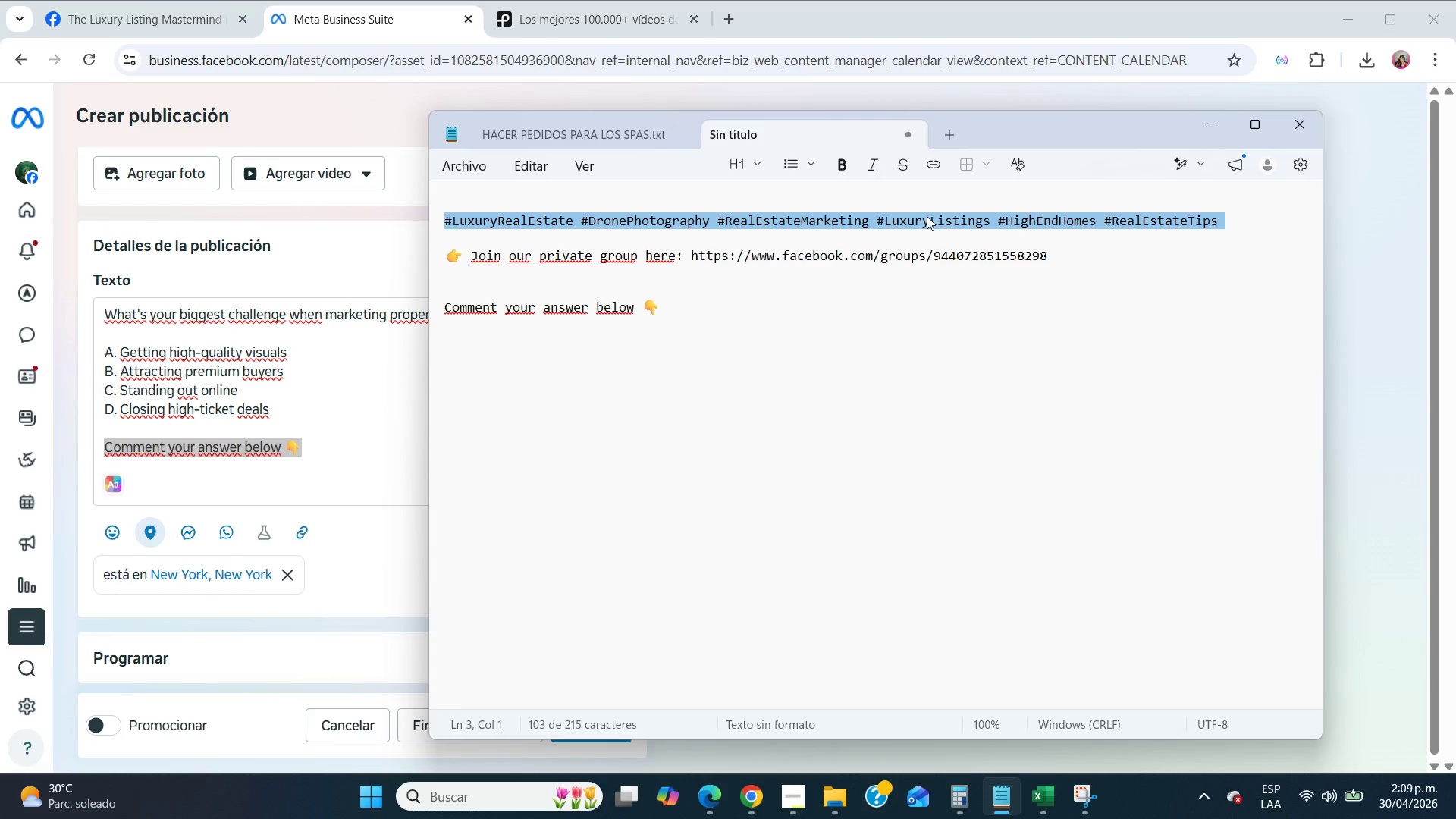 
key(Control+C)
 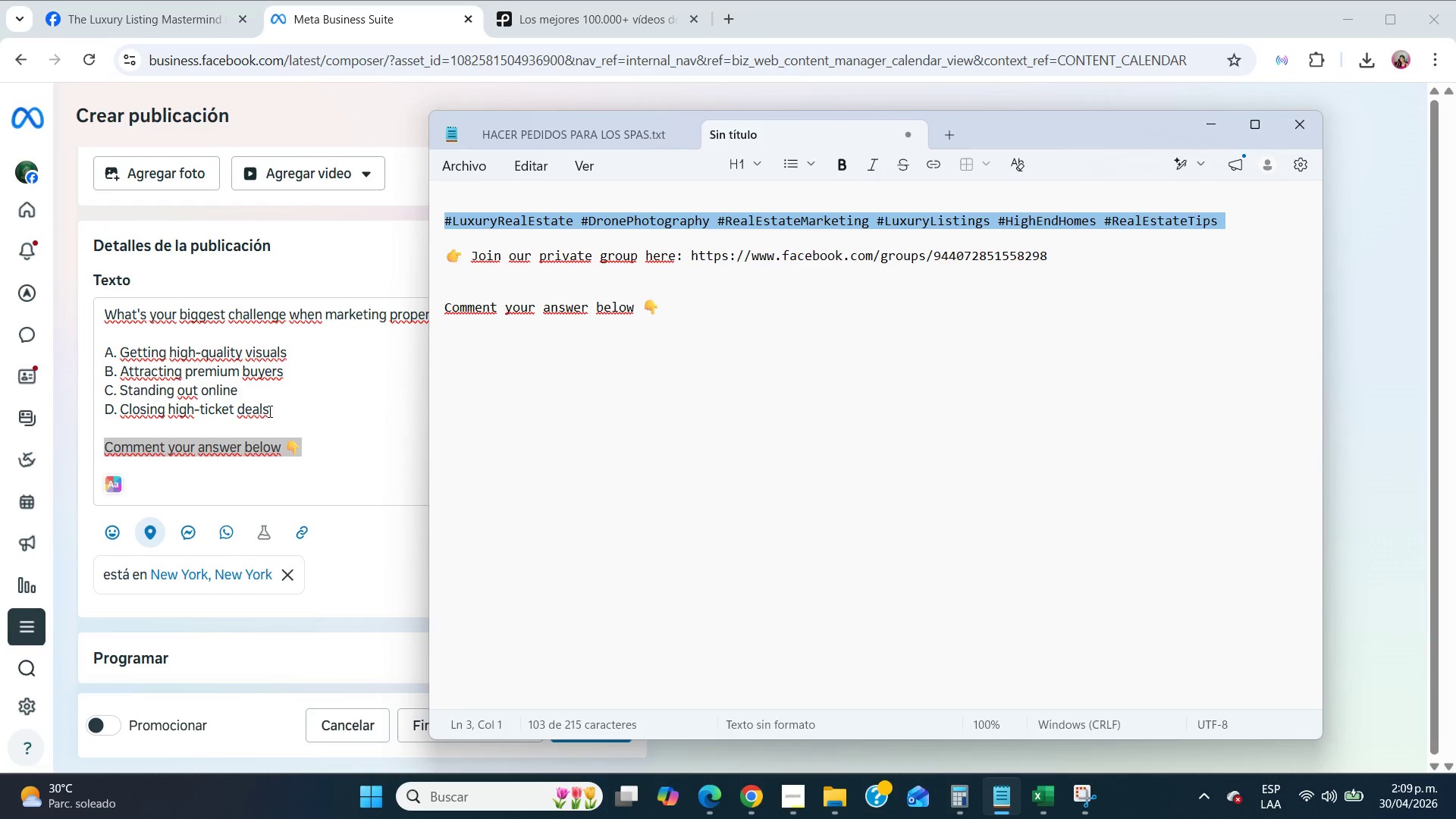 
left_click([270, 409])
 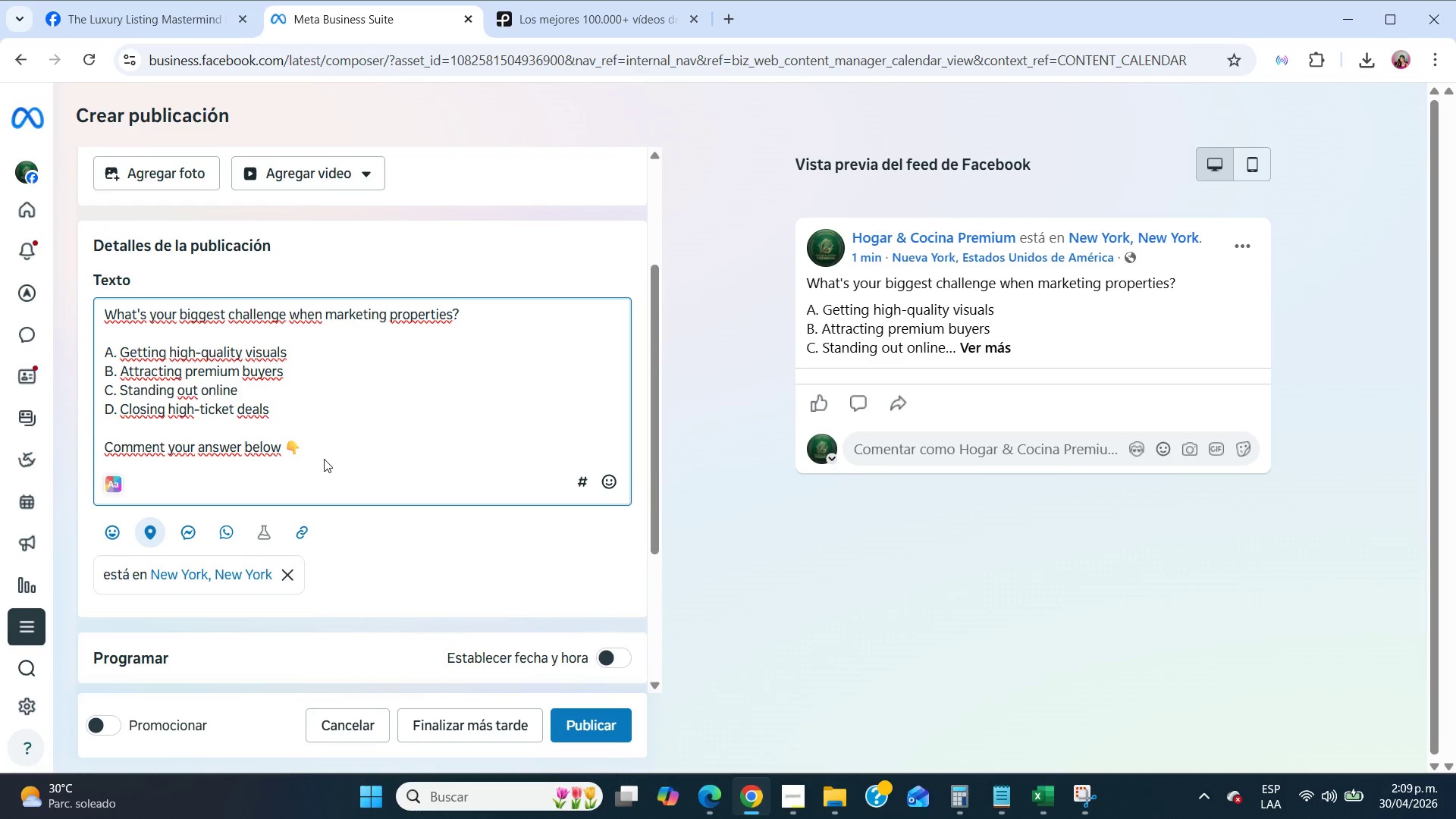 
left_click([325, 459])
 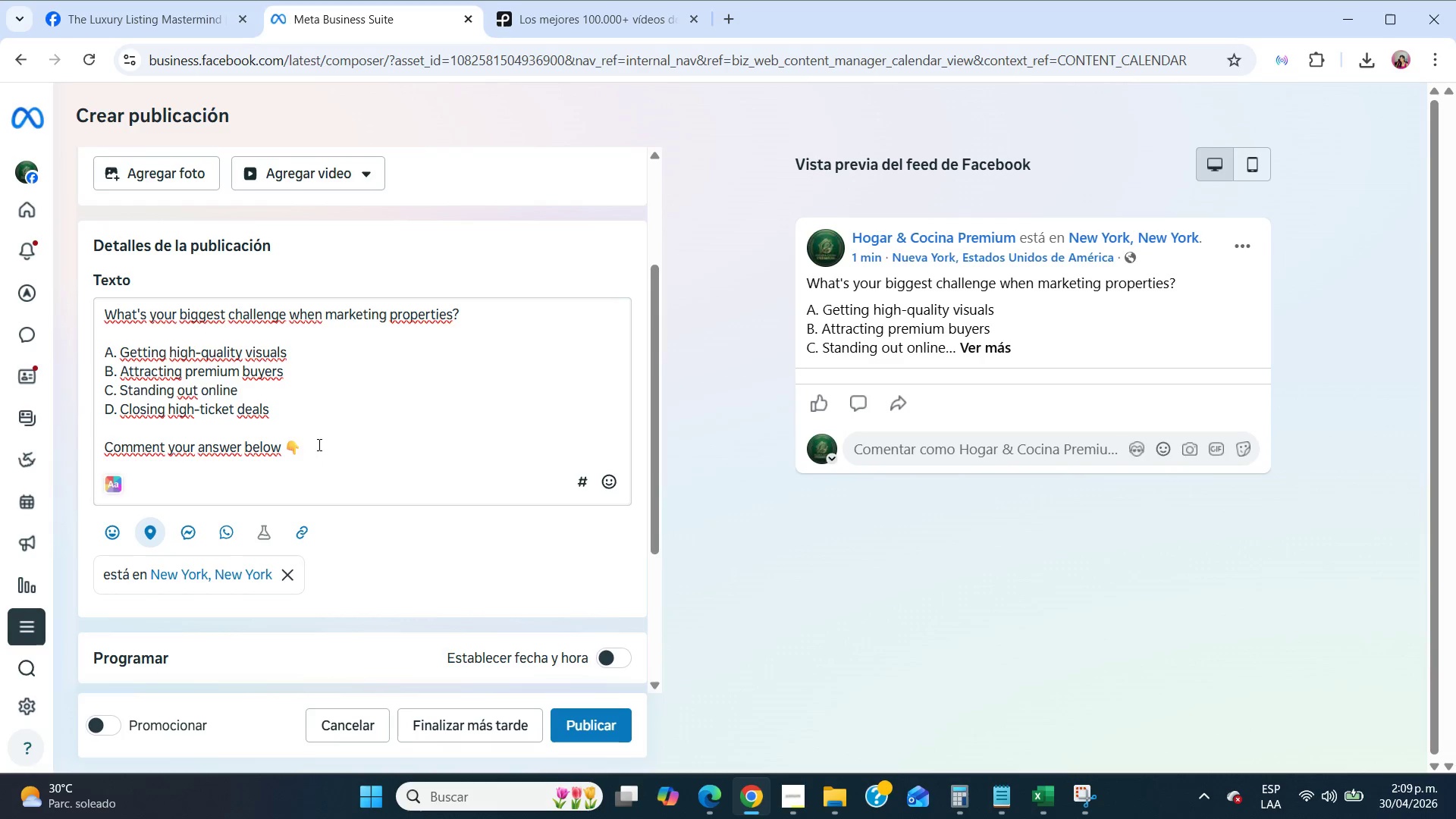 
left_click([315, 444])
 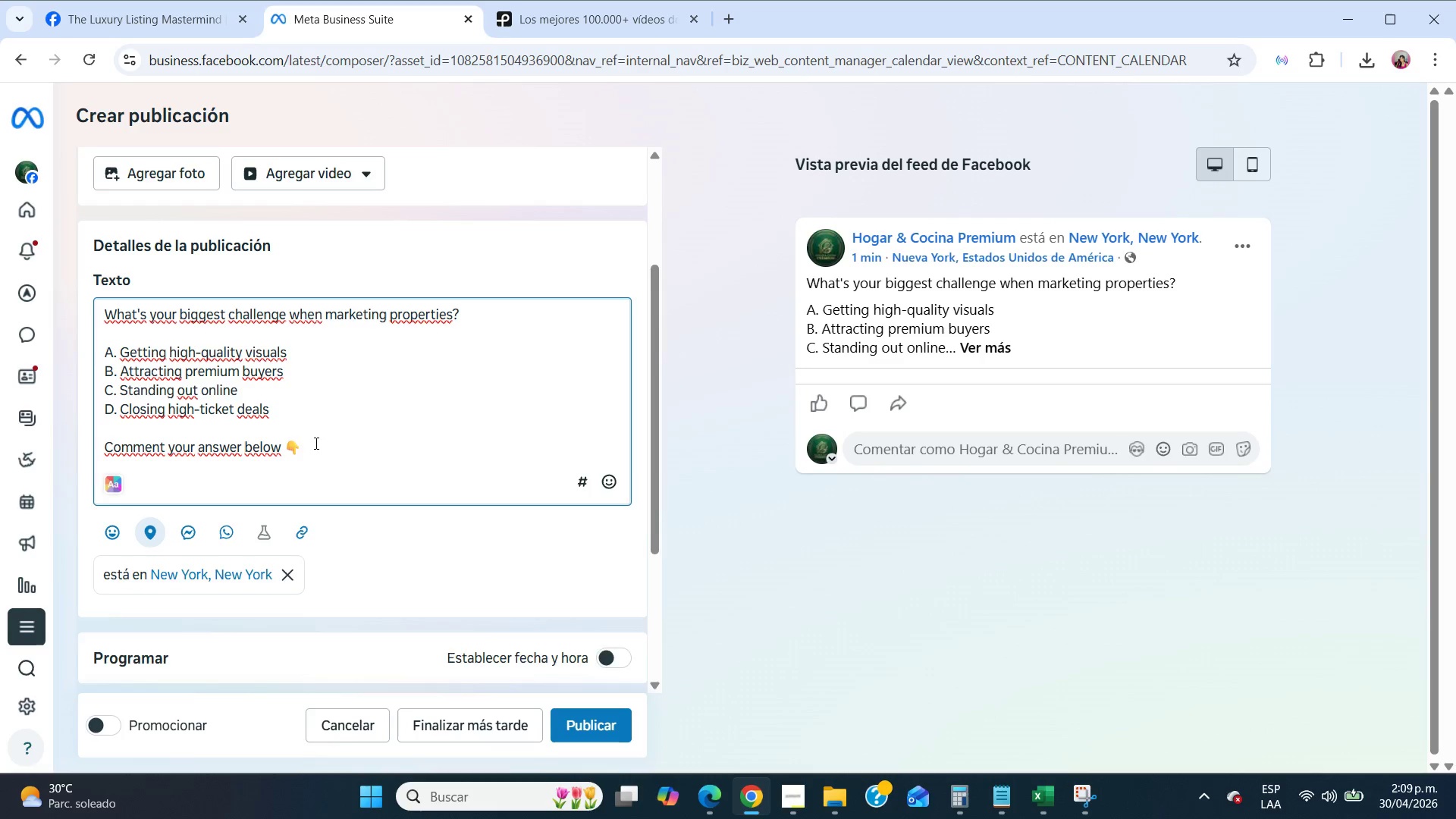 
key(NumpadEnter)
 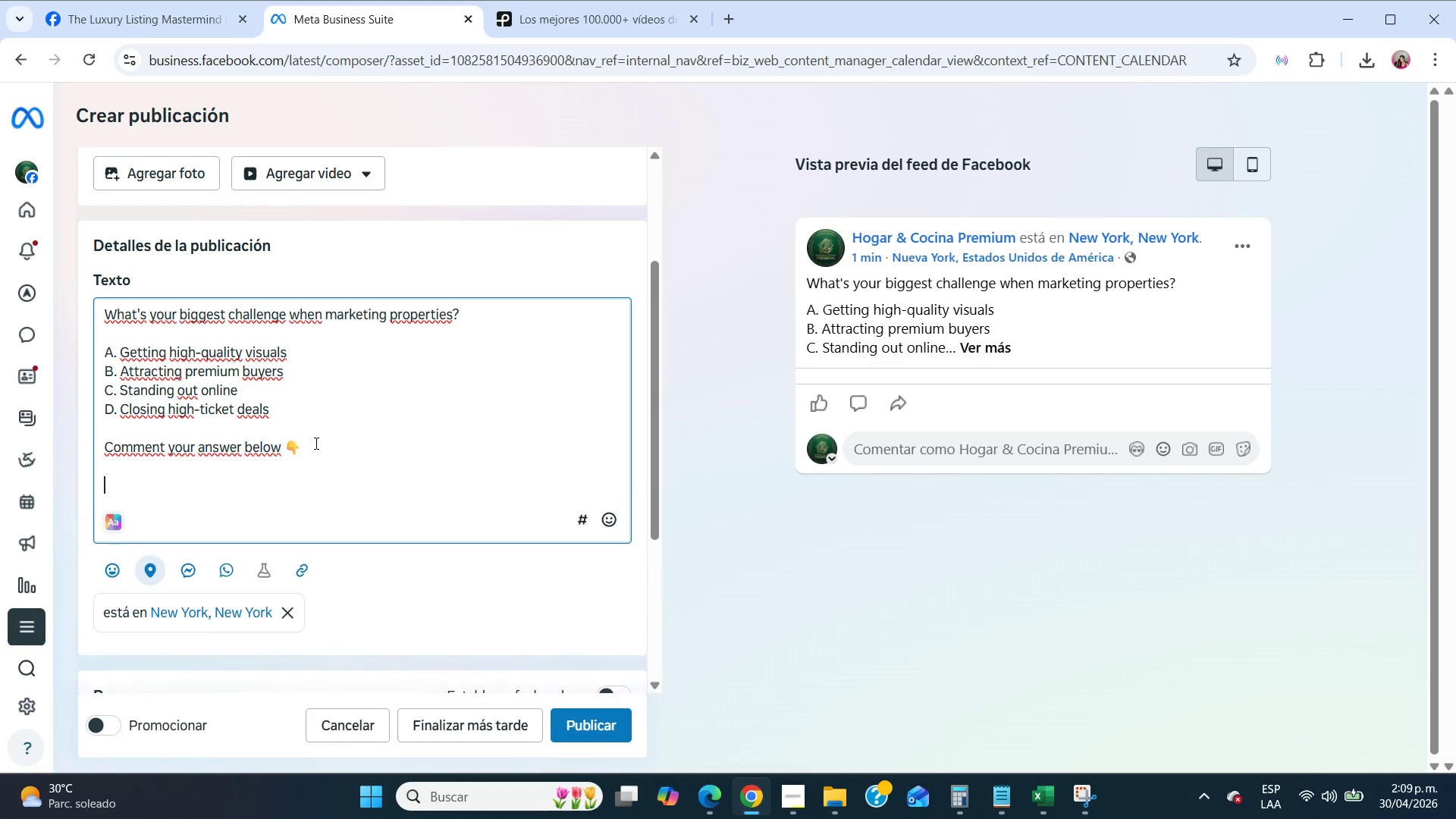 
key(NumpadEnter)
 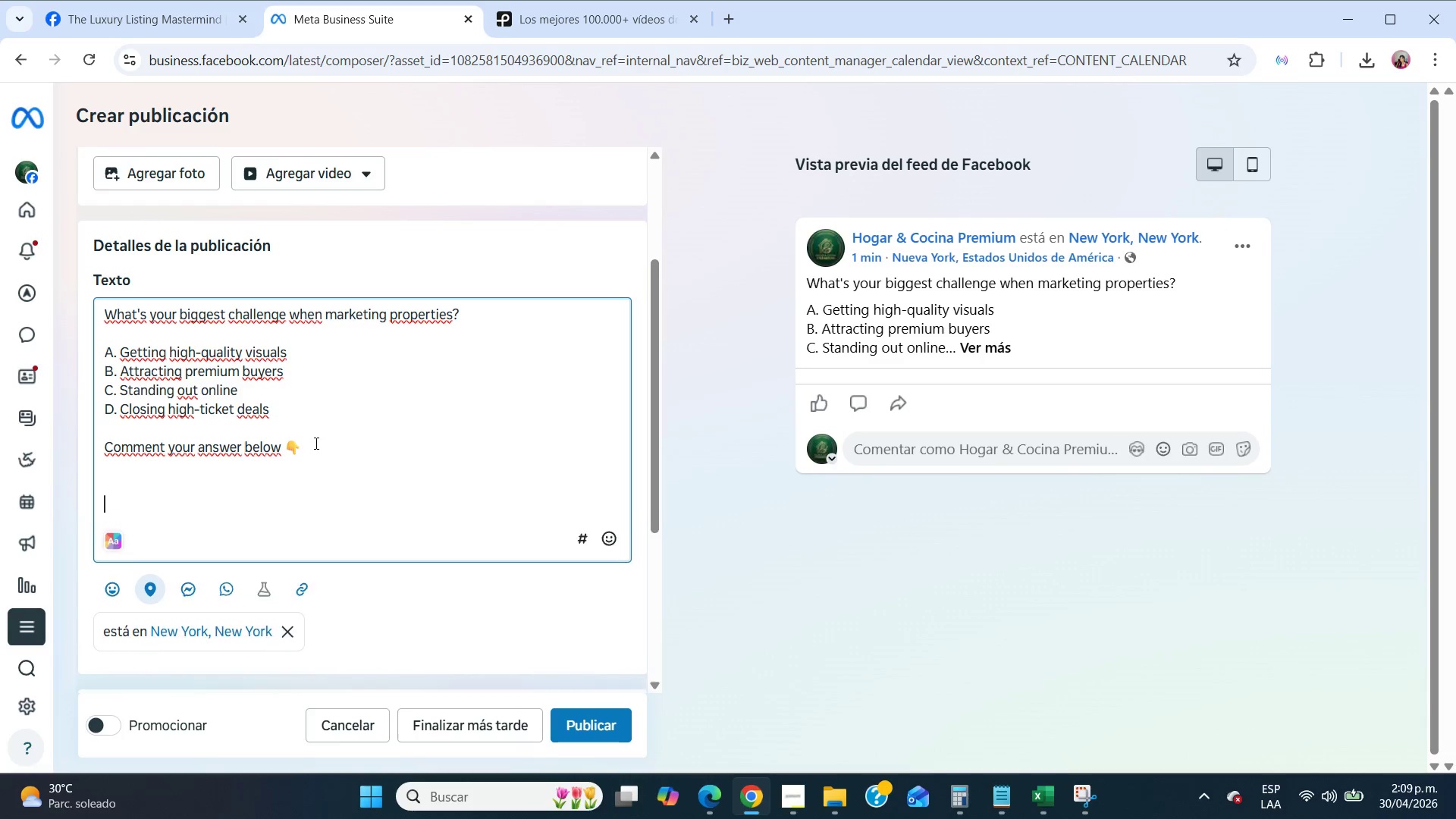 
key(NumpadEnter)
 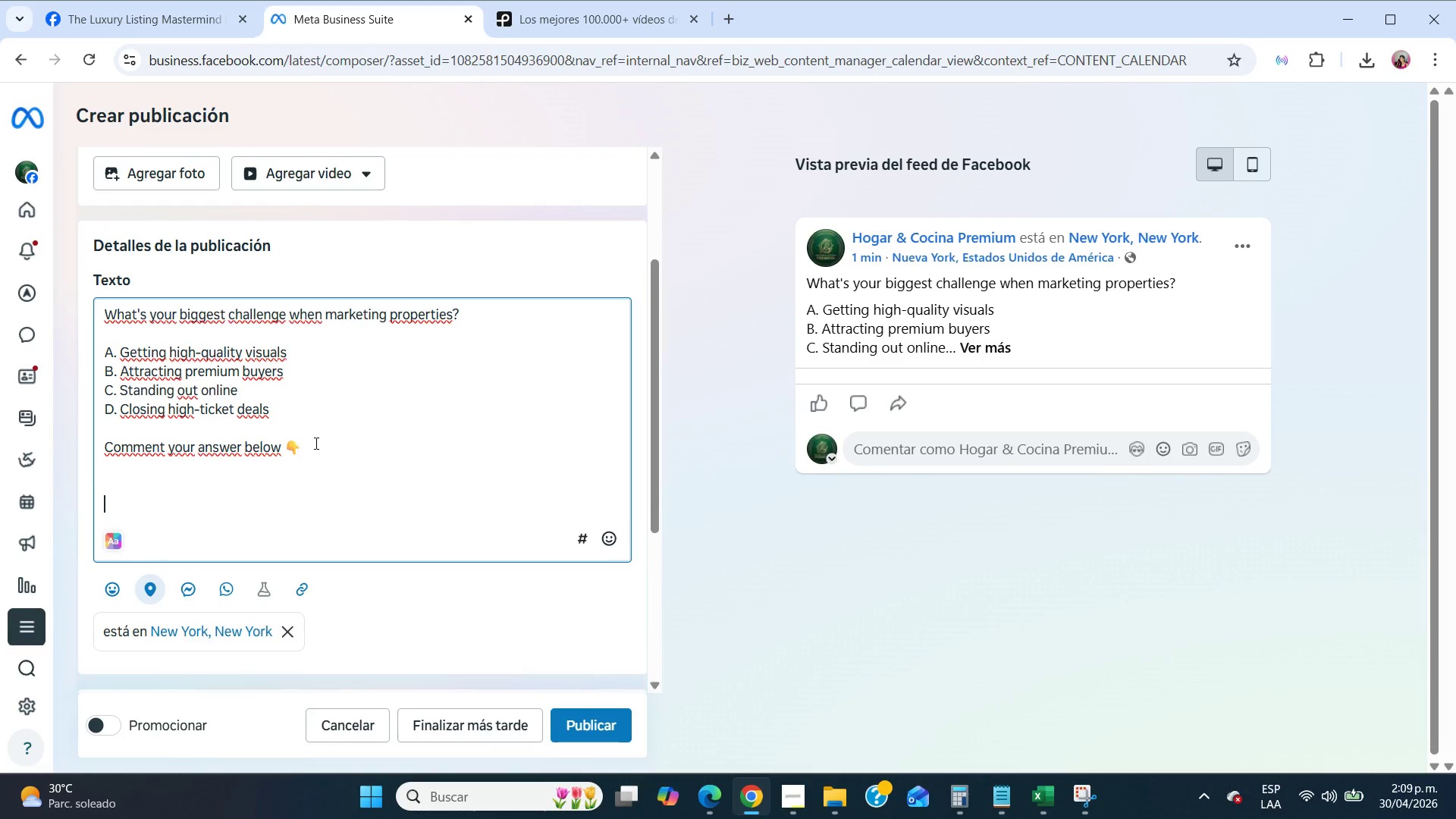 
key(Control+V)
 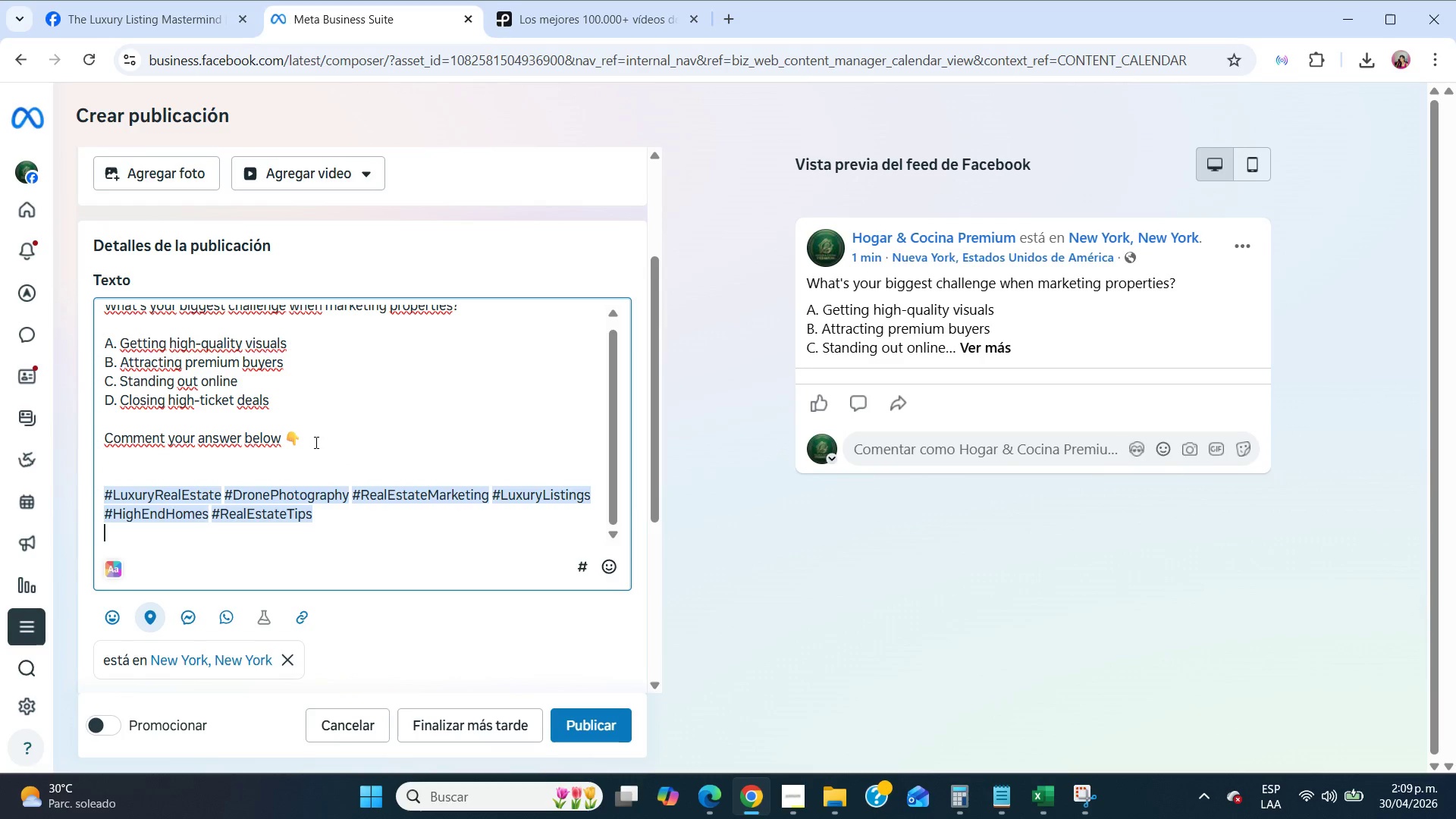 
key(Backspace)
 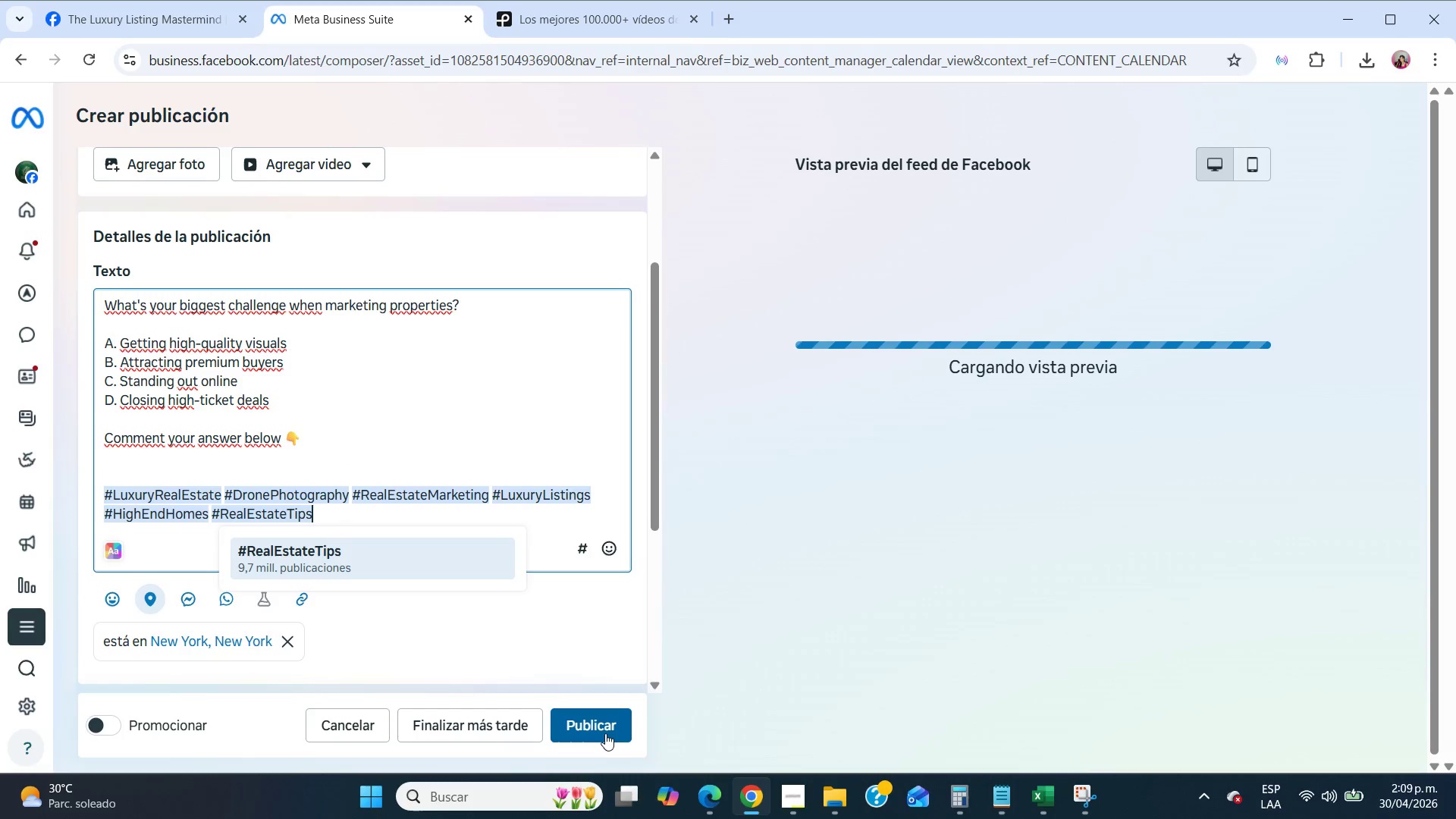 
left_click([592, 717])
 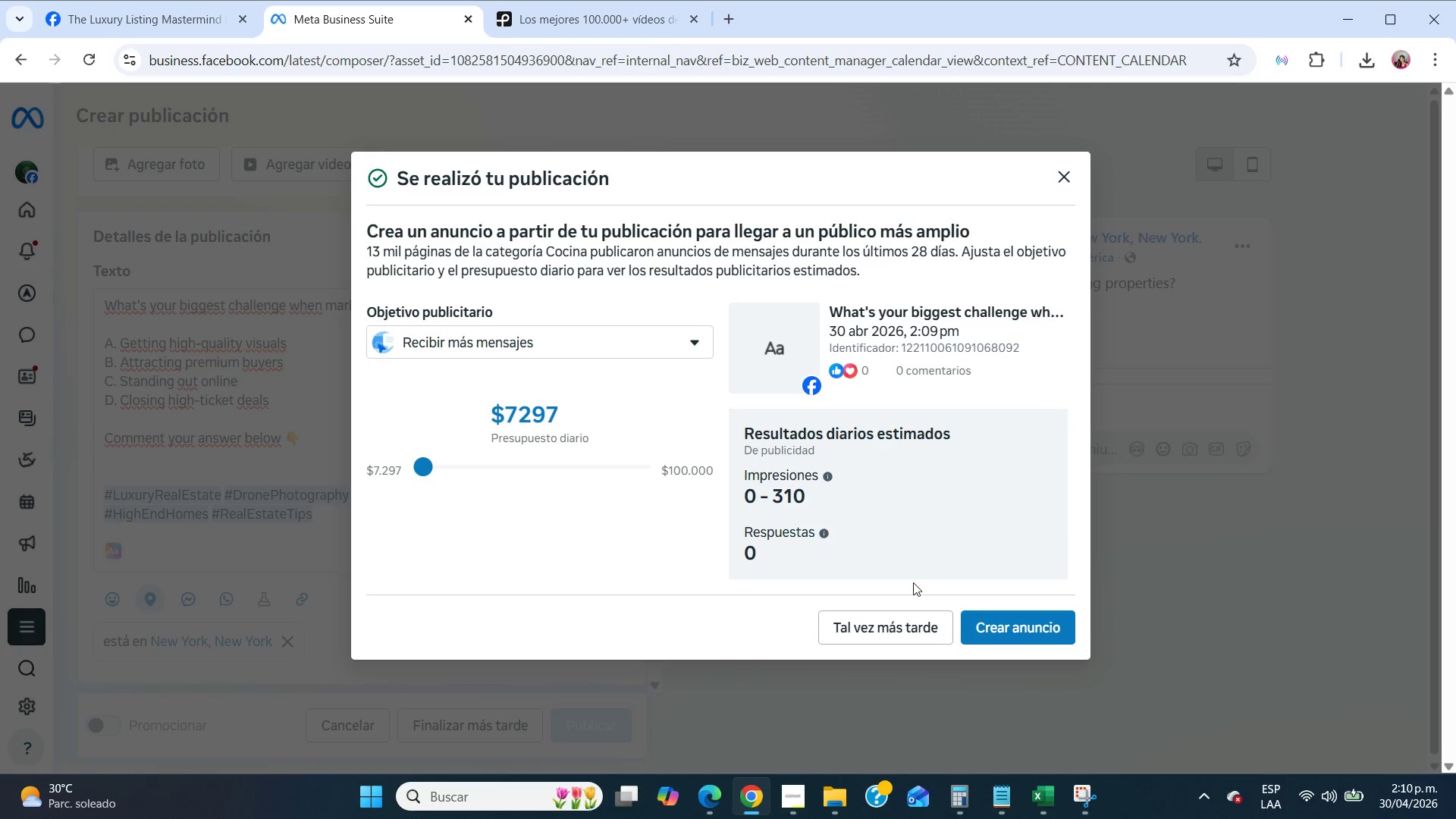 
wait(20.55)
 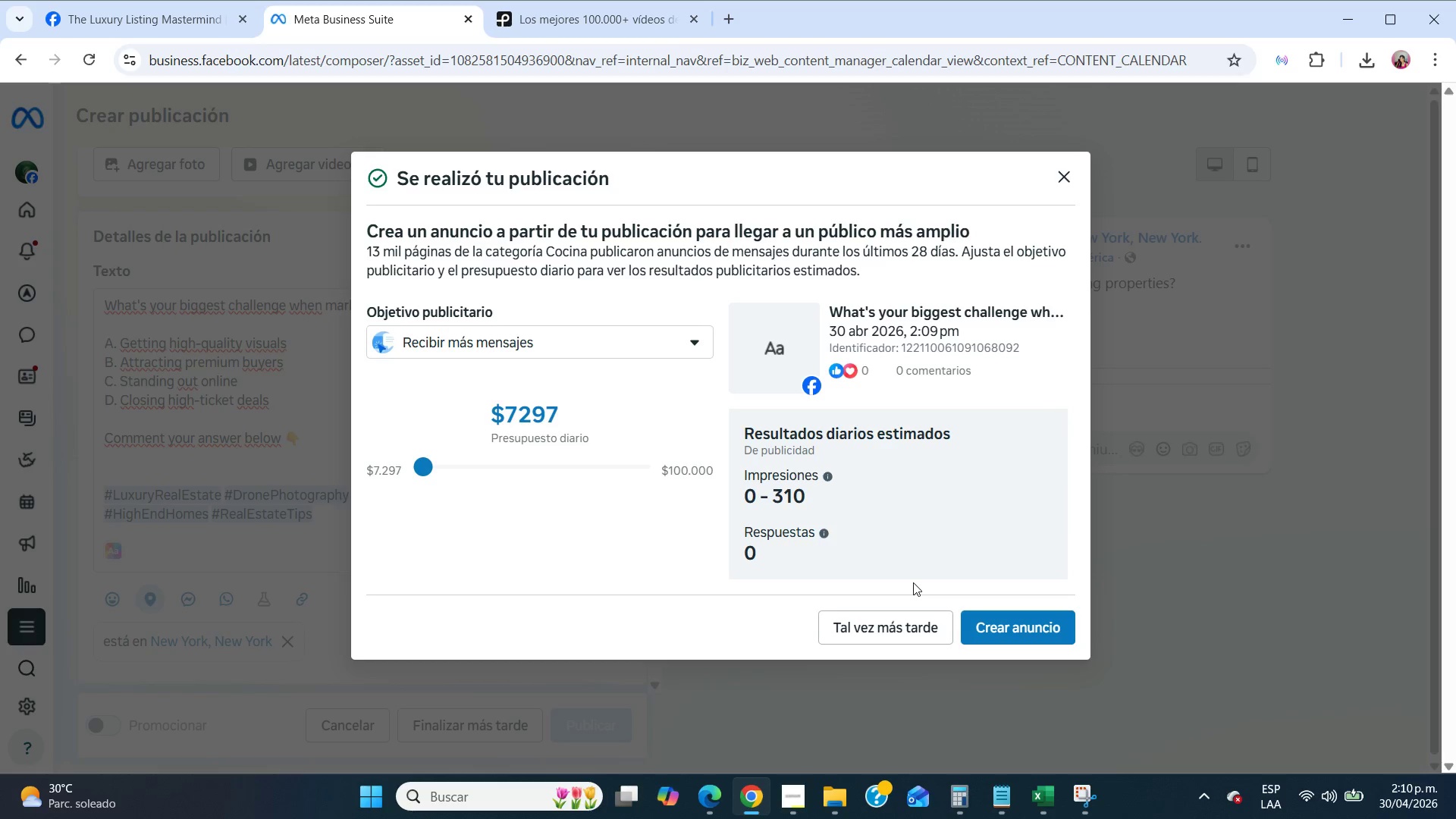 
left_click([900, 619])
 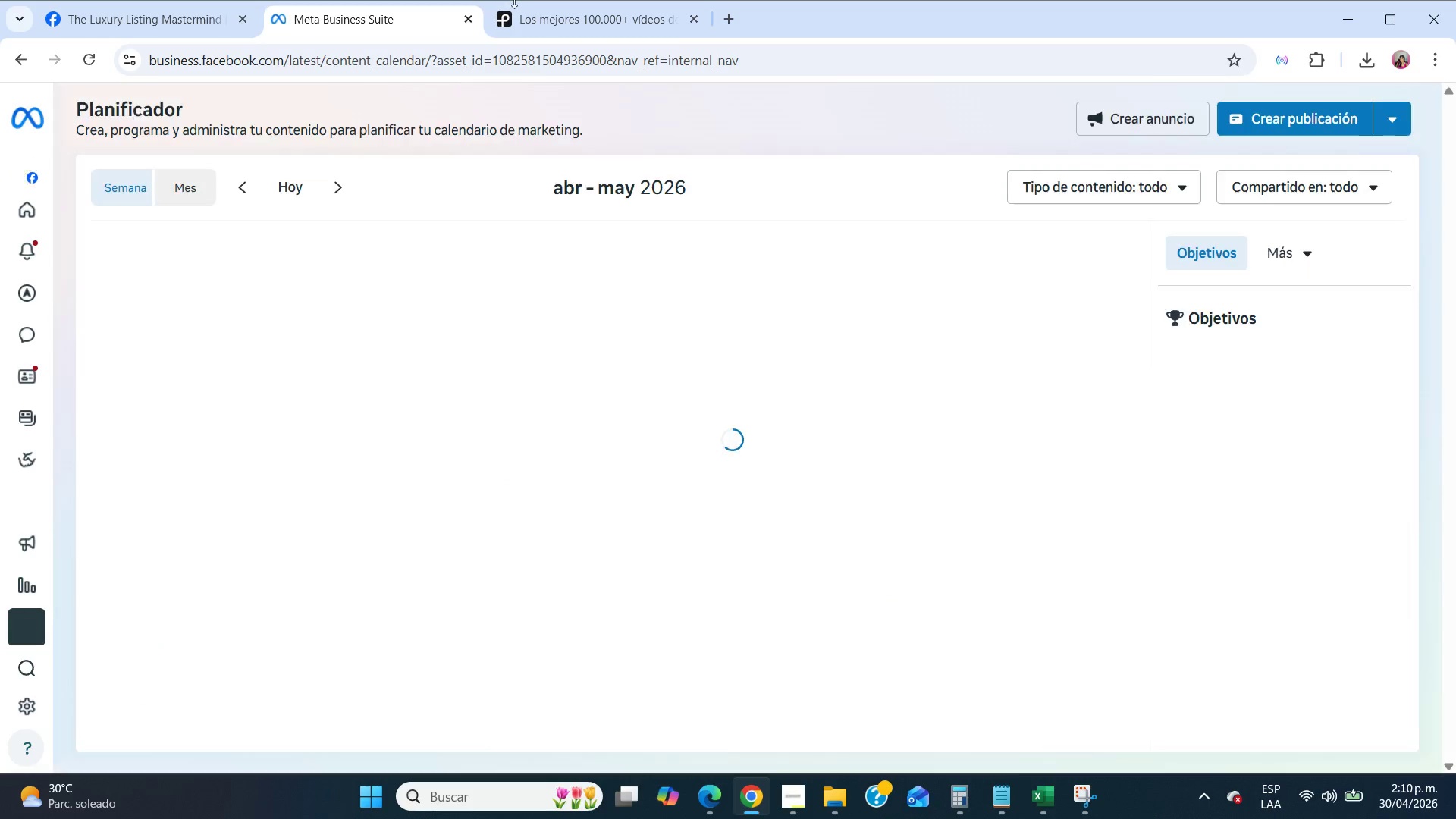 
left_click([536, 14])
 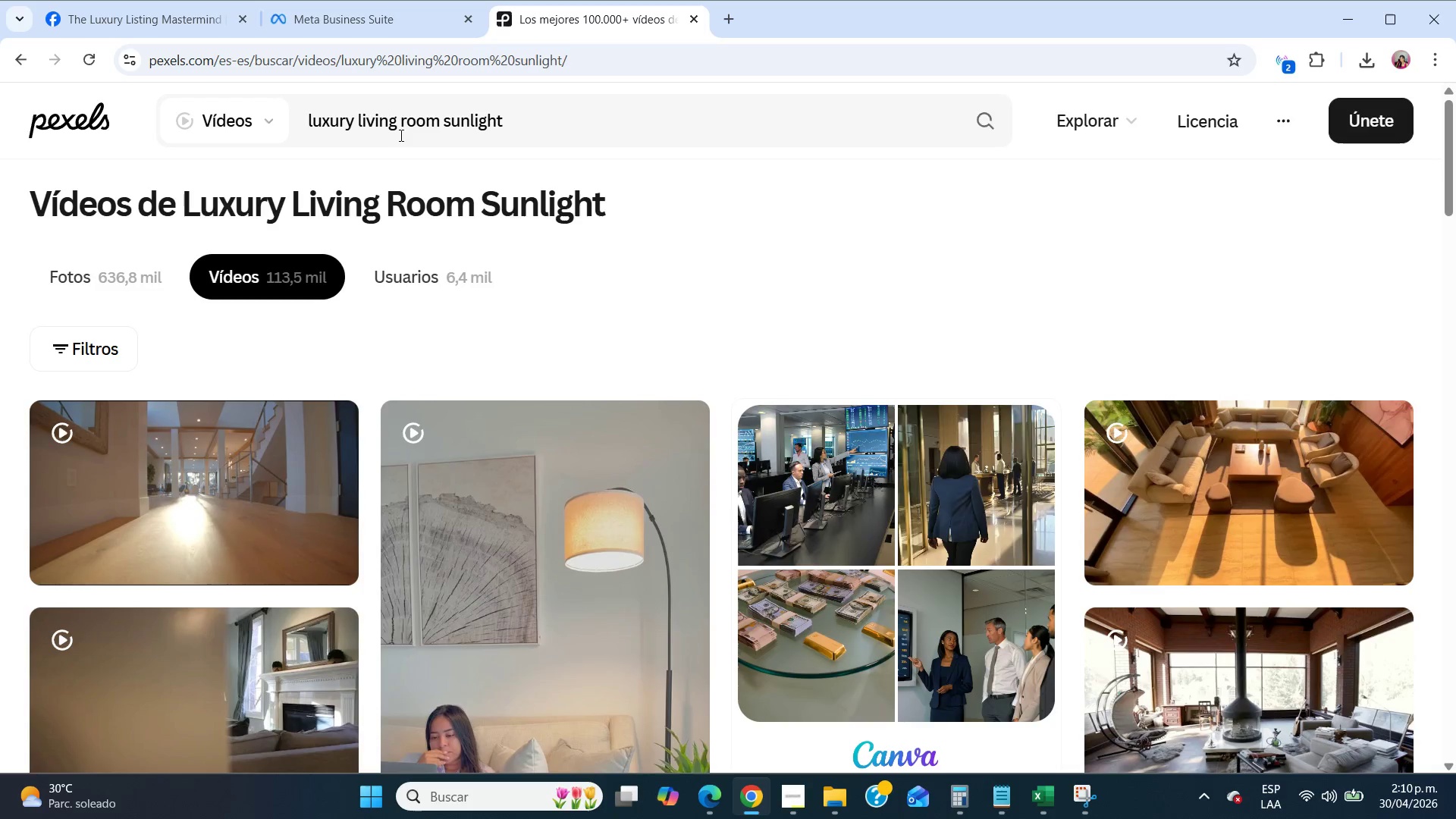 
double_click([400, 135])
 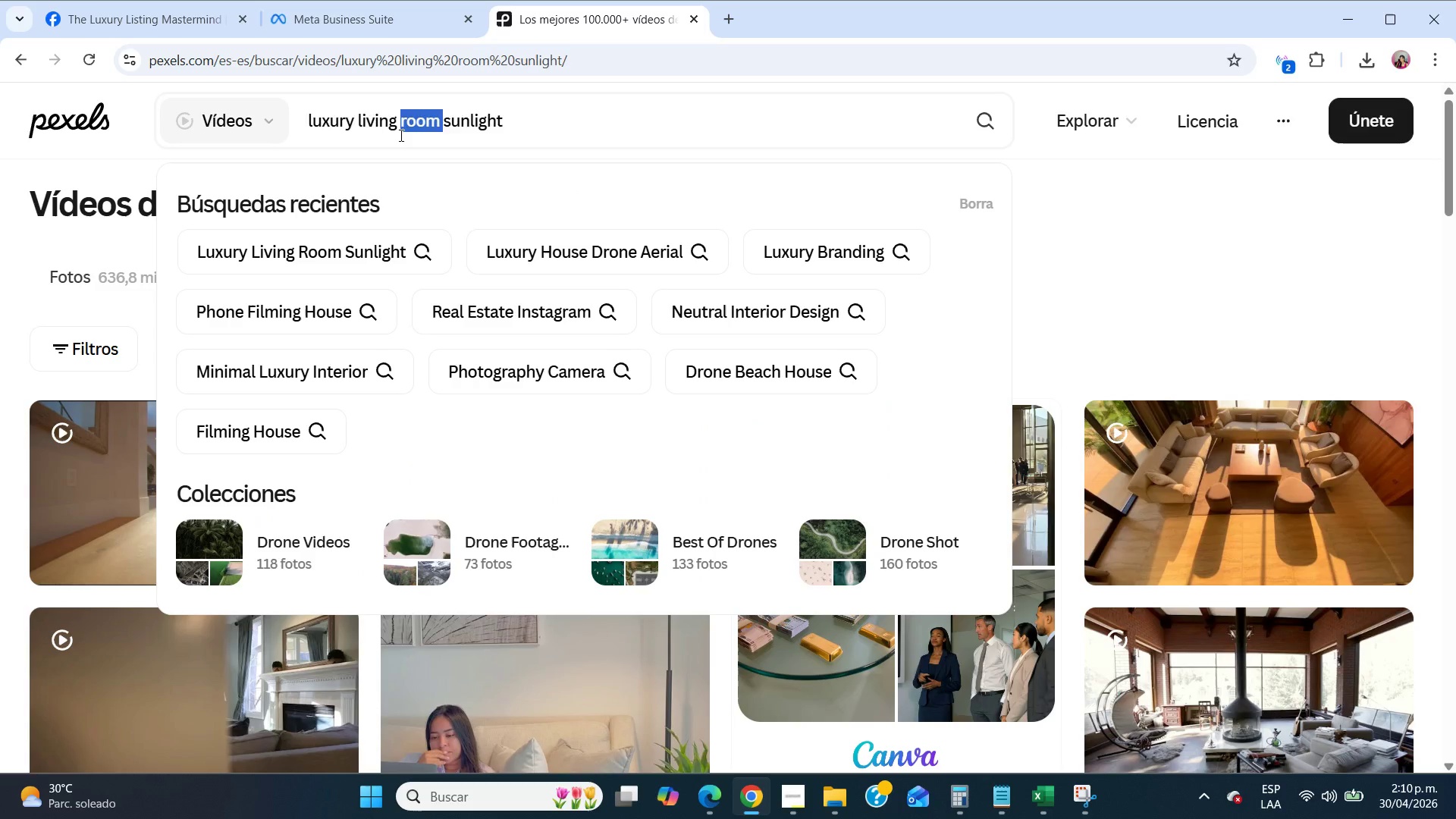 
triple_click([400, 135])
 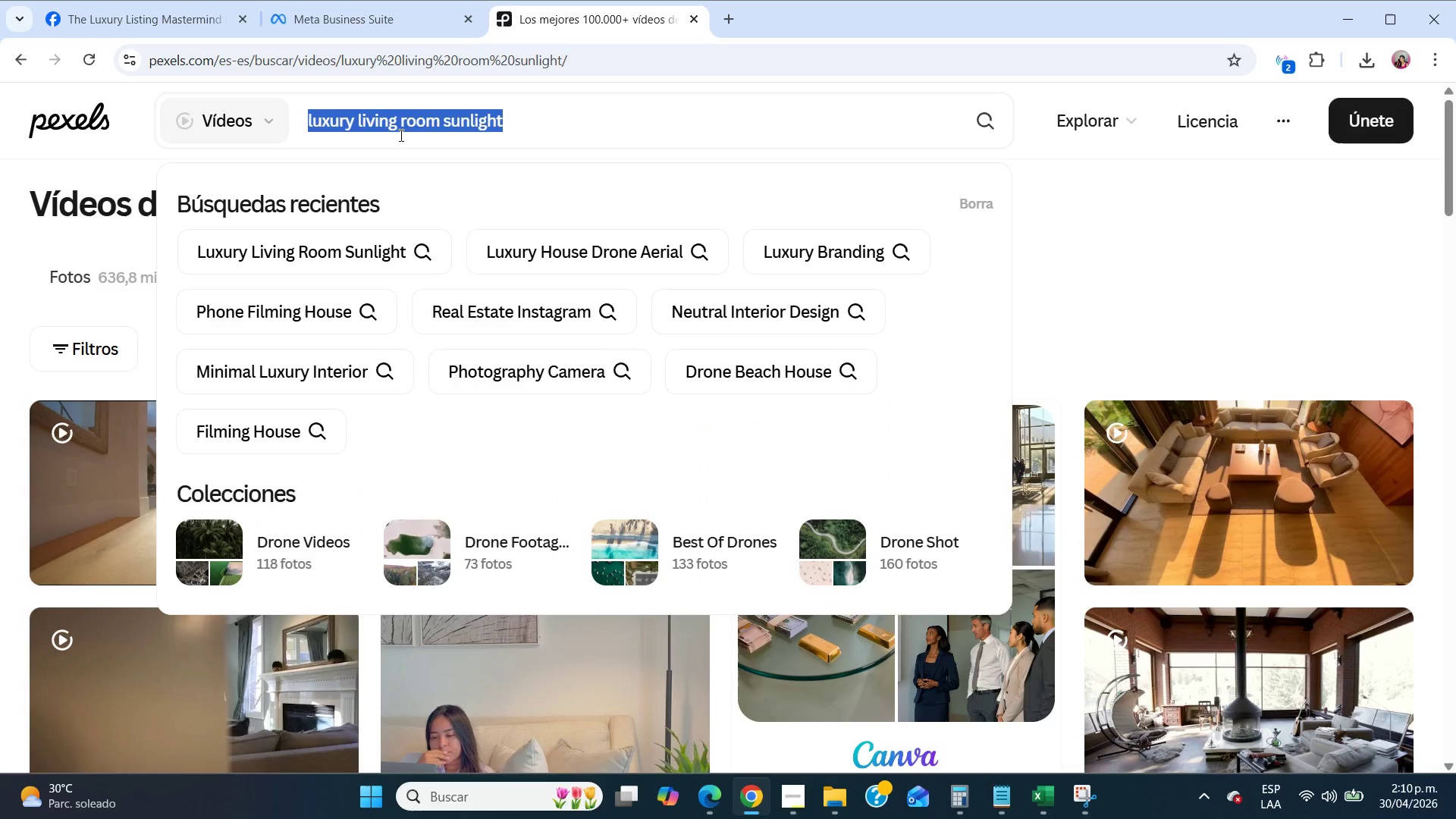 
triple_click([400, 135])
 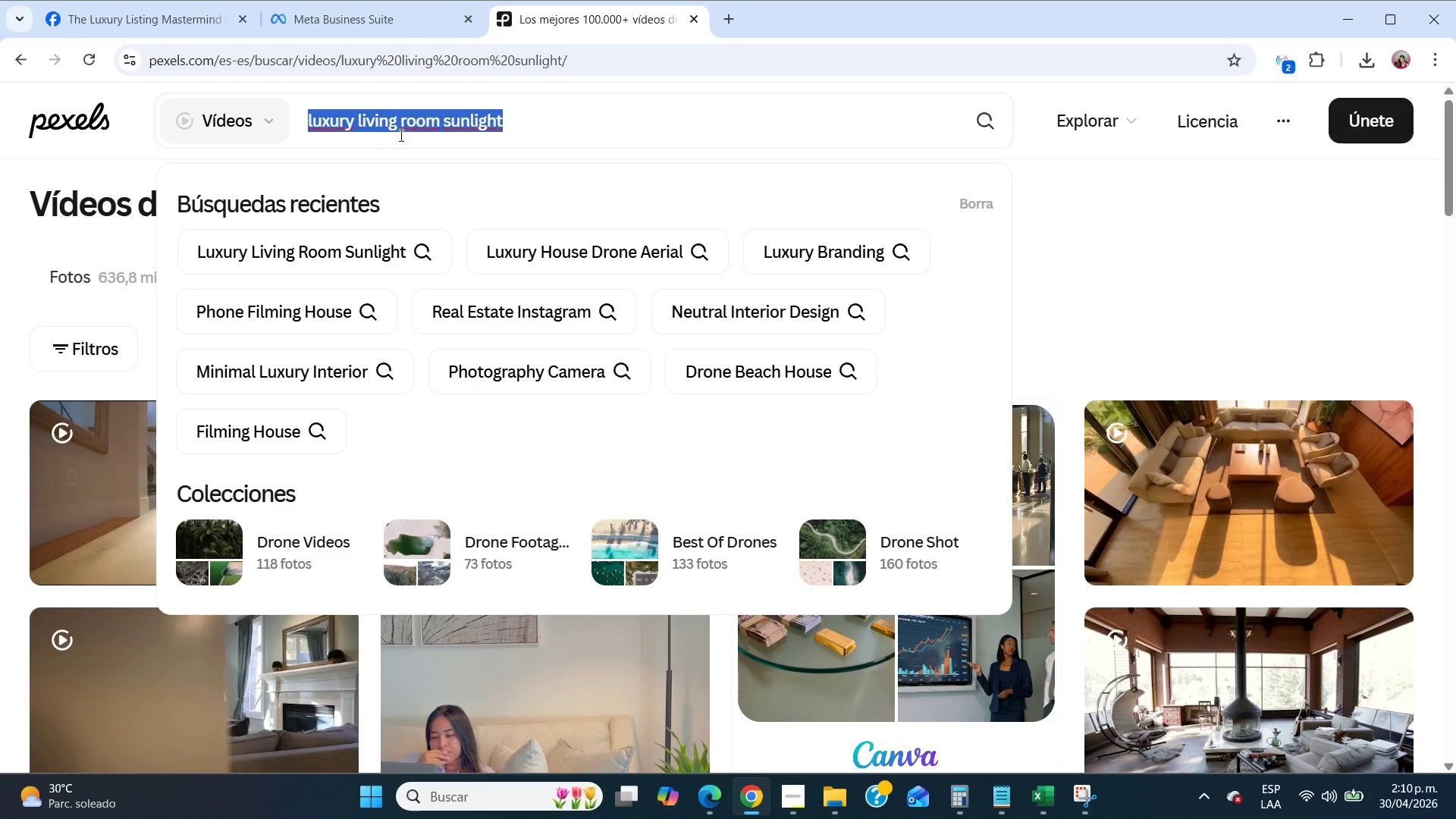 
type(modern luxury house exterior)
 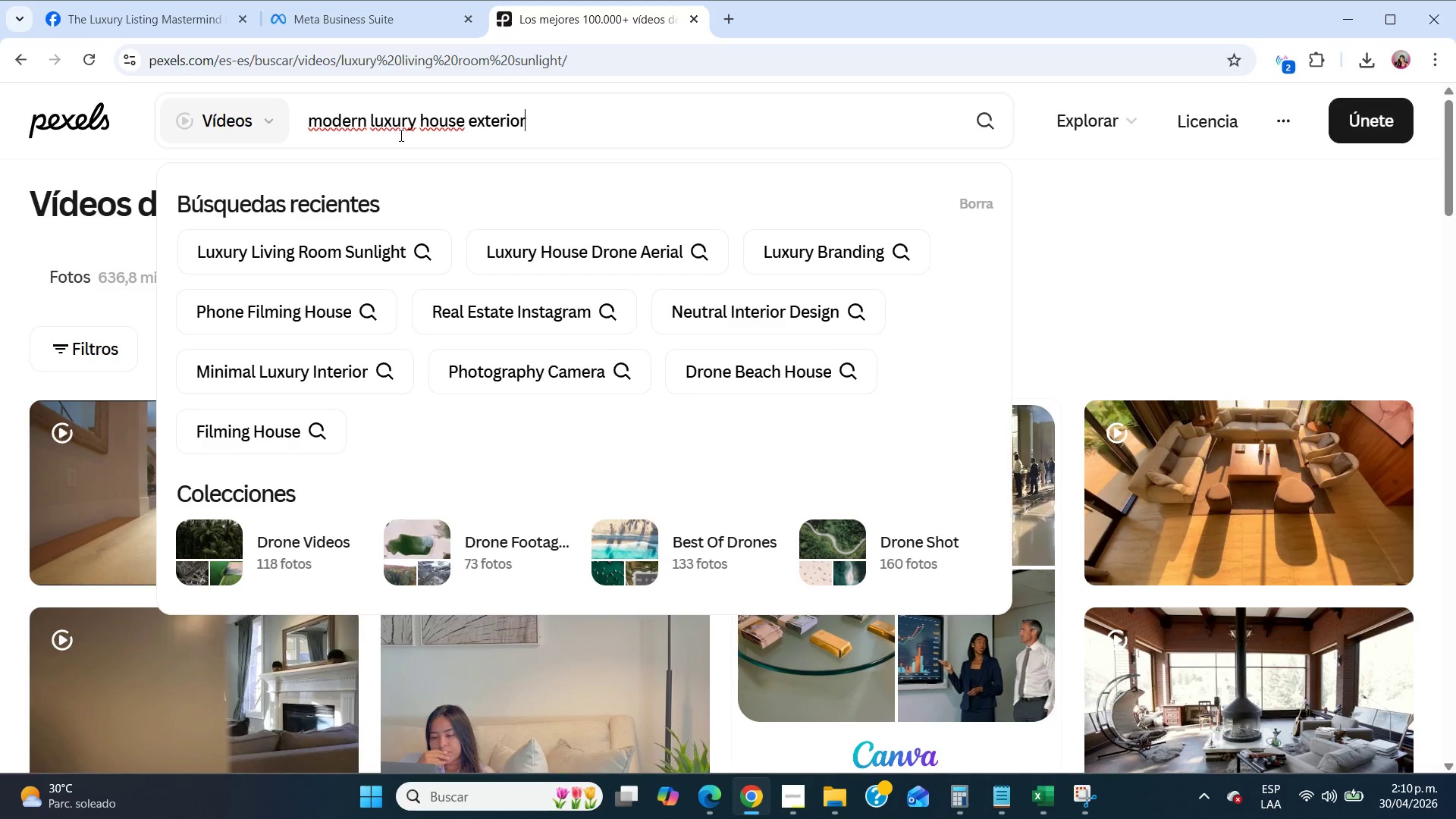 
key(Enter)
 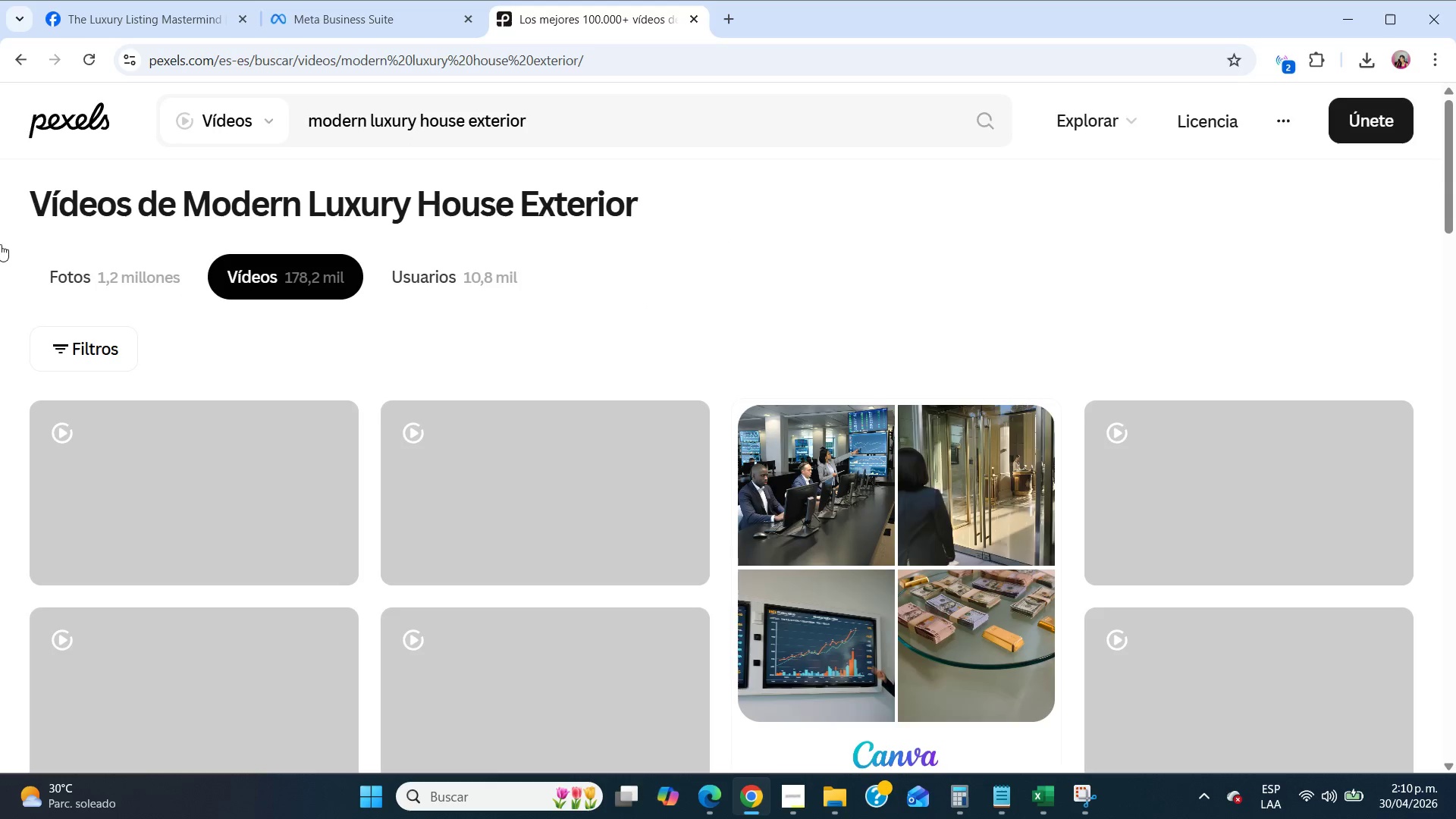 
left_click([137, 284])
 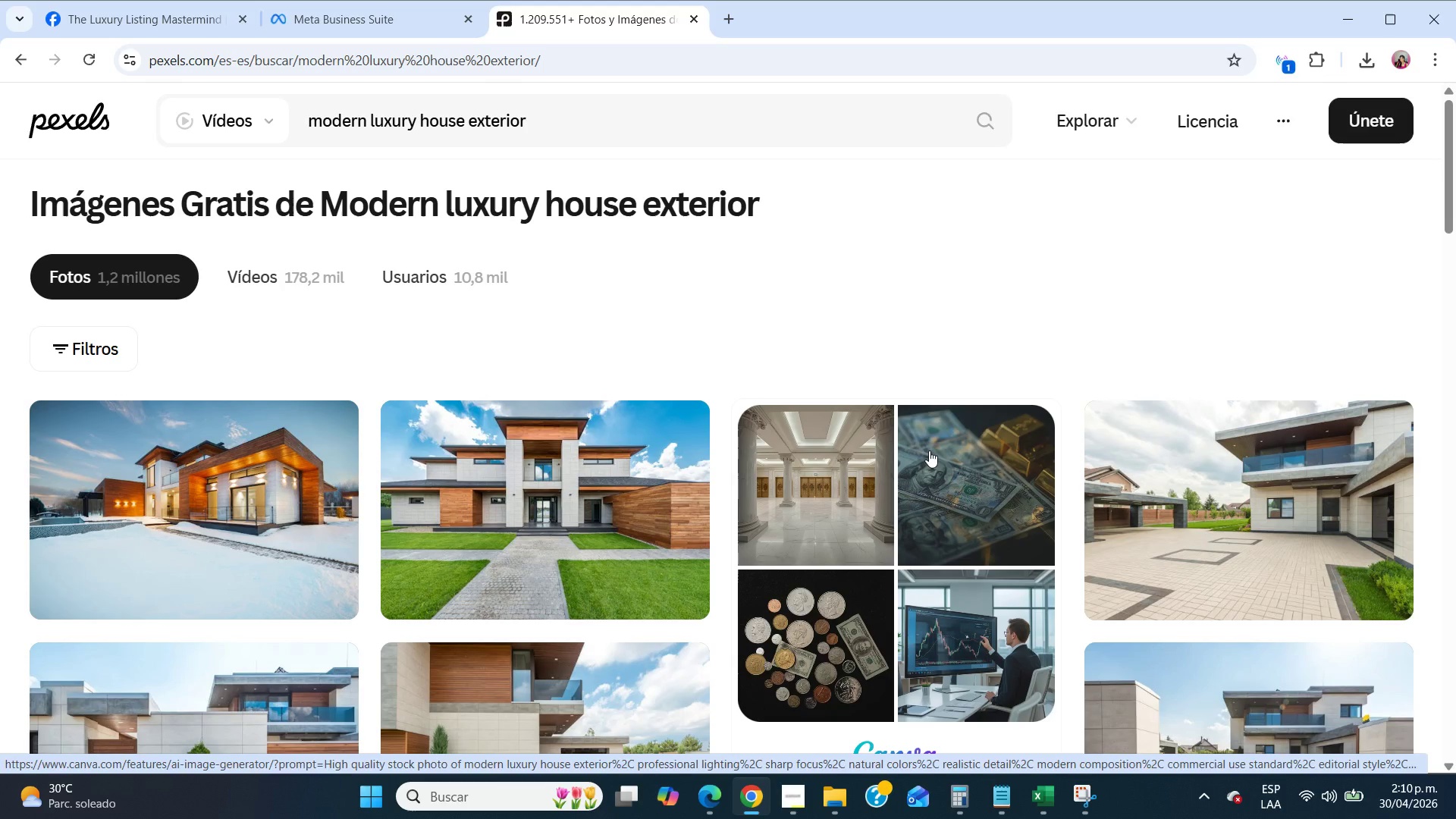 
wait(5.56)
 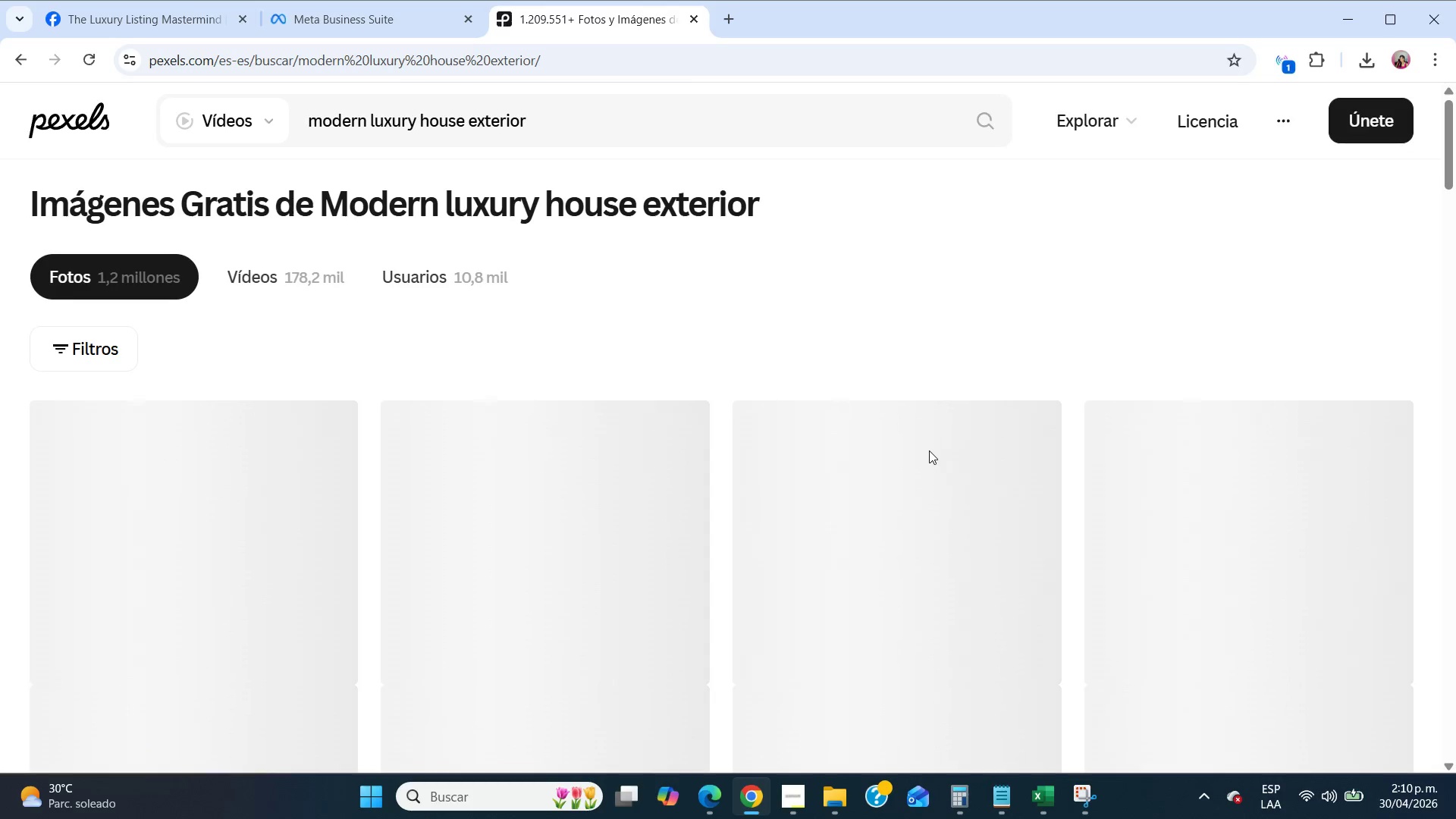 
scroll: coordinate [929, 450], scroll_direction: down, amount: 1.0
 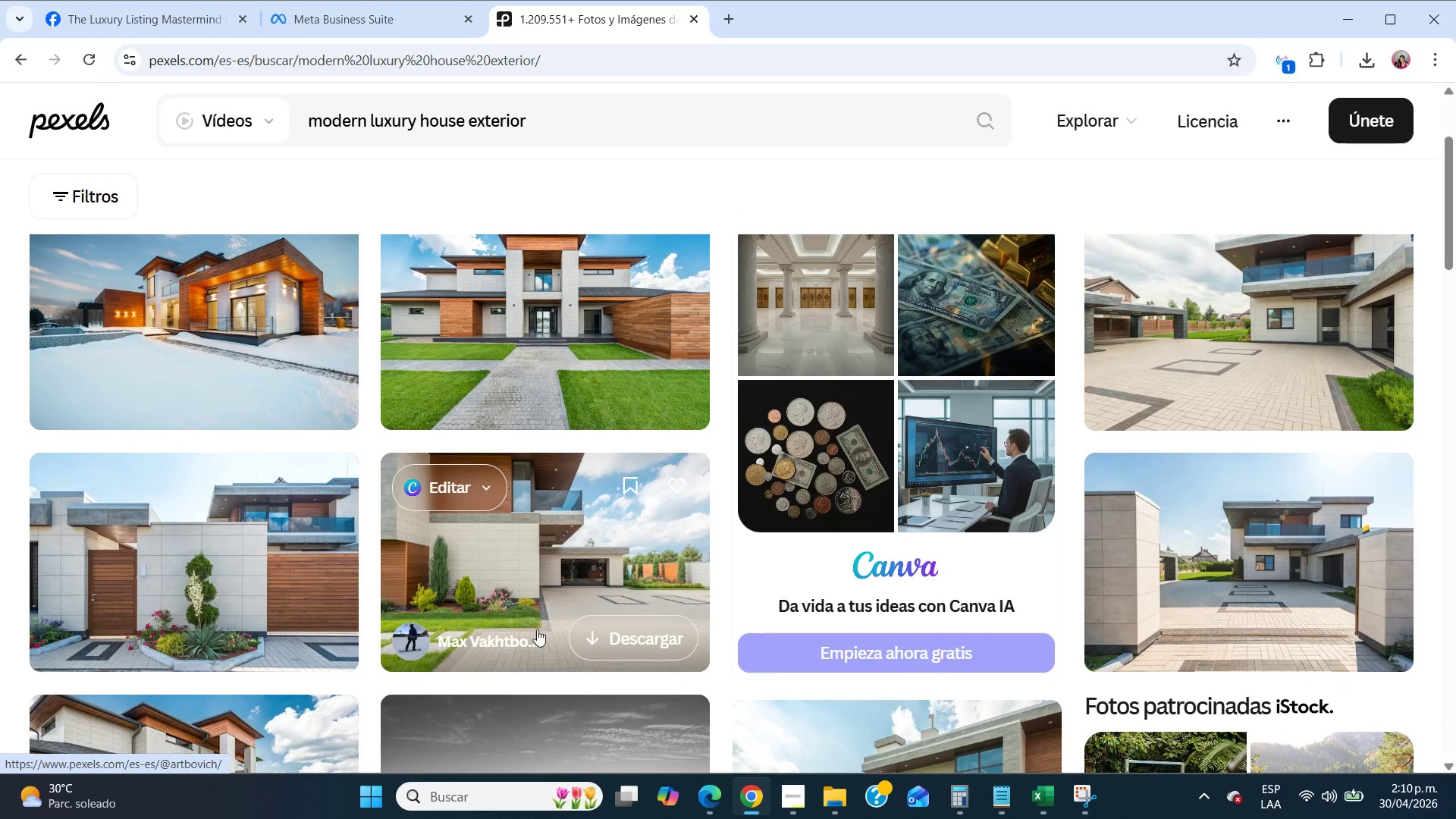 
left_click([599, 633])
 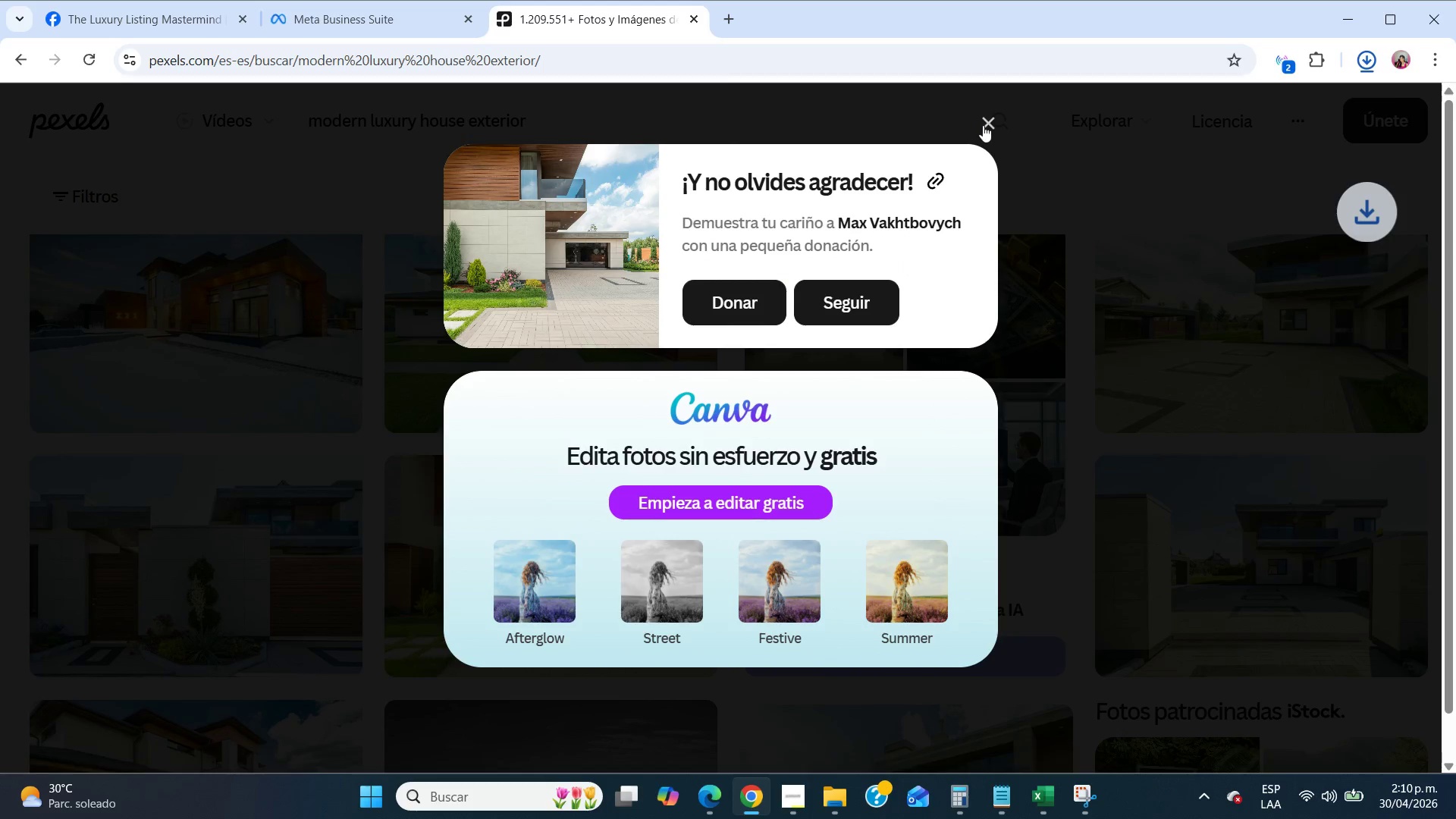 
left_click([983, 125])
 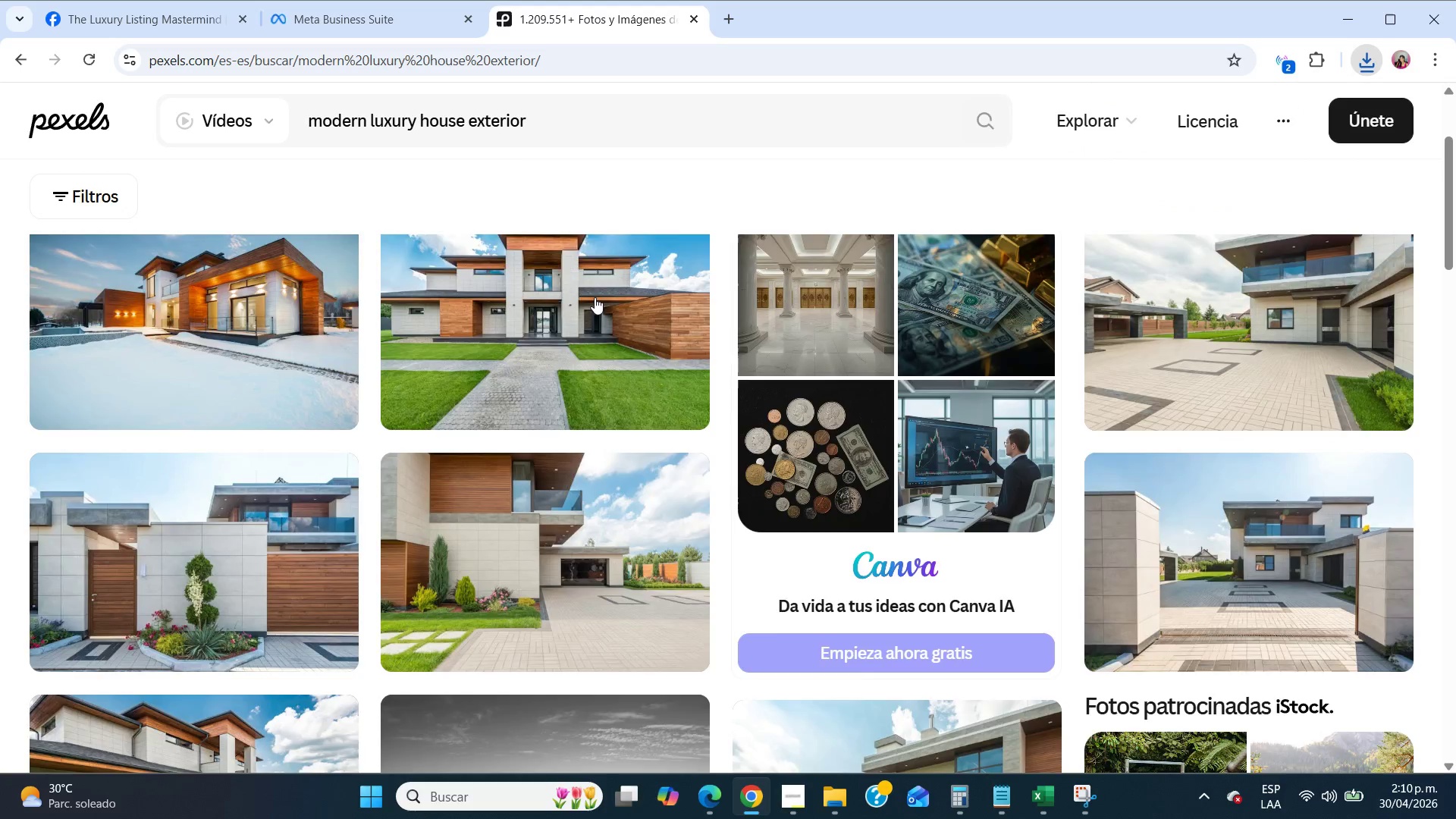 
scroll: coordinate [593, 298], scroll_direction: up, amount: 5.0
 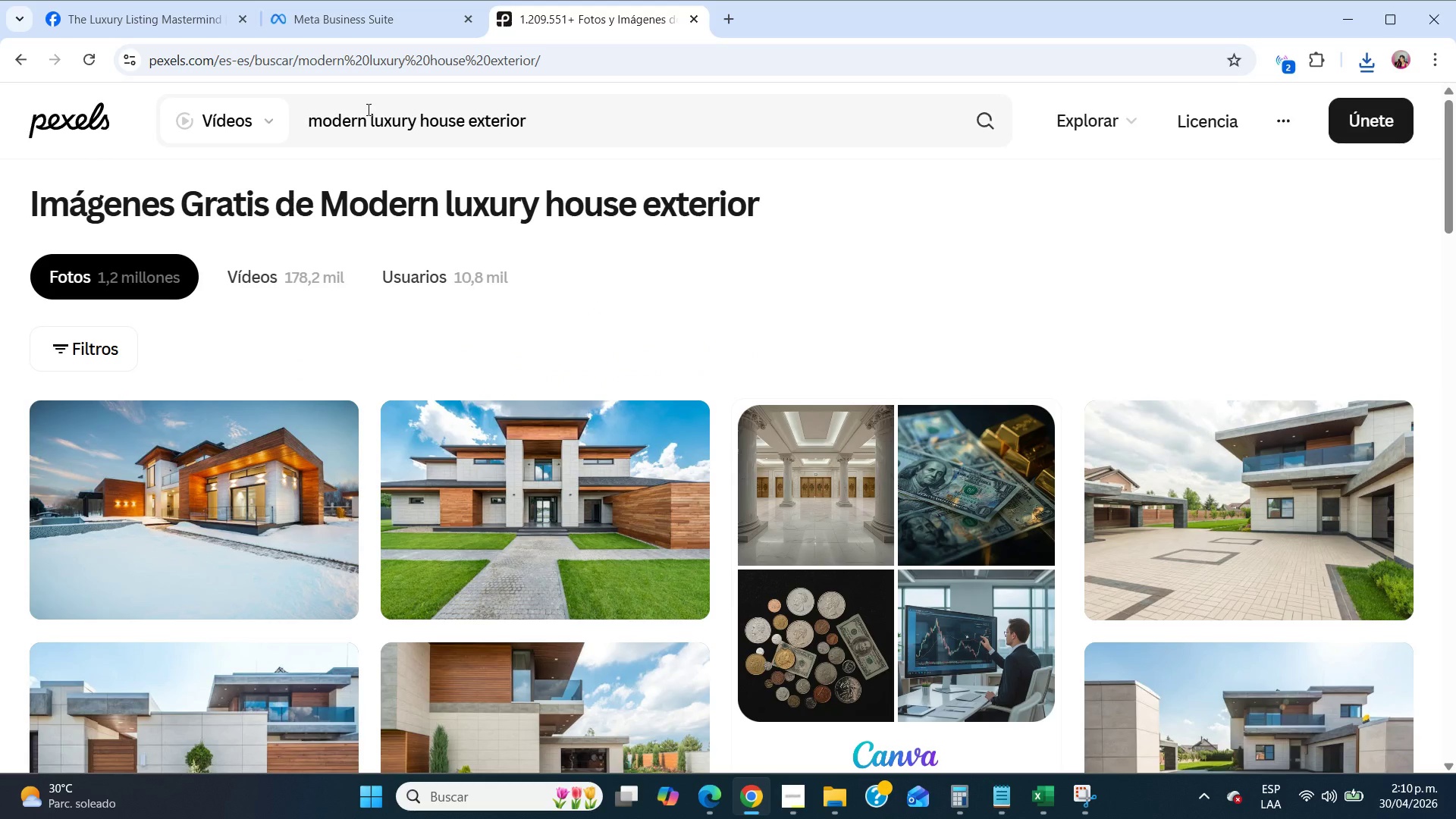 
double_click([369, 109])
 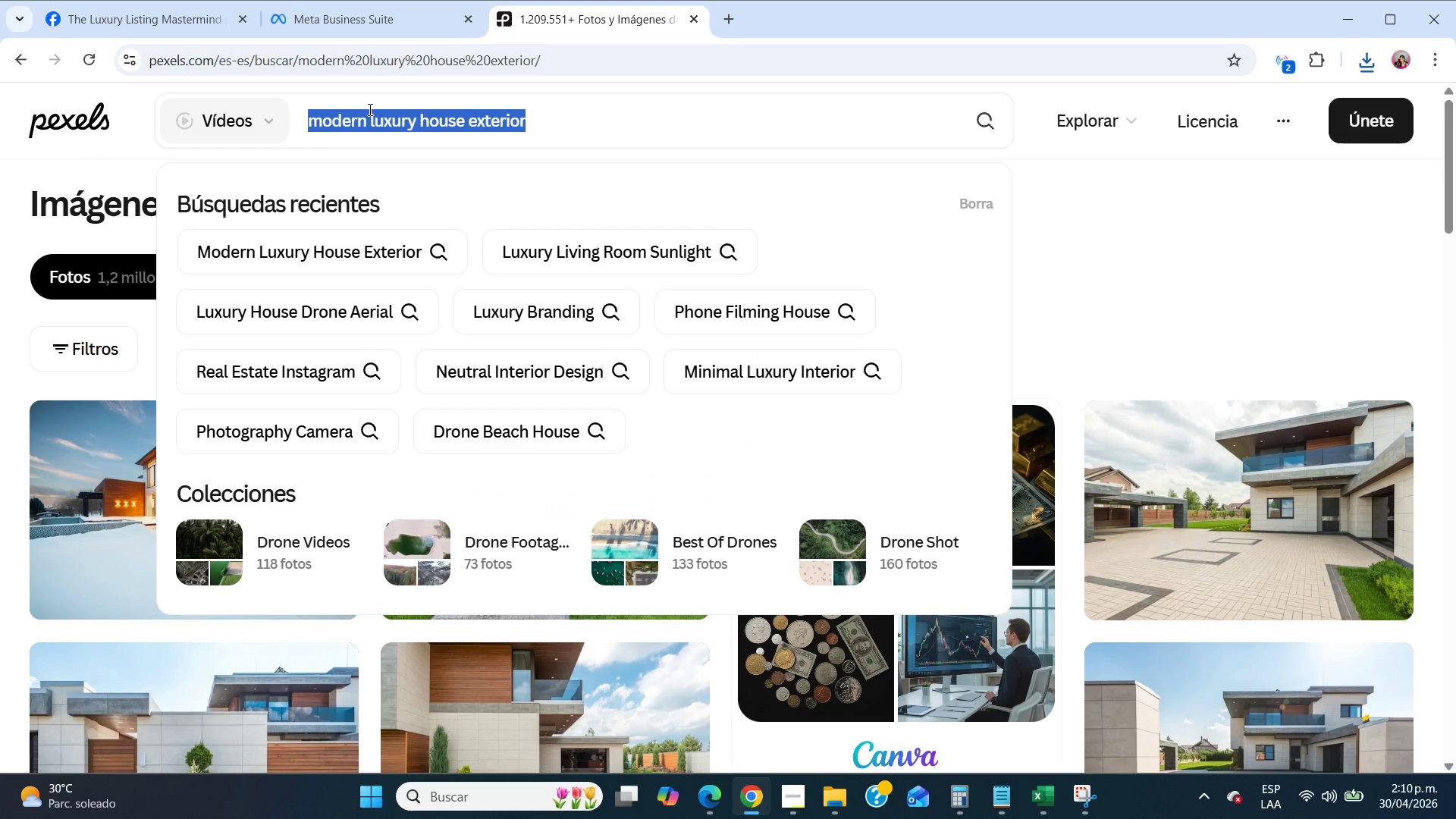 
triple_click([369, 109])
 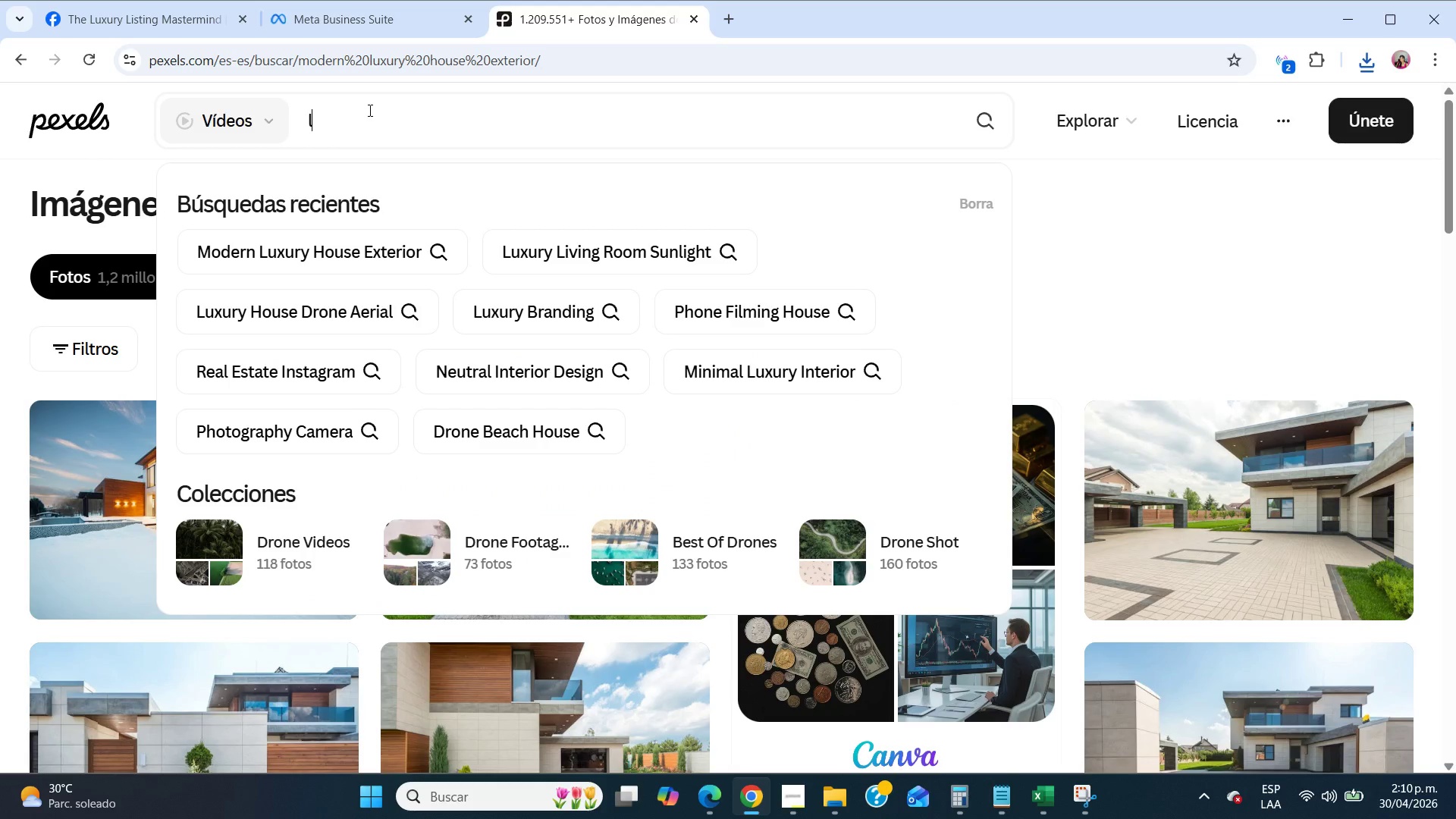 
type(luxury real estate agent working)
 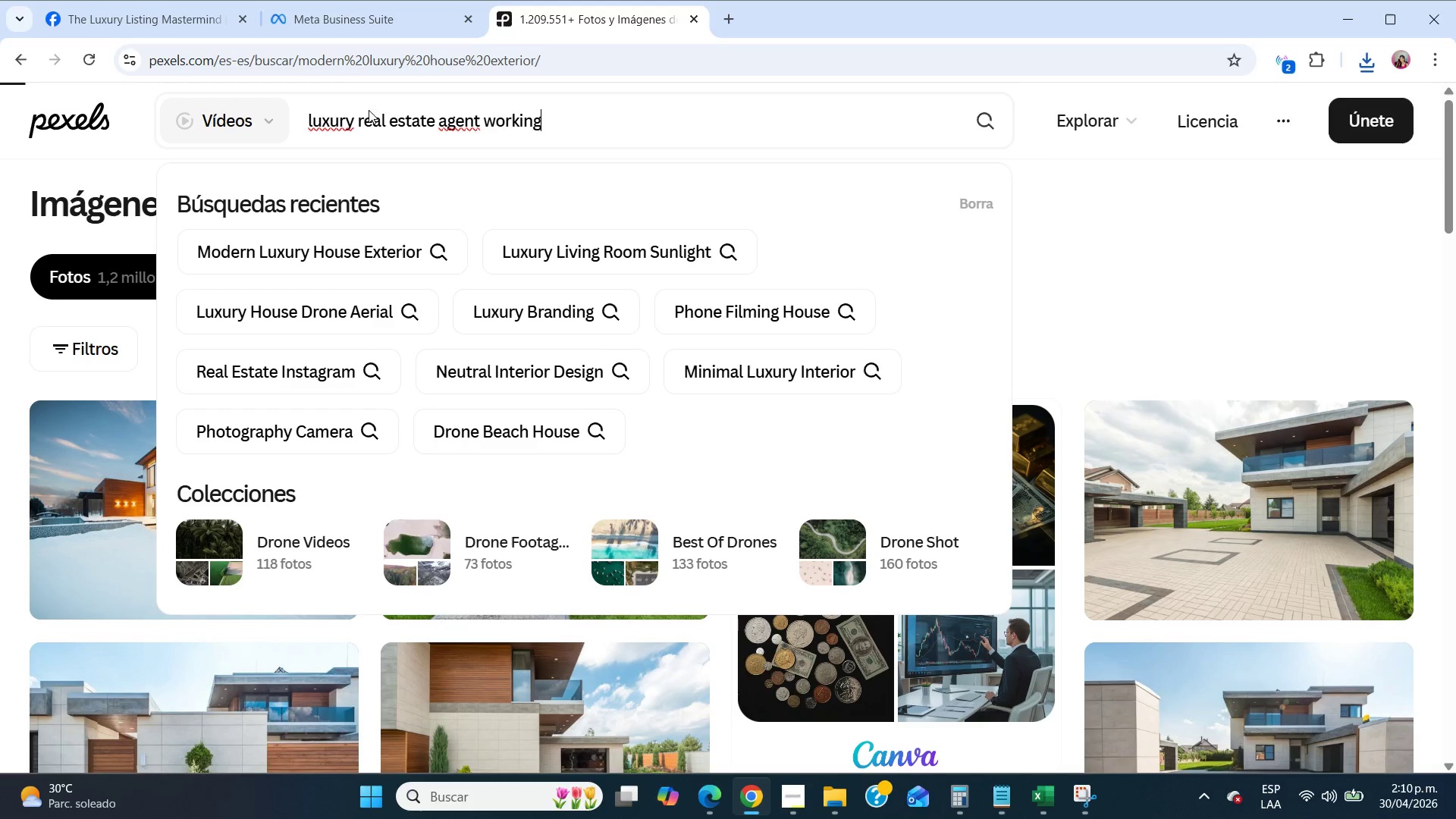 
key(Enter)
 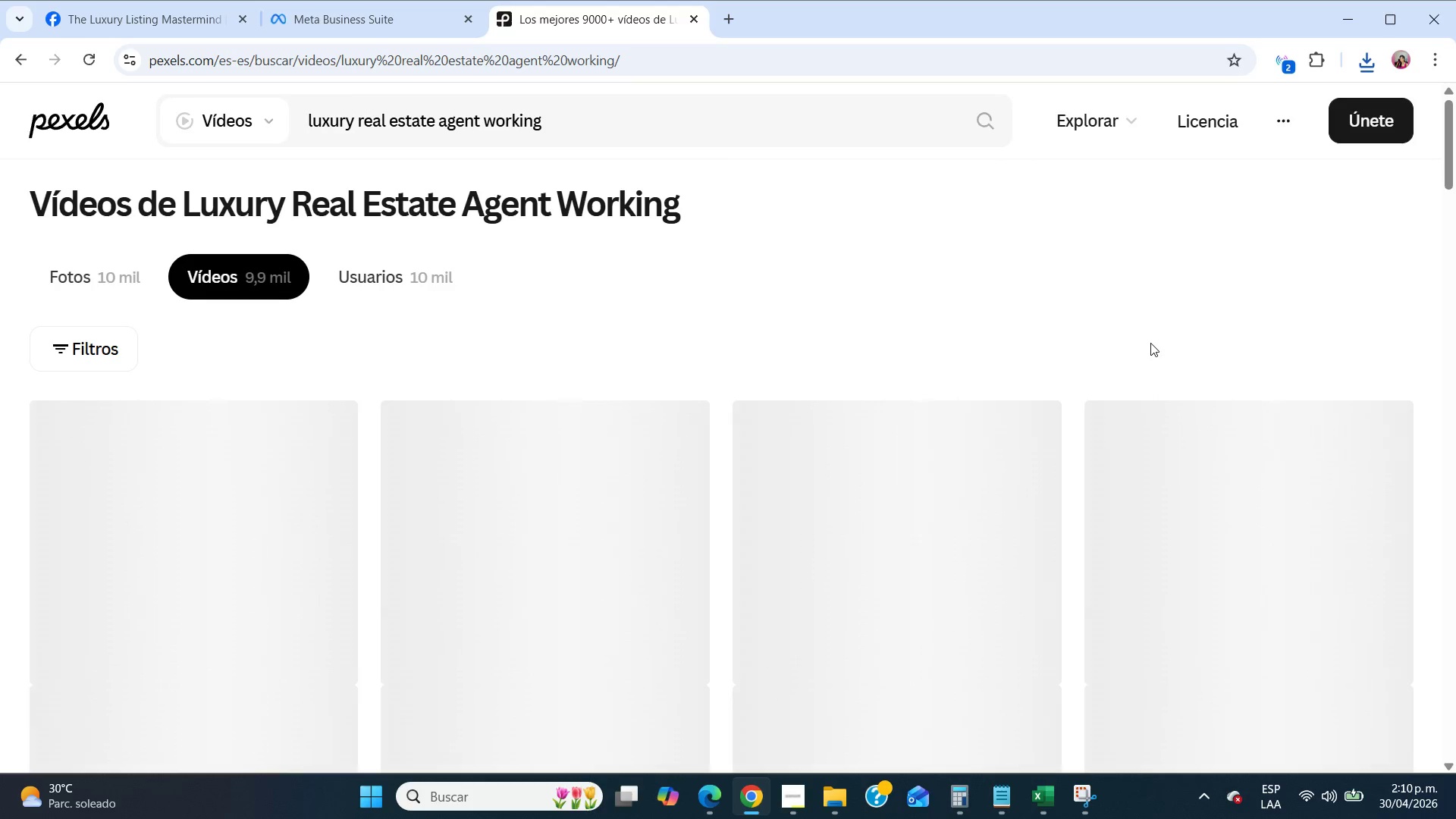 
left_click([84, 279])
 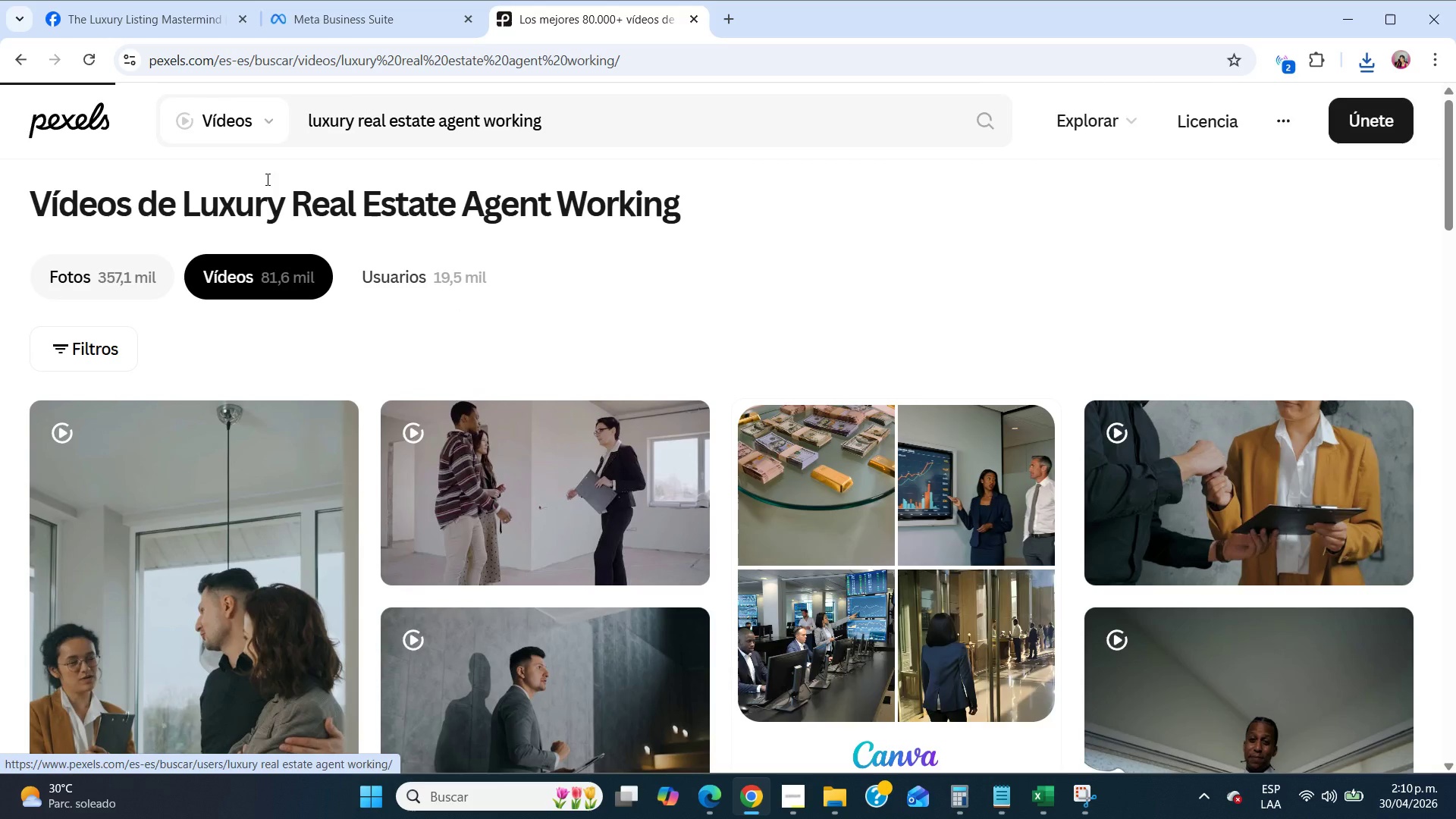 
mouse_move([230, 154])
 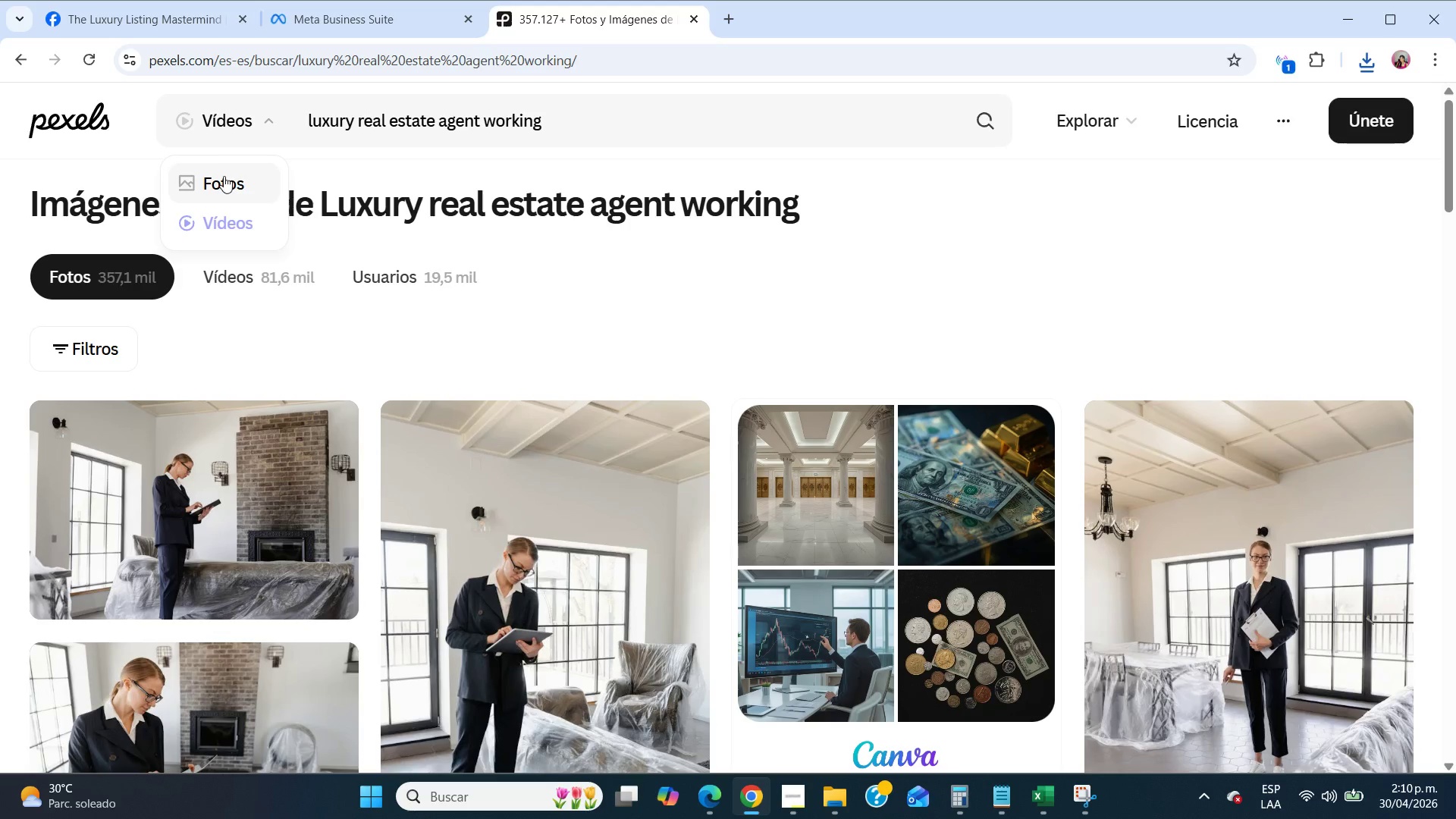 
left_click([224, 176])
 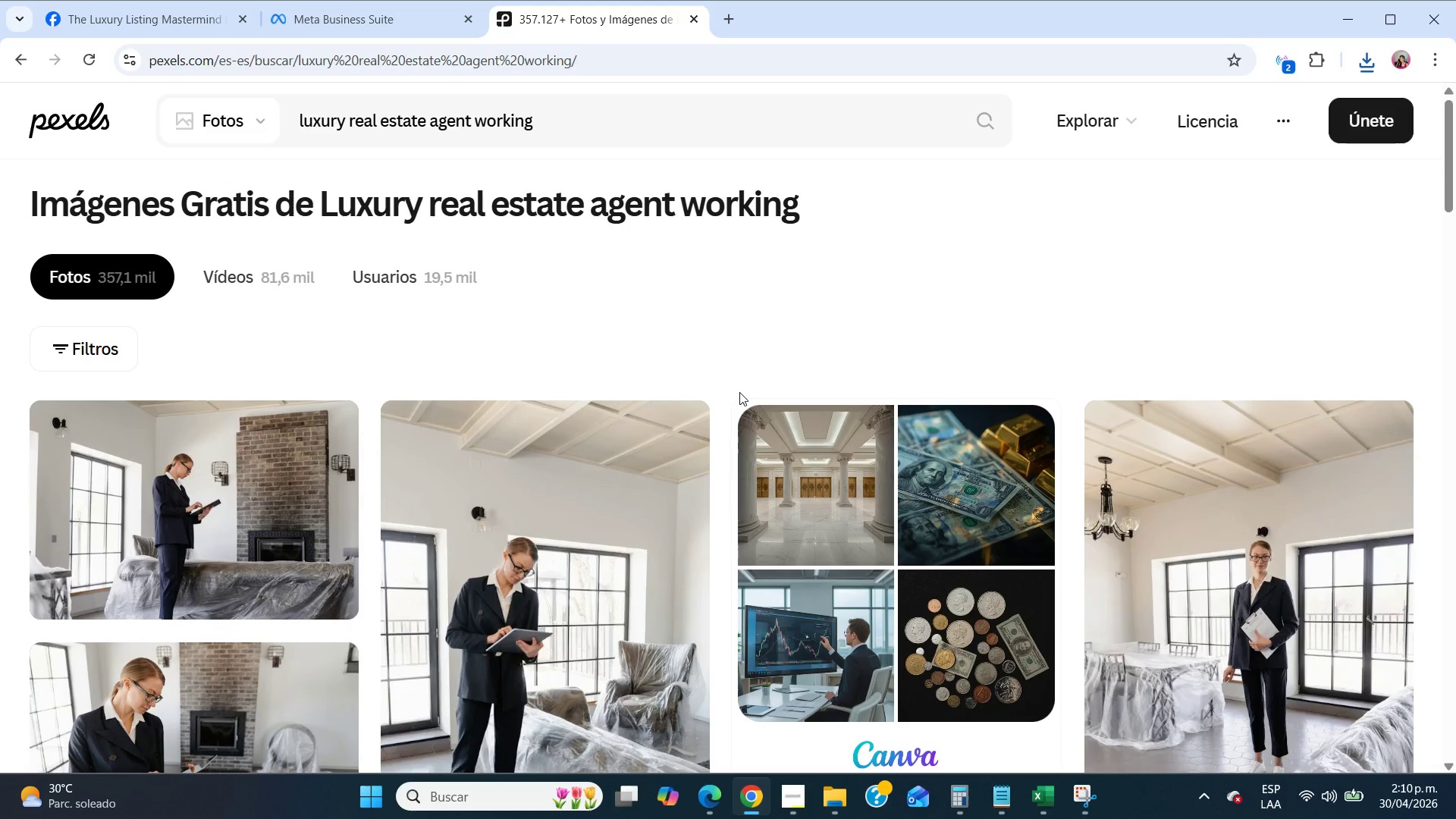 
scroll: coordinate [739, 392], scroll_direction: down, amount: 2.0
 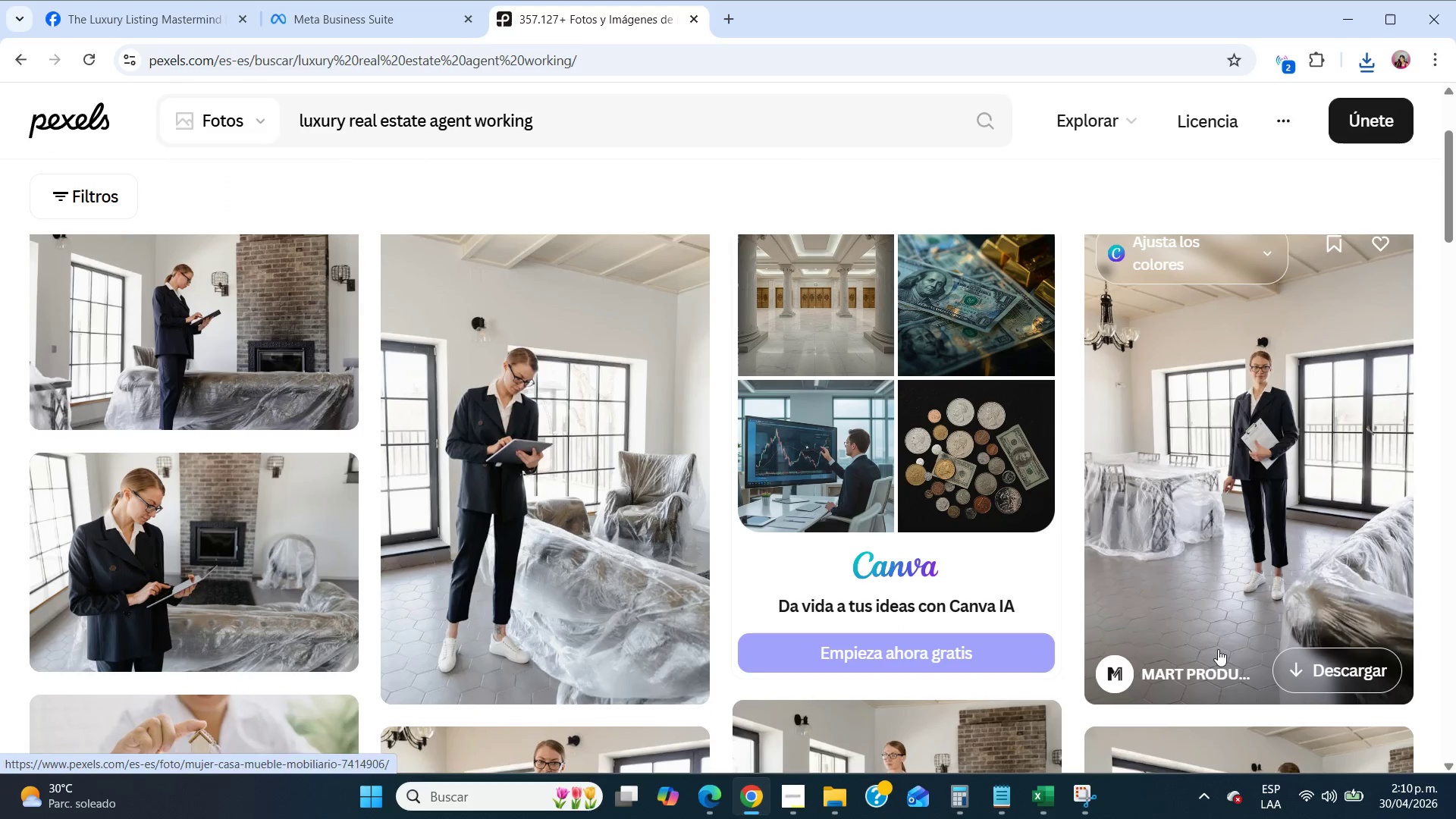 
left_click([1320, 673])
 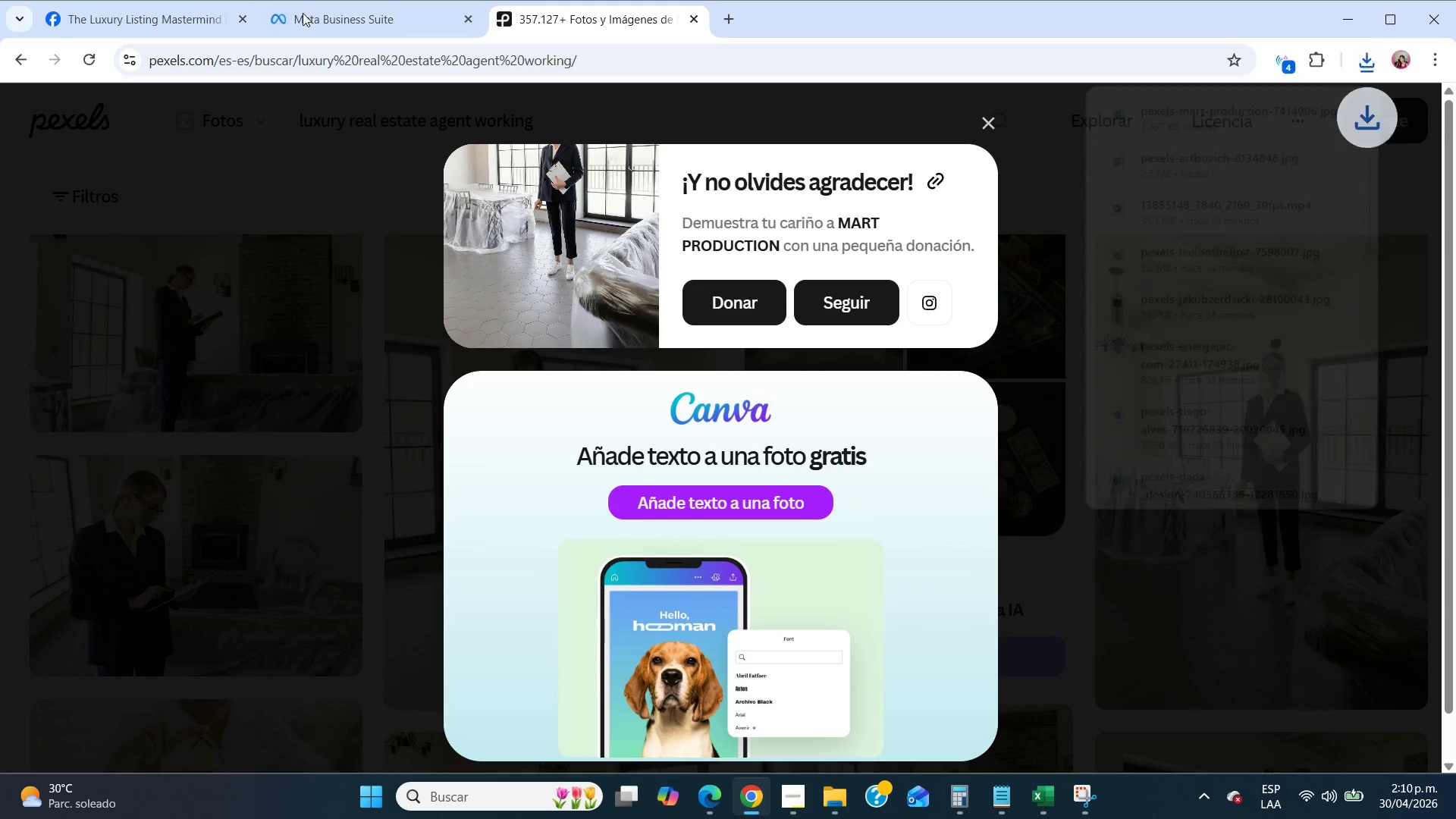 
left_click([305, 13])
 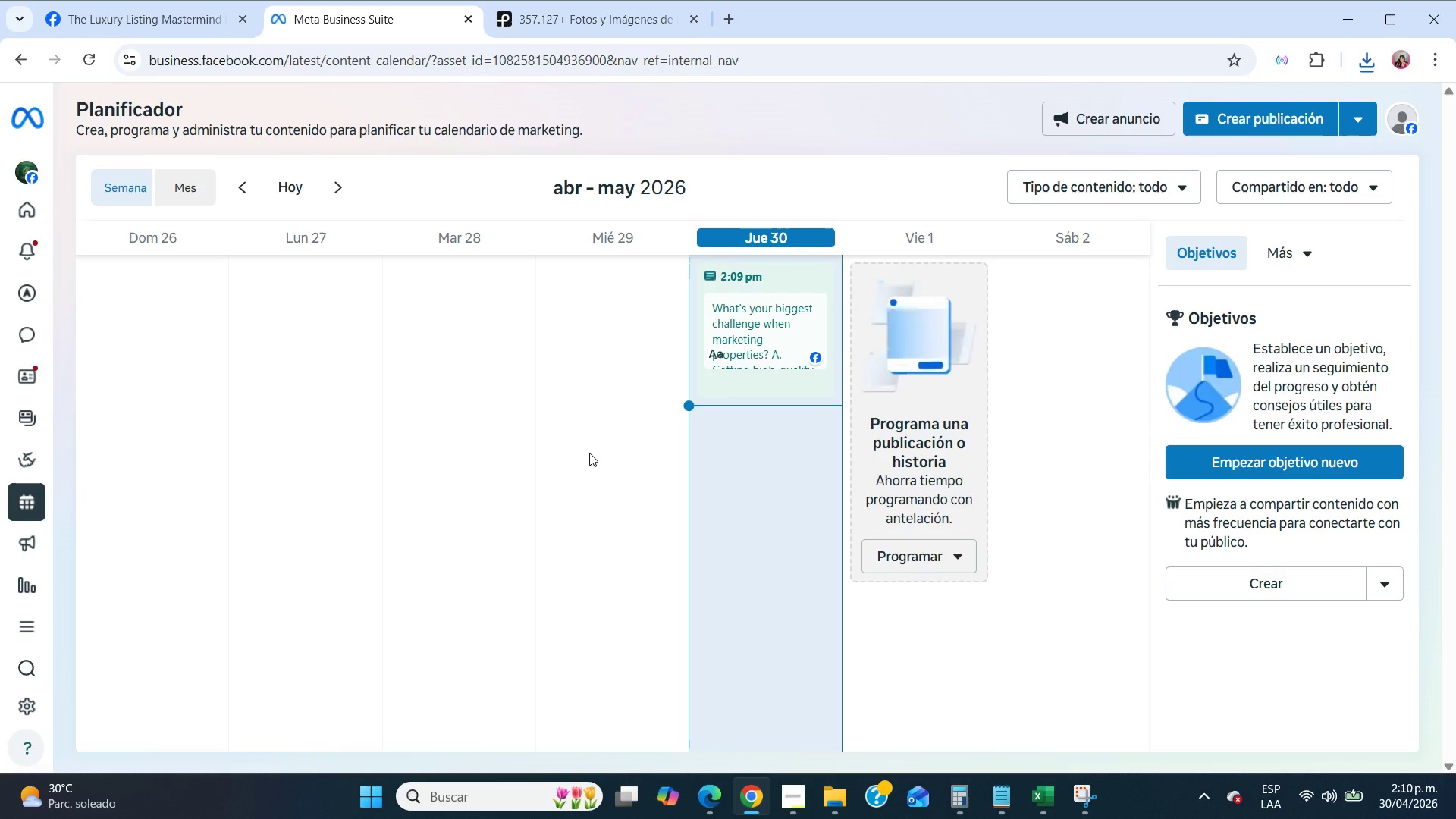 
scroll: coordinate [593, 450], scroll_direction: up, amount: 1.0
 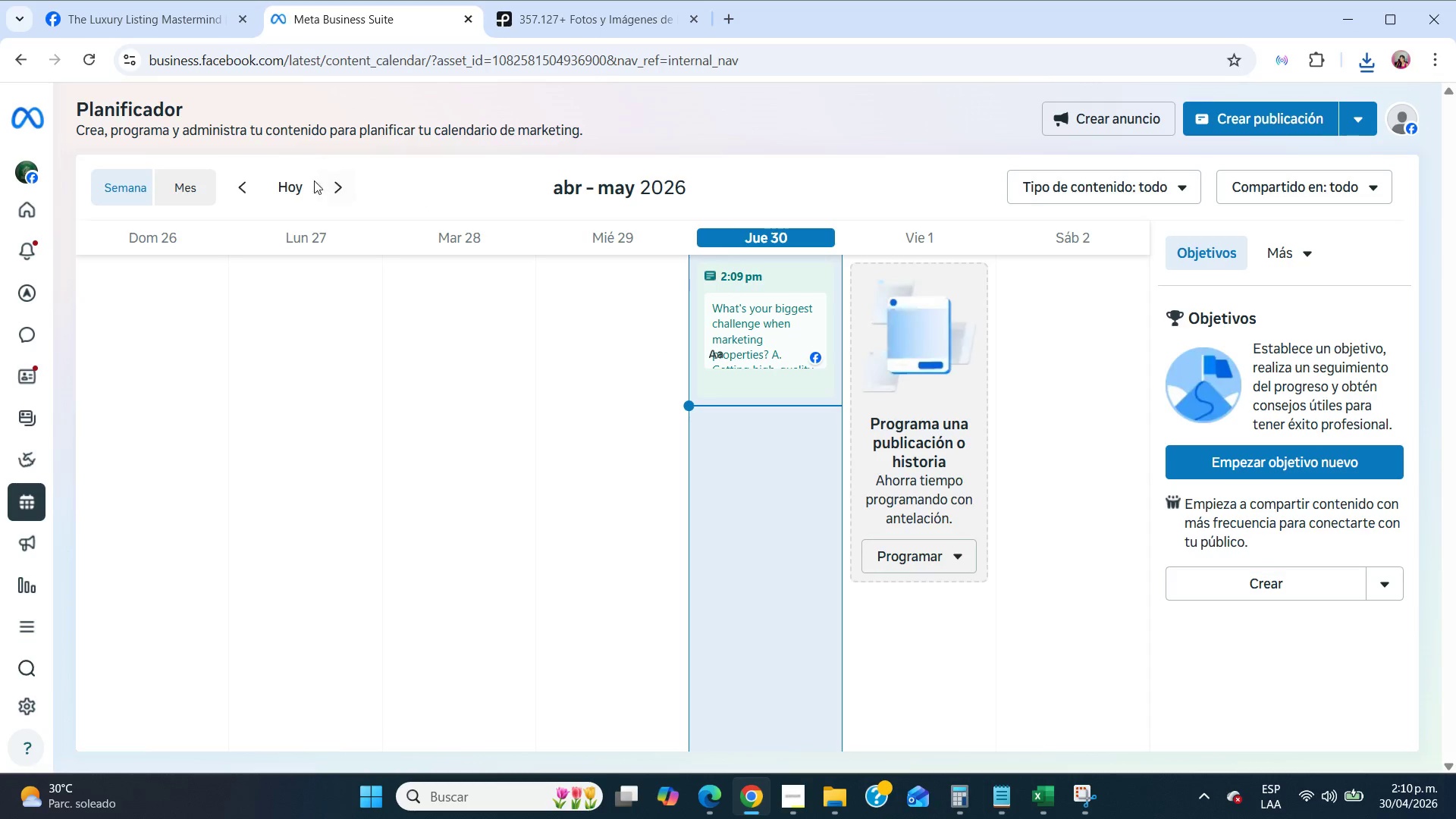 
left_click([183, 180])
 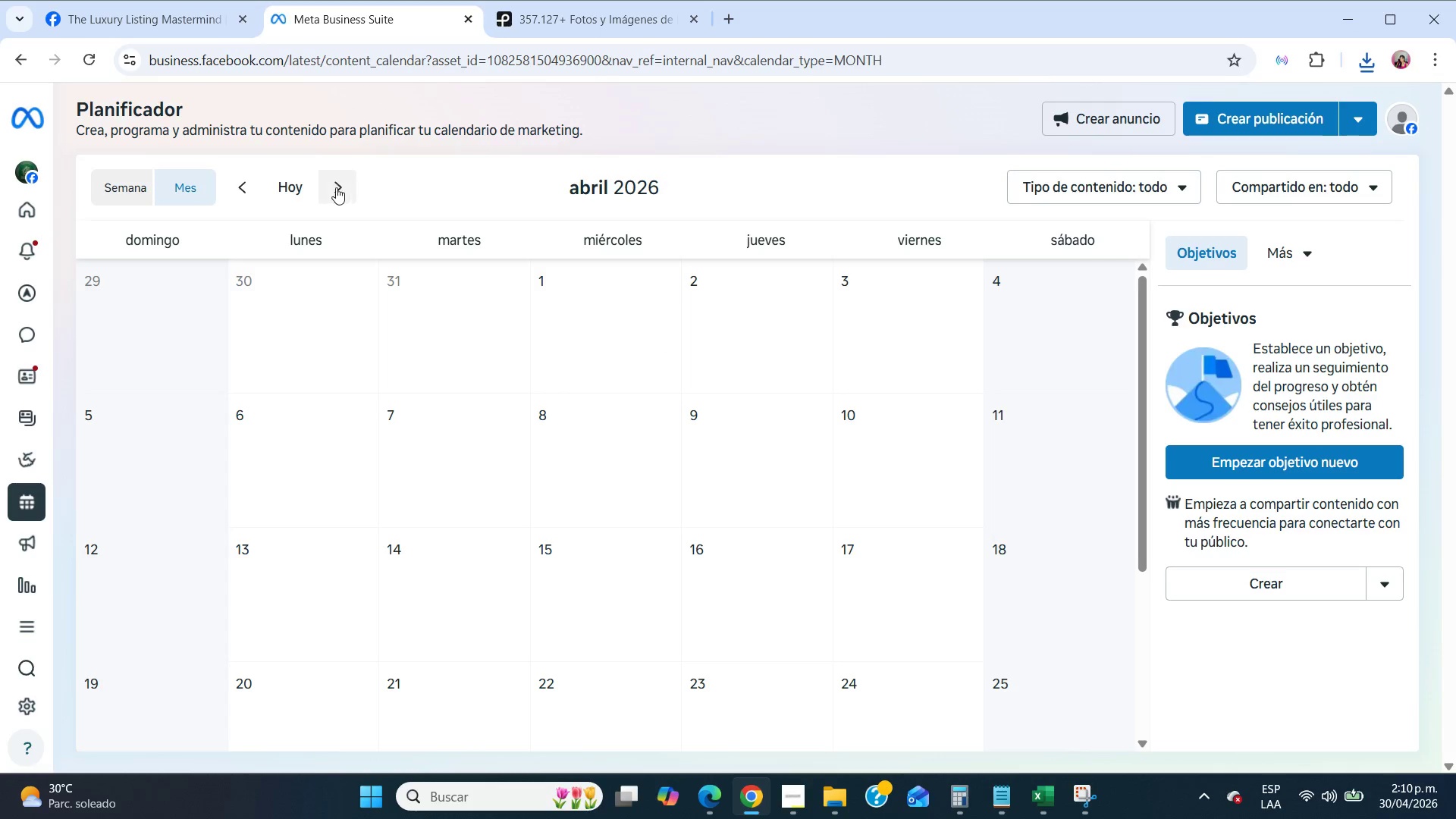 
left_click([334, 187])
 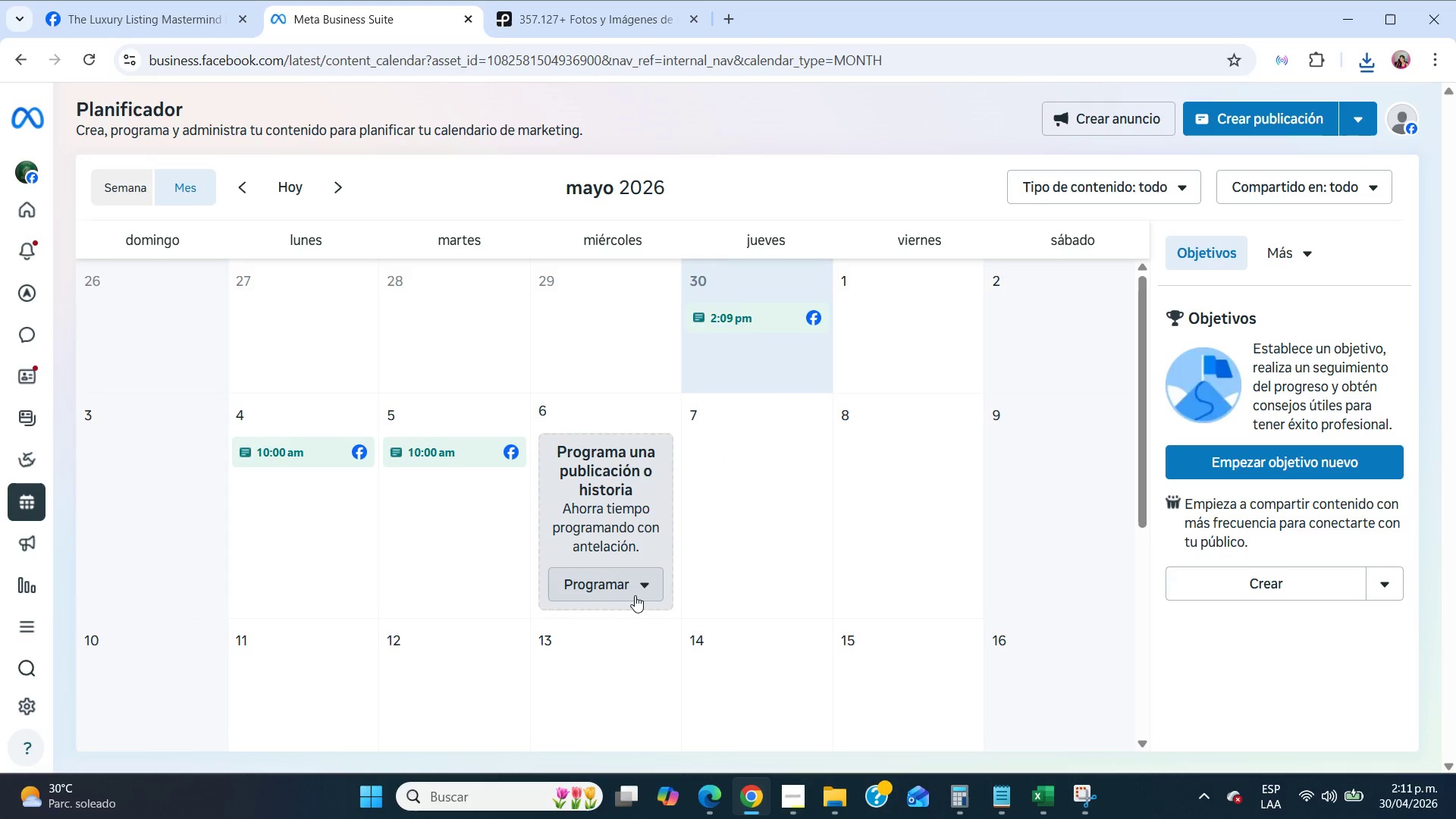 
left_click([618, 591])
 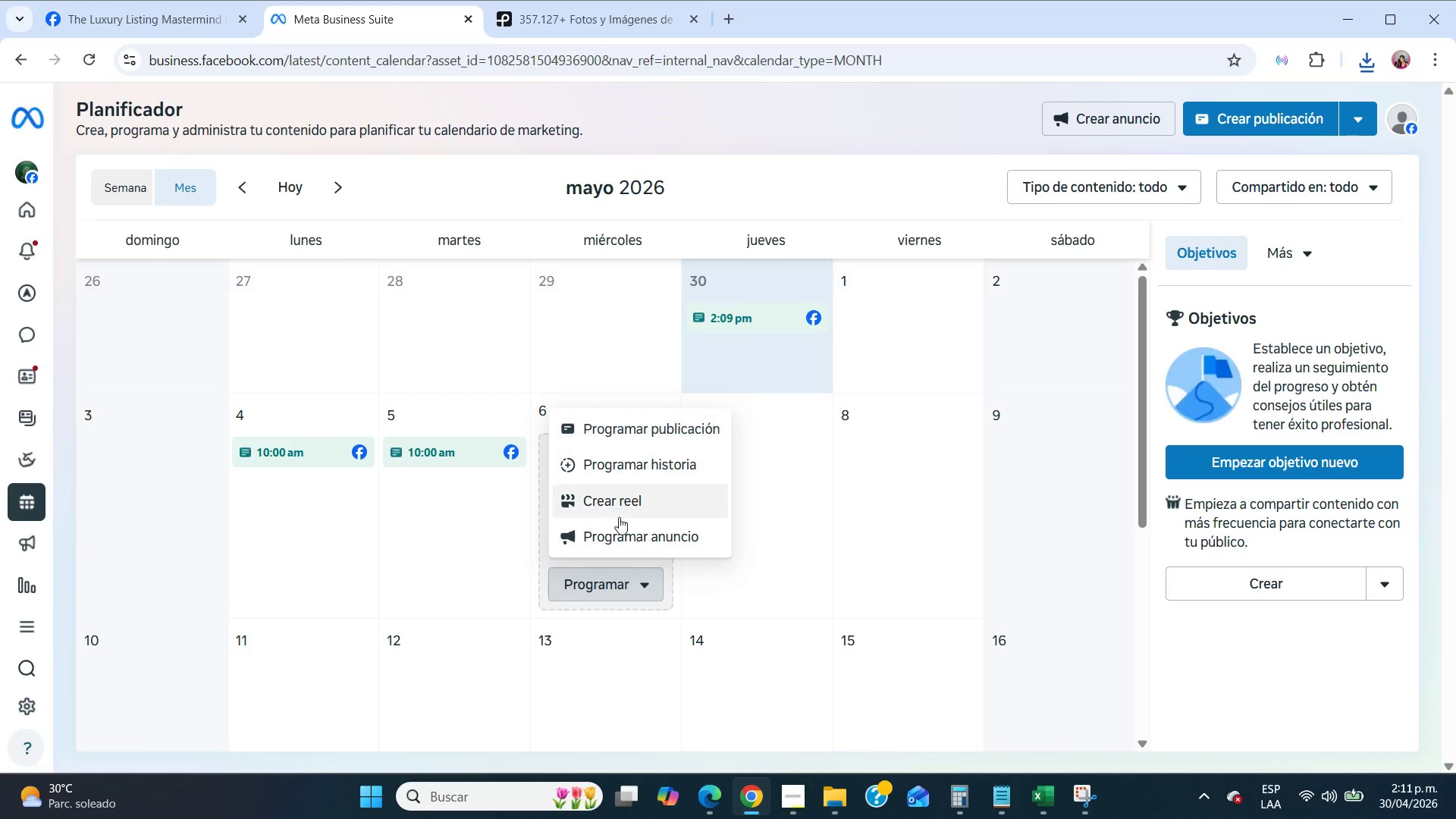 
left_click([626, 430])
 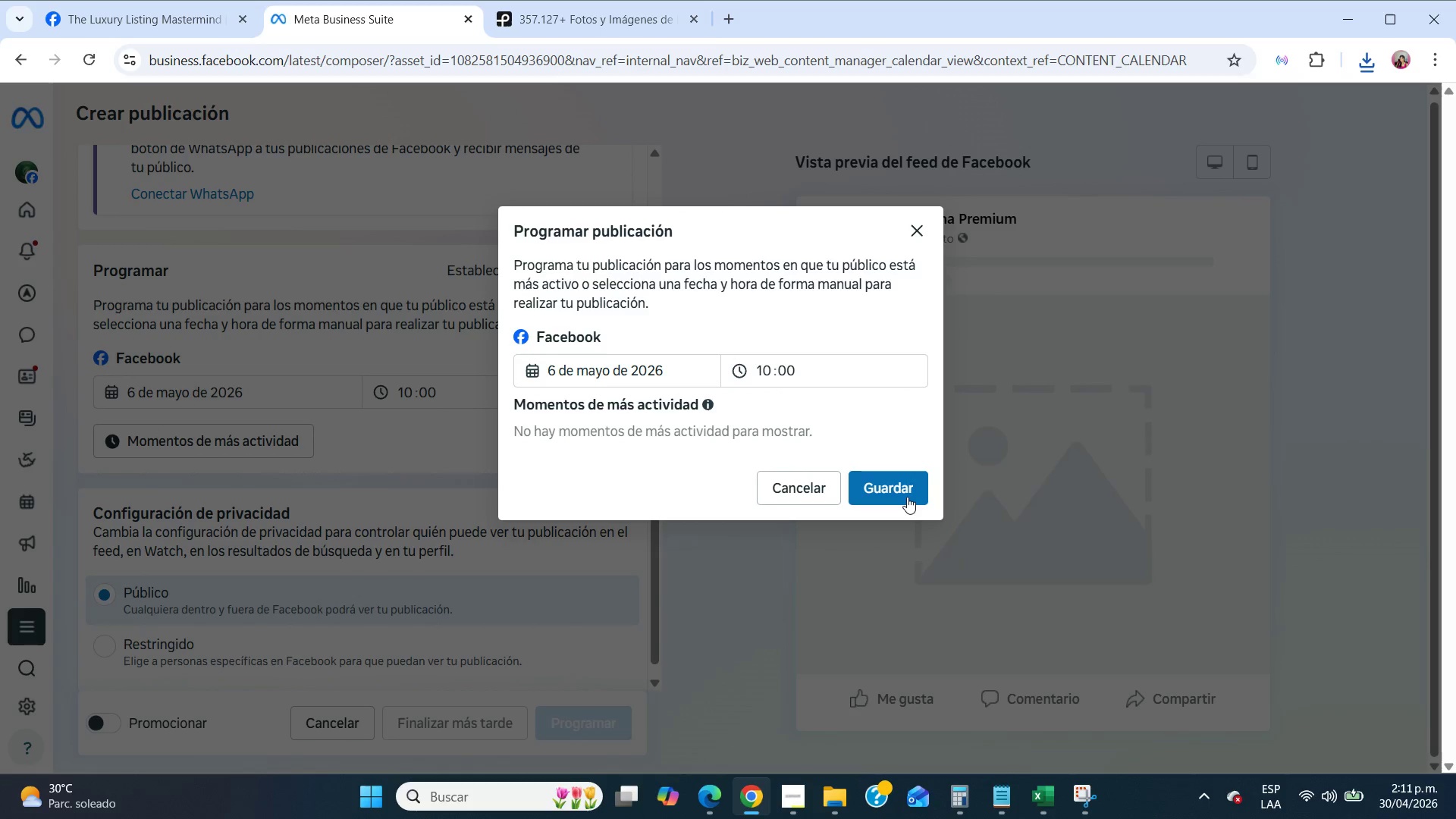 
left_click([907, 497])
 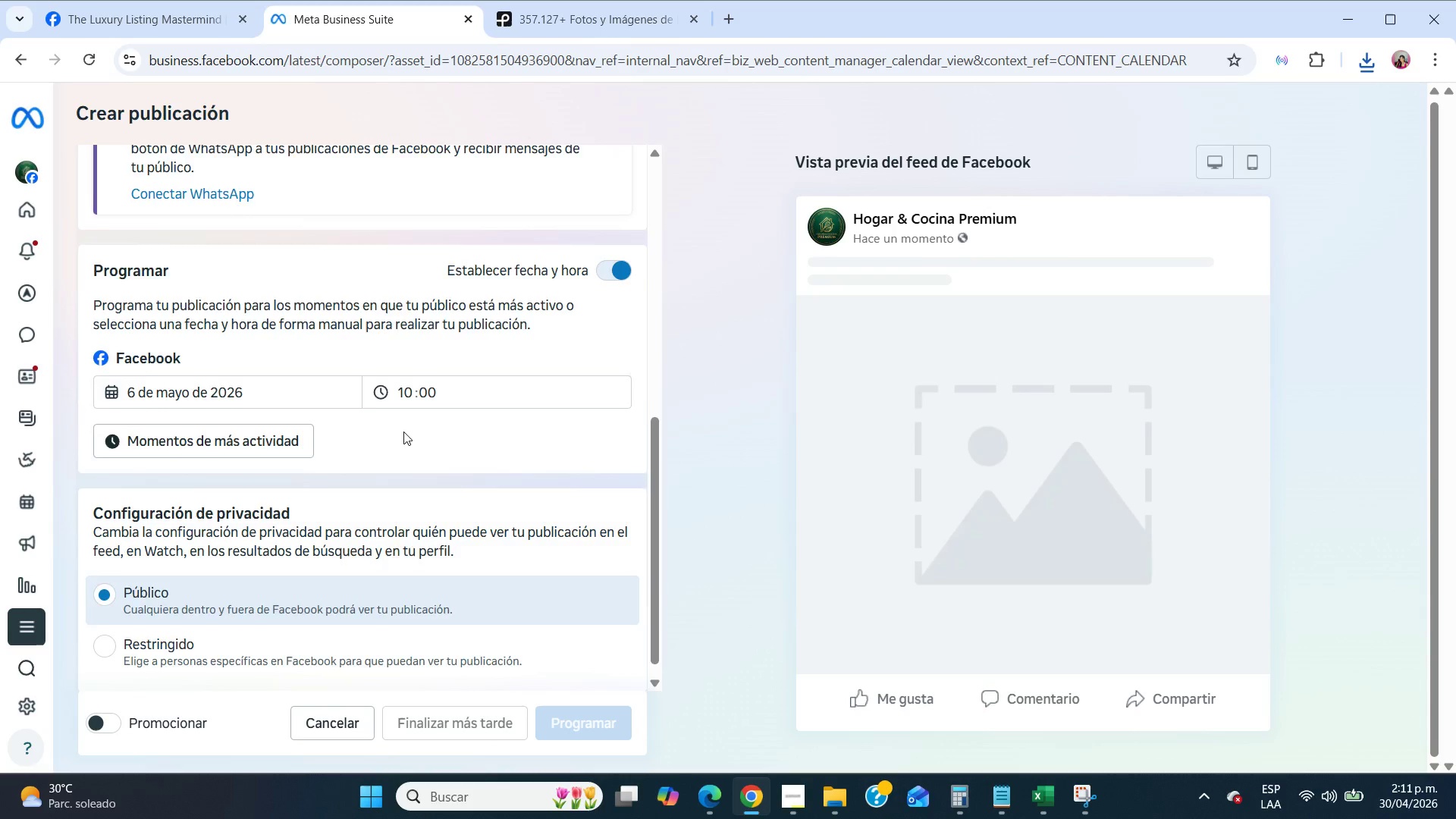 
scroll: coordinate [403, 431], scroll_direction: up, amount: 4.0
 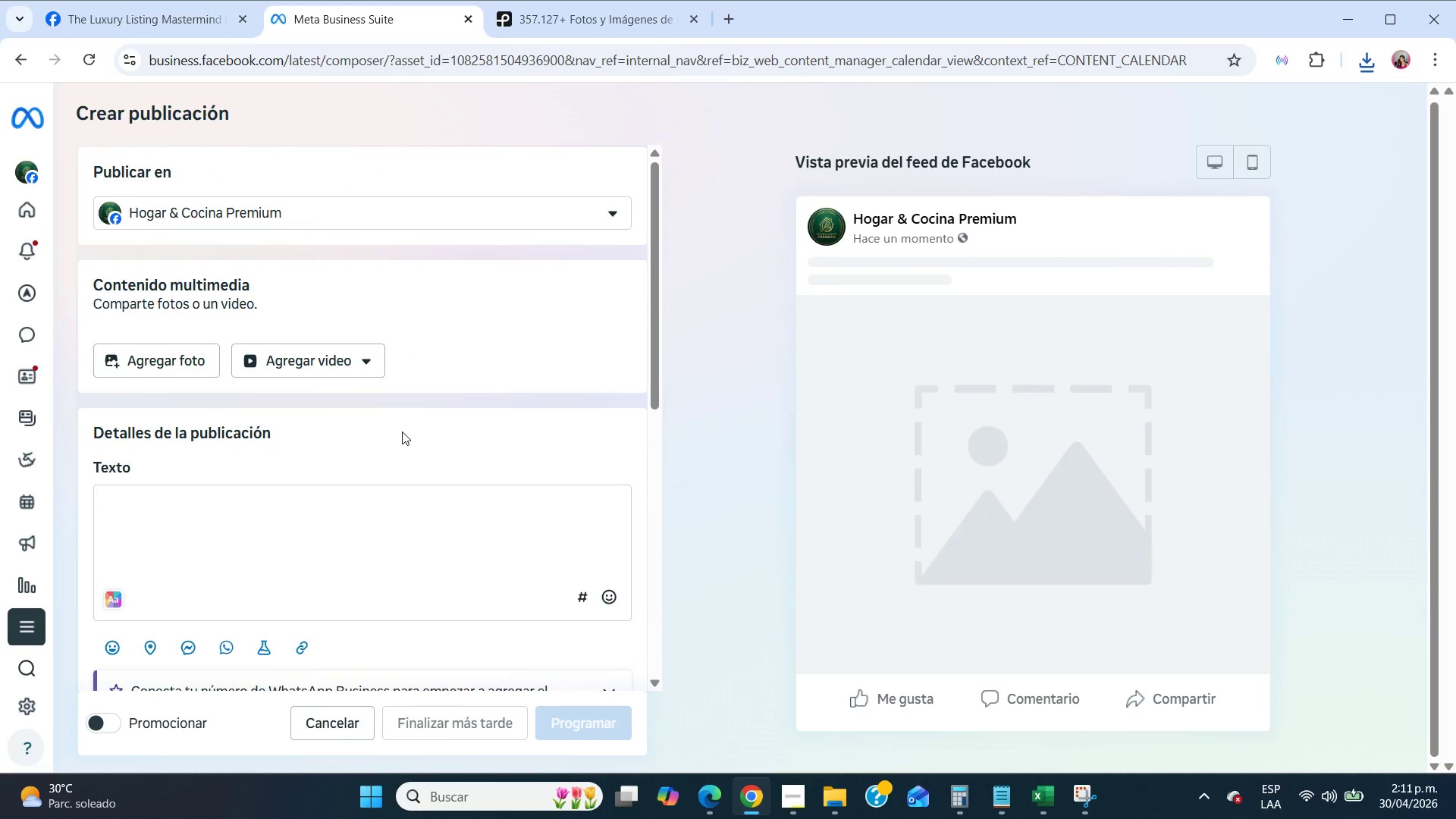 
wait(11.12)
 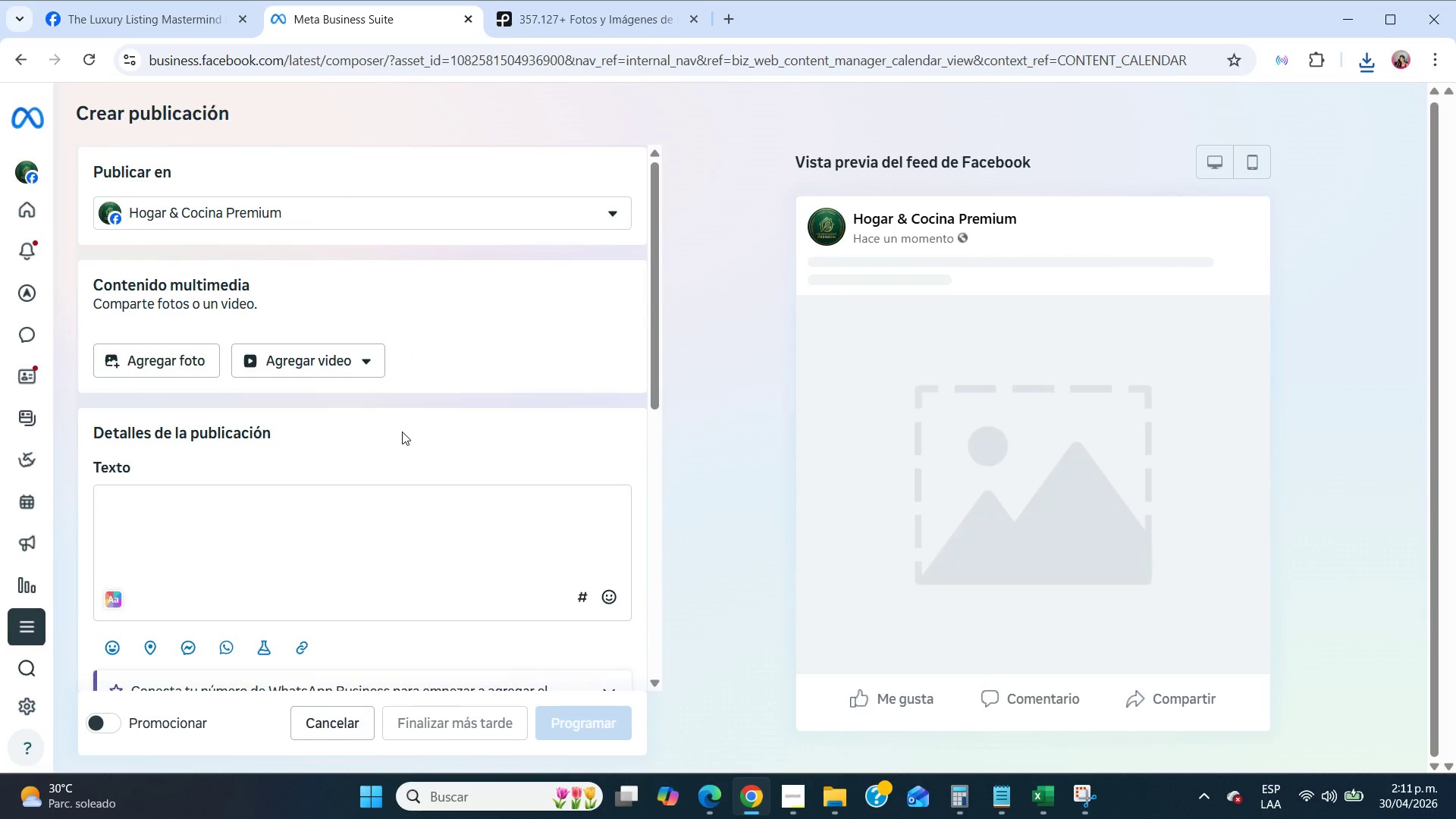 
left_click([338, 496])
 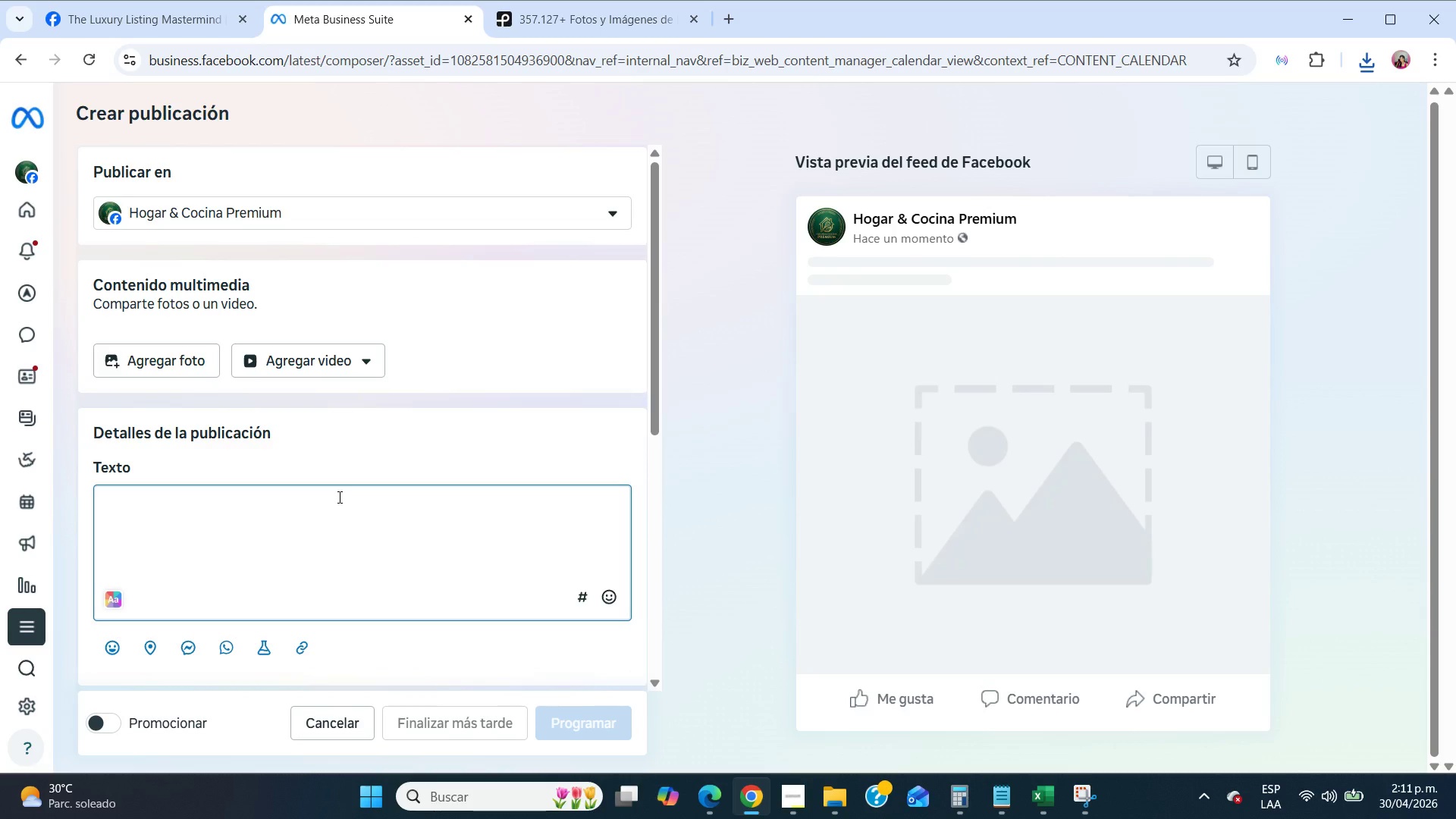 
type(This is what premium real estate content should look like.)
 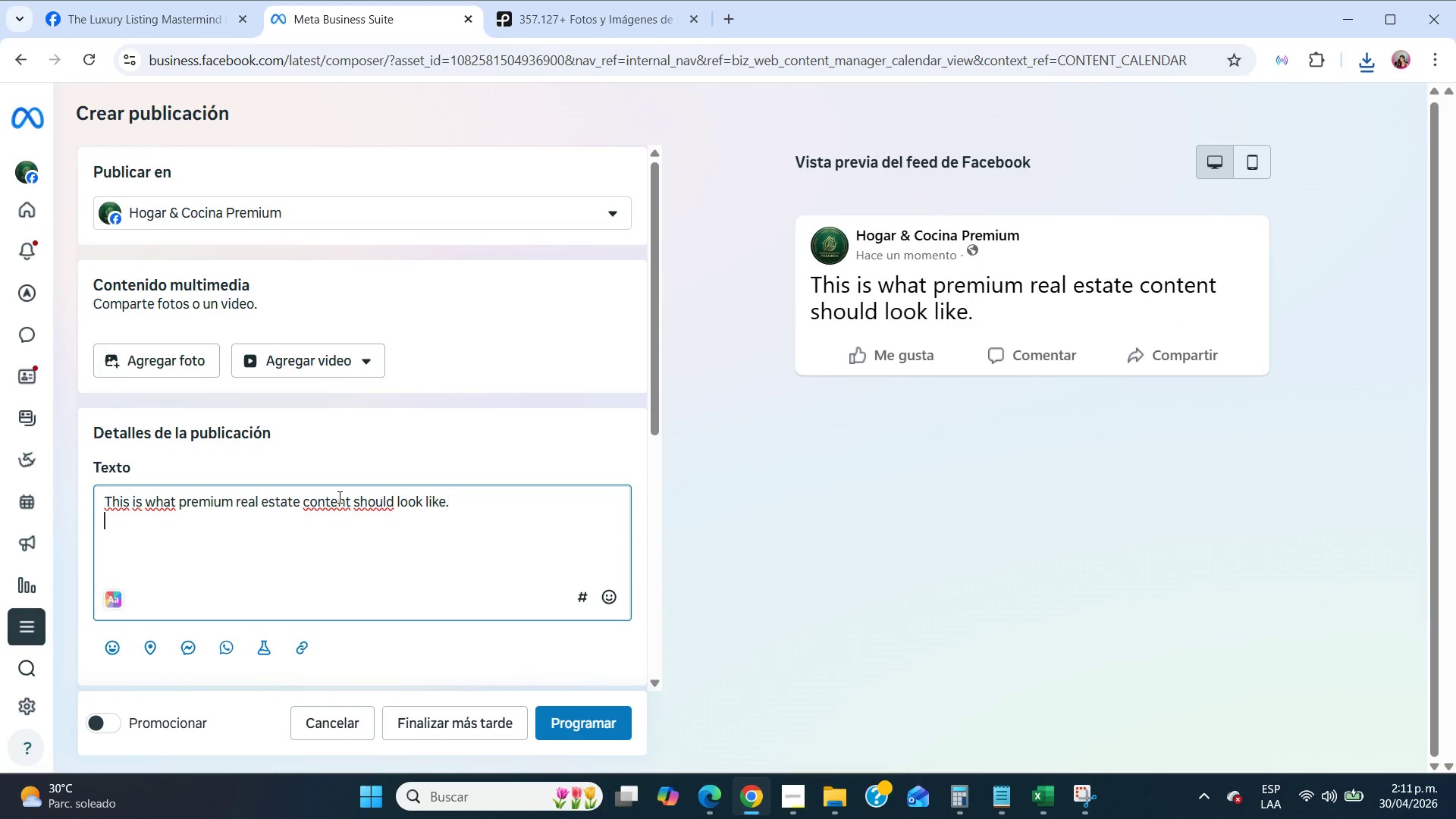 
key(Enter)
 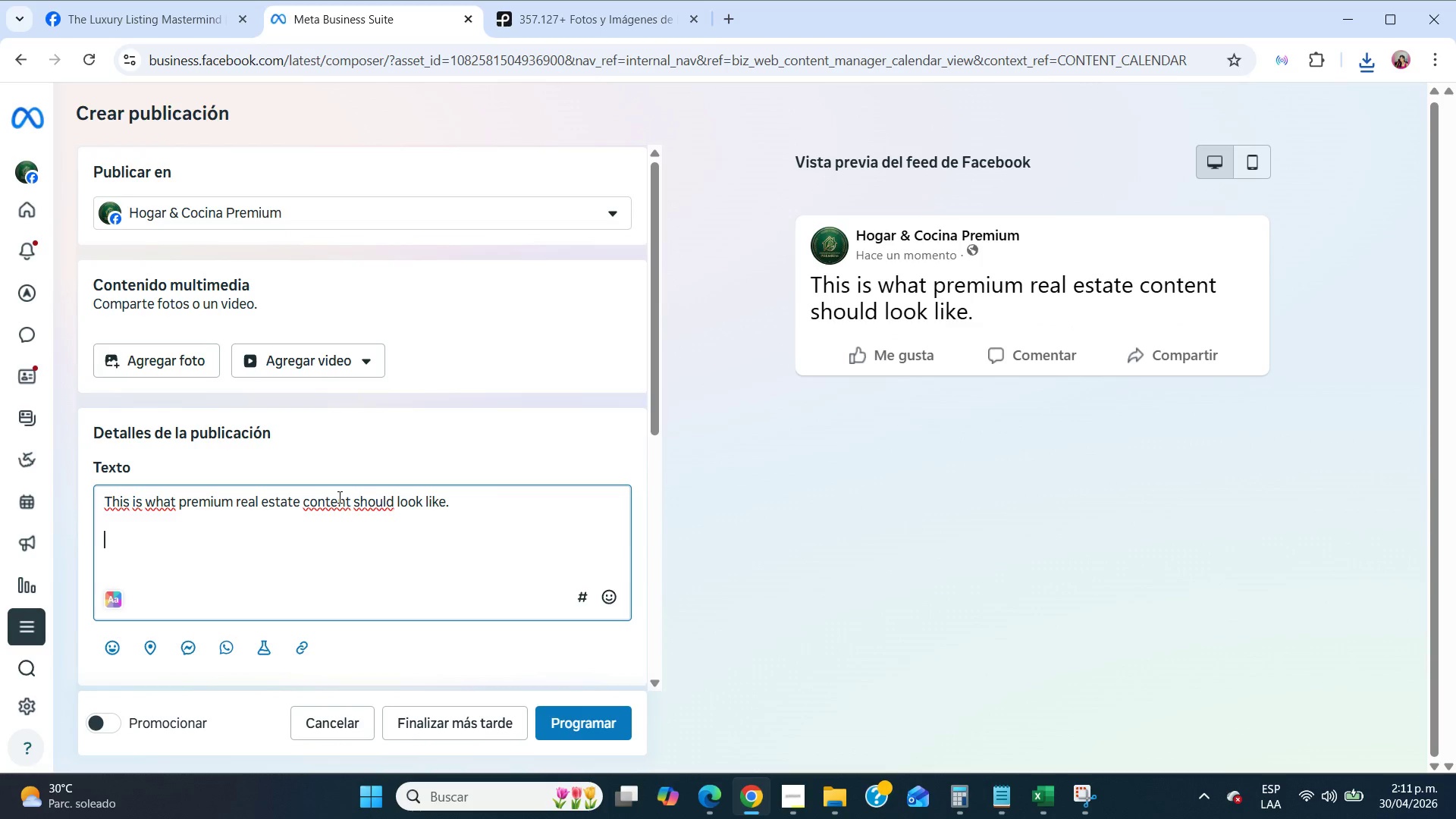 
key(Enter)
 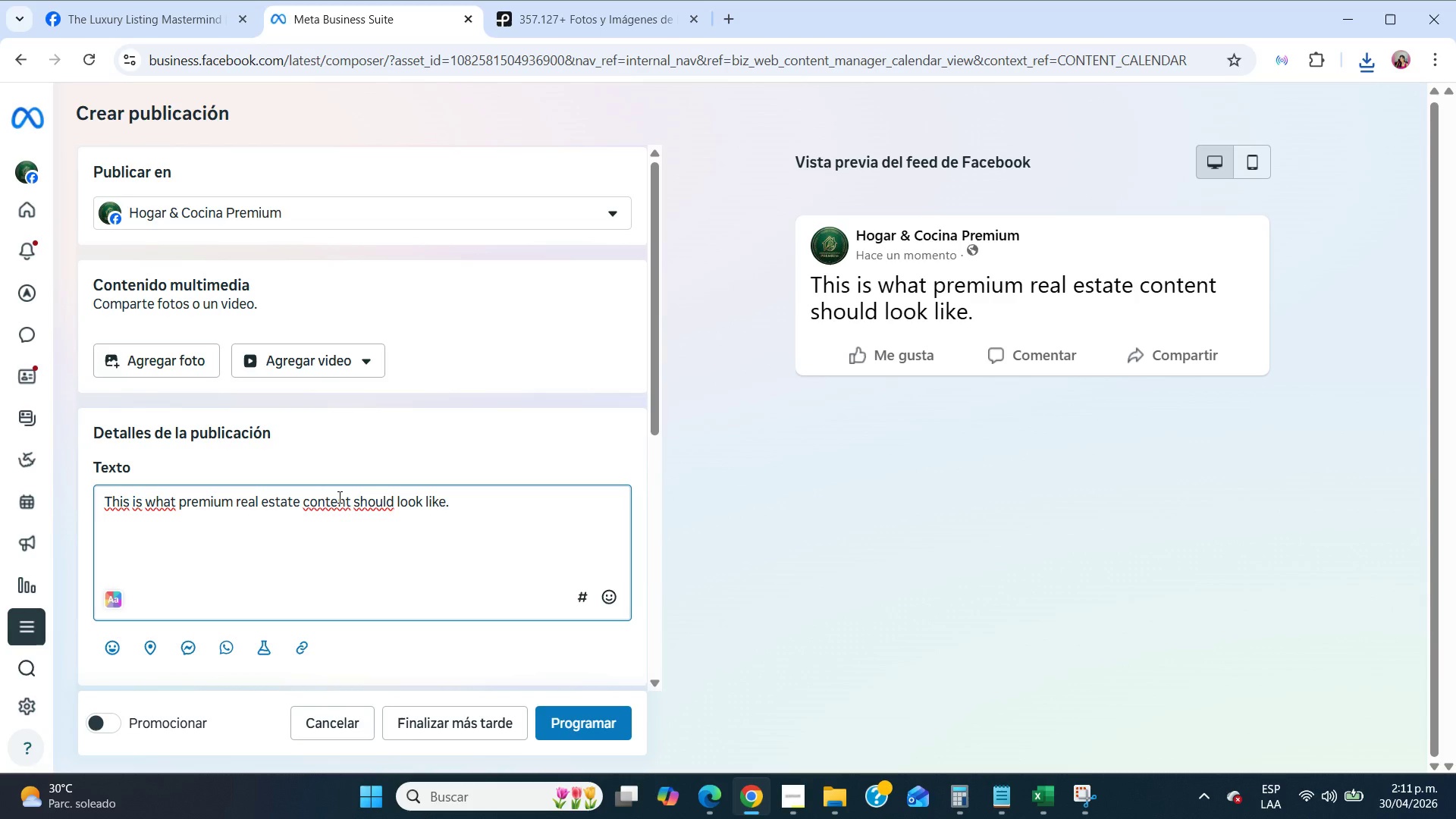 
type(Clean composiiton )
key(Backspace)
type(, strong lighting, and intentional angles make all the difference.)
 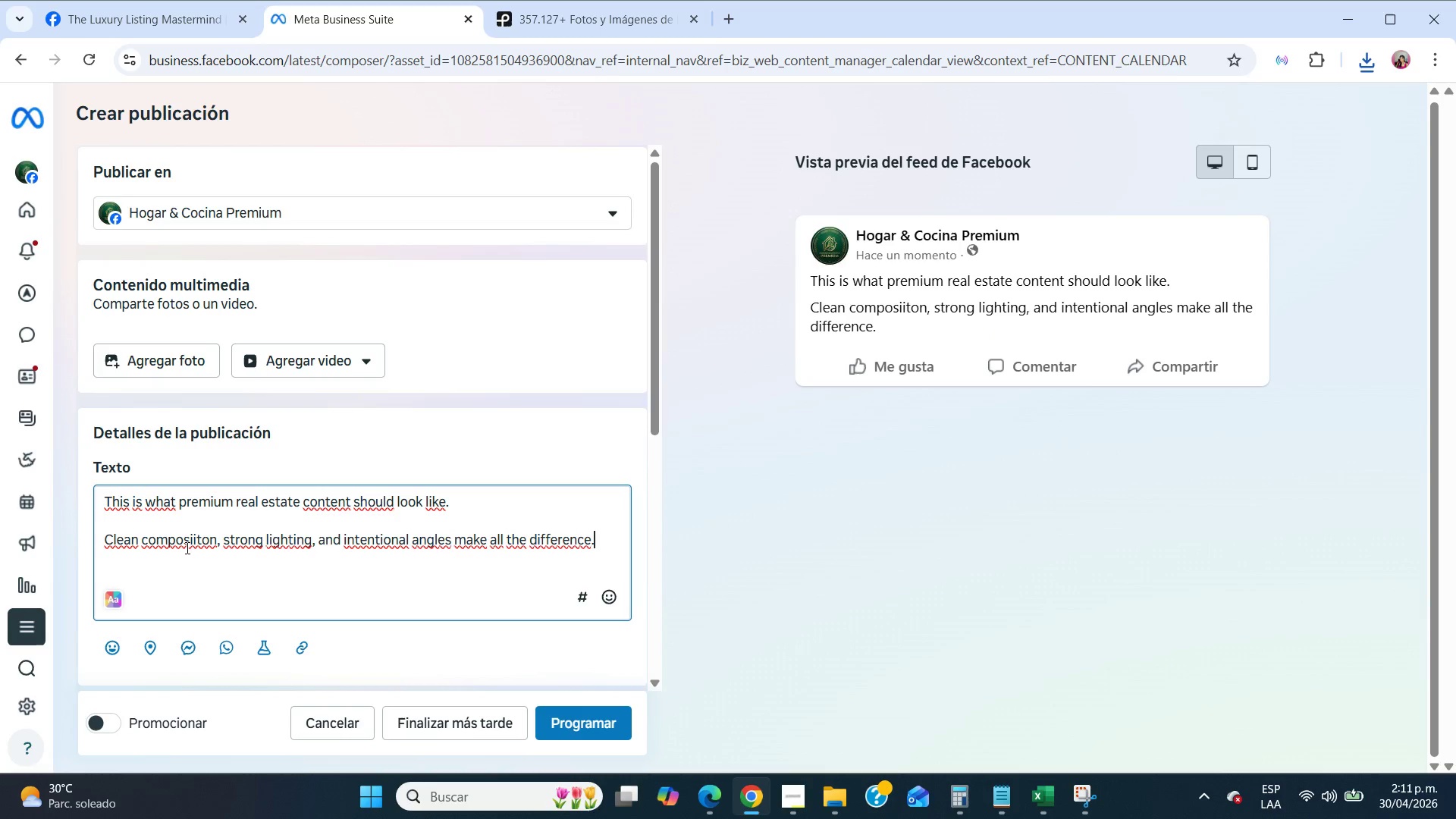 
left_click([195, 543])
 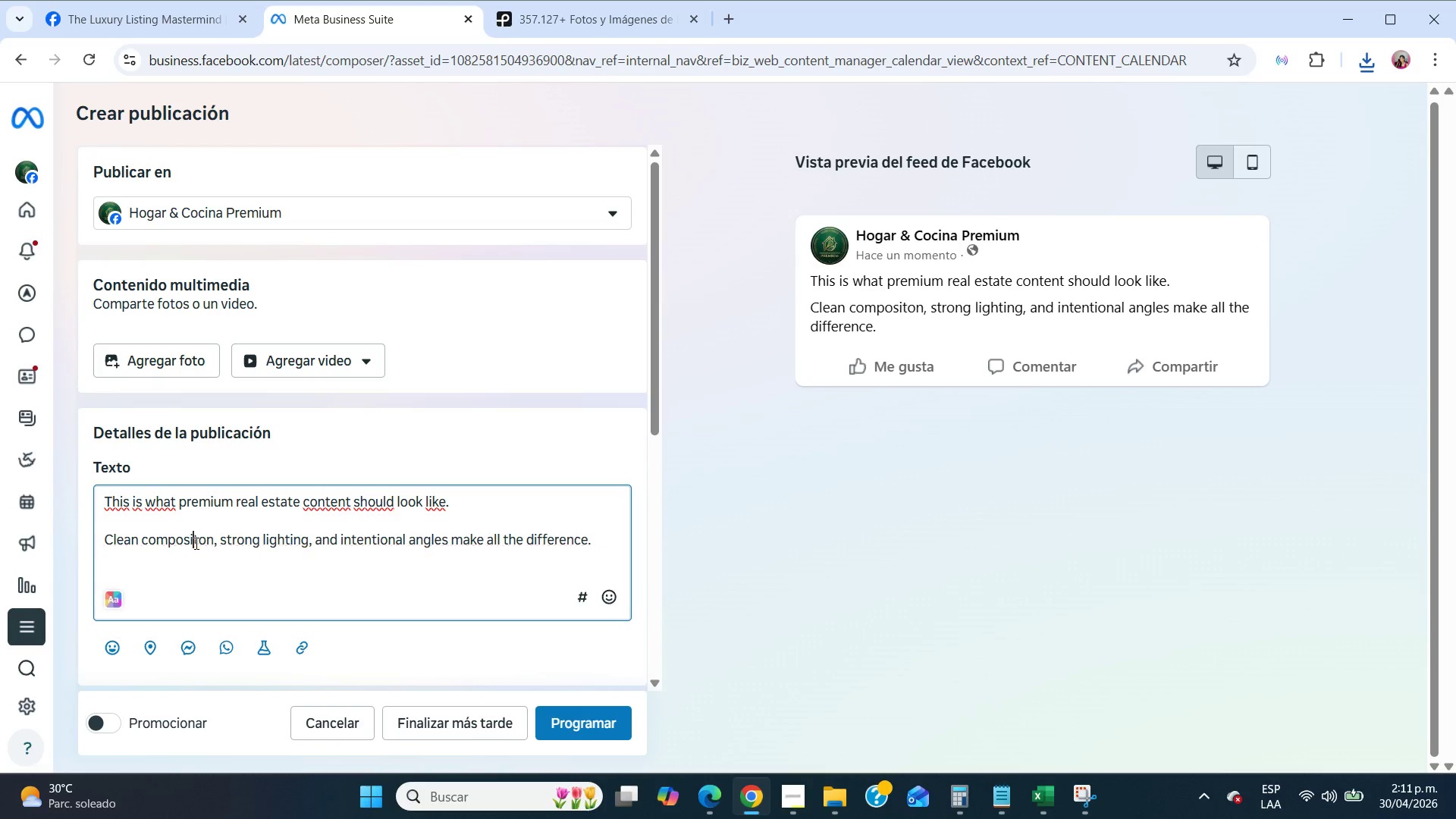 
key(Backspace)
 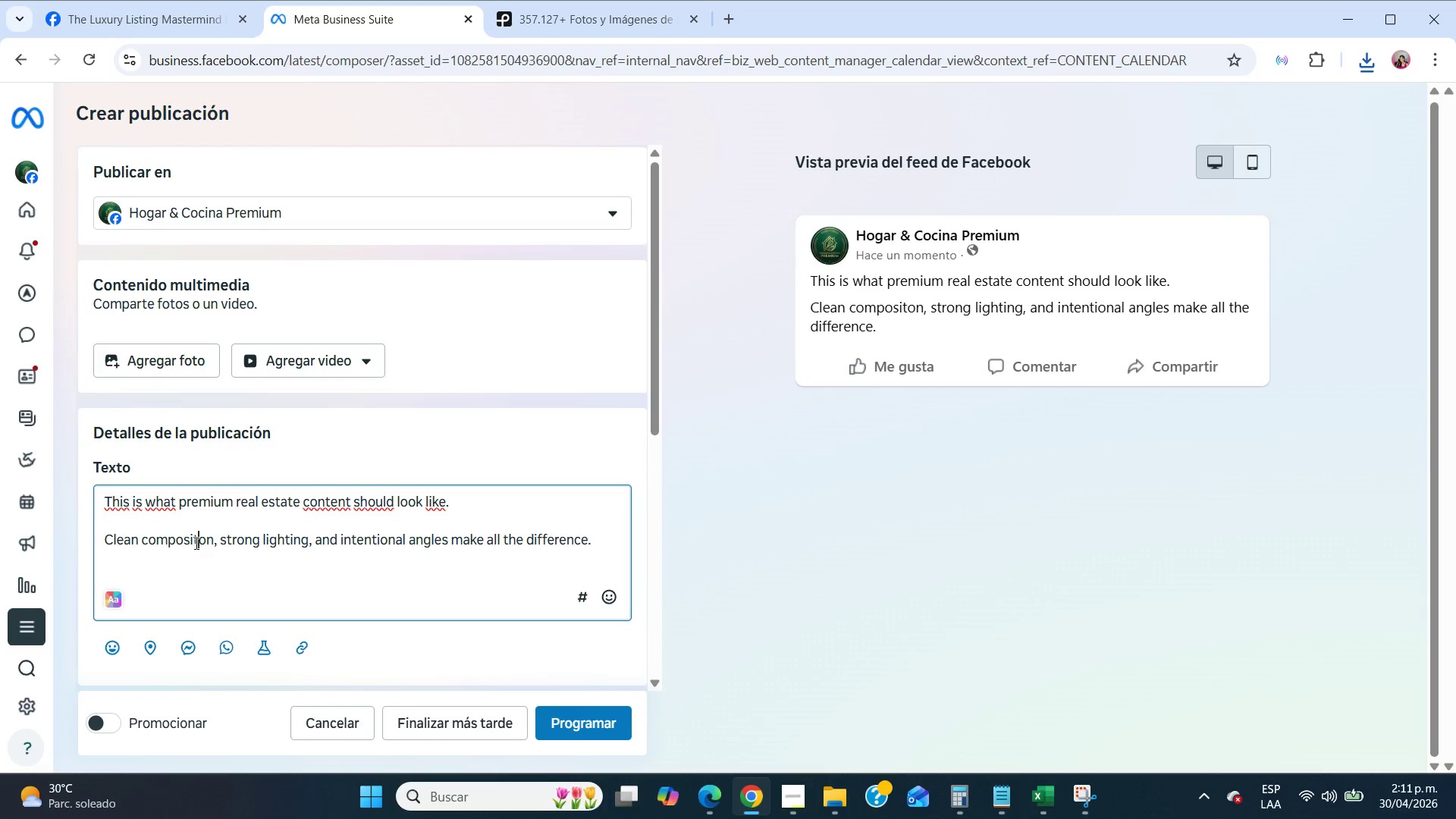 
key(ArrowRight)
 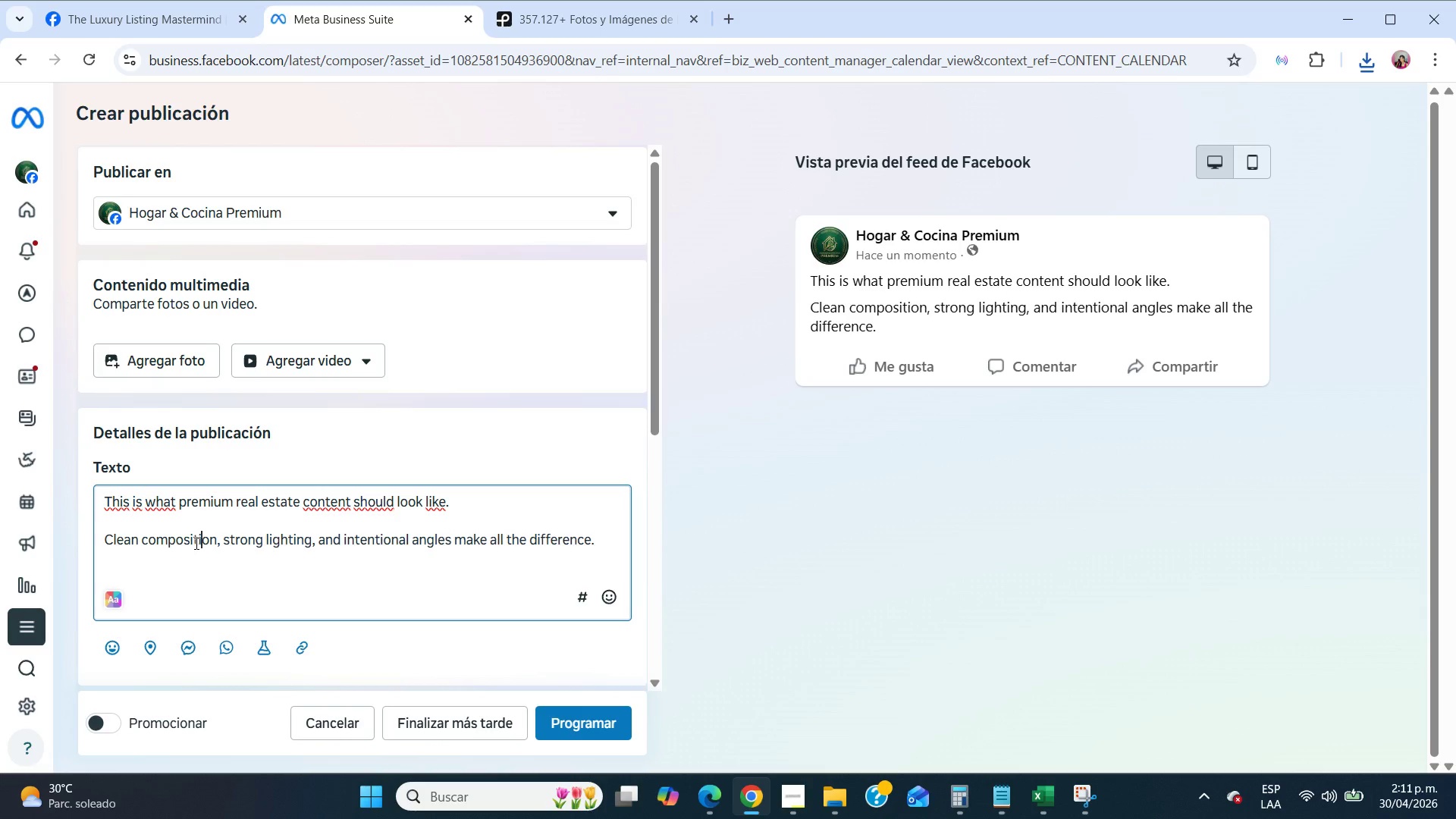 
key(I)
 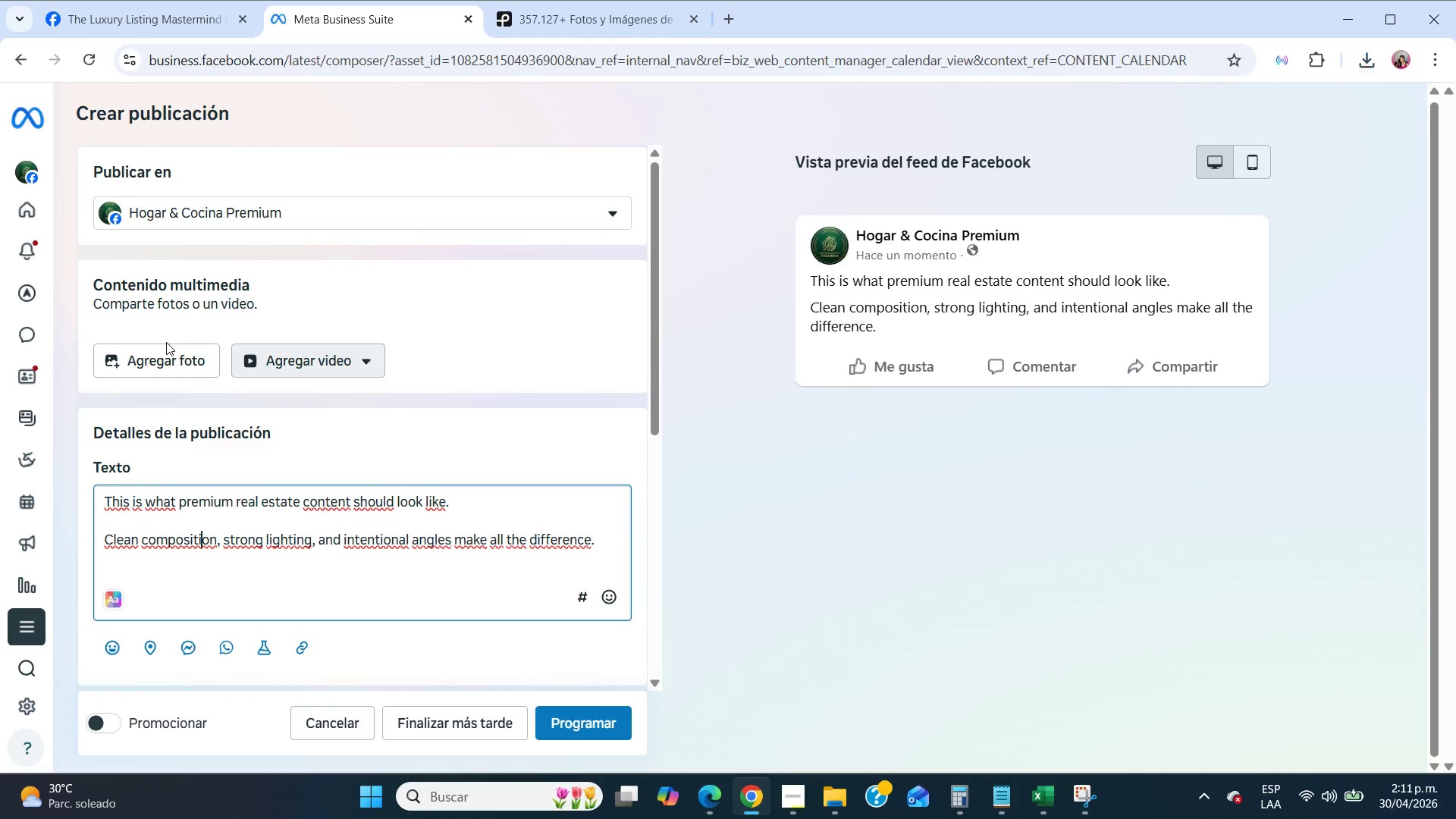 
left_click([165, 356])
 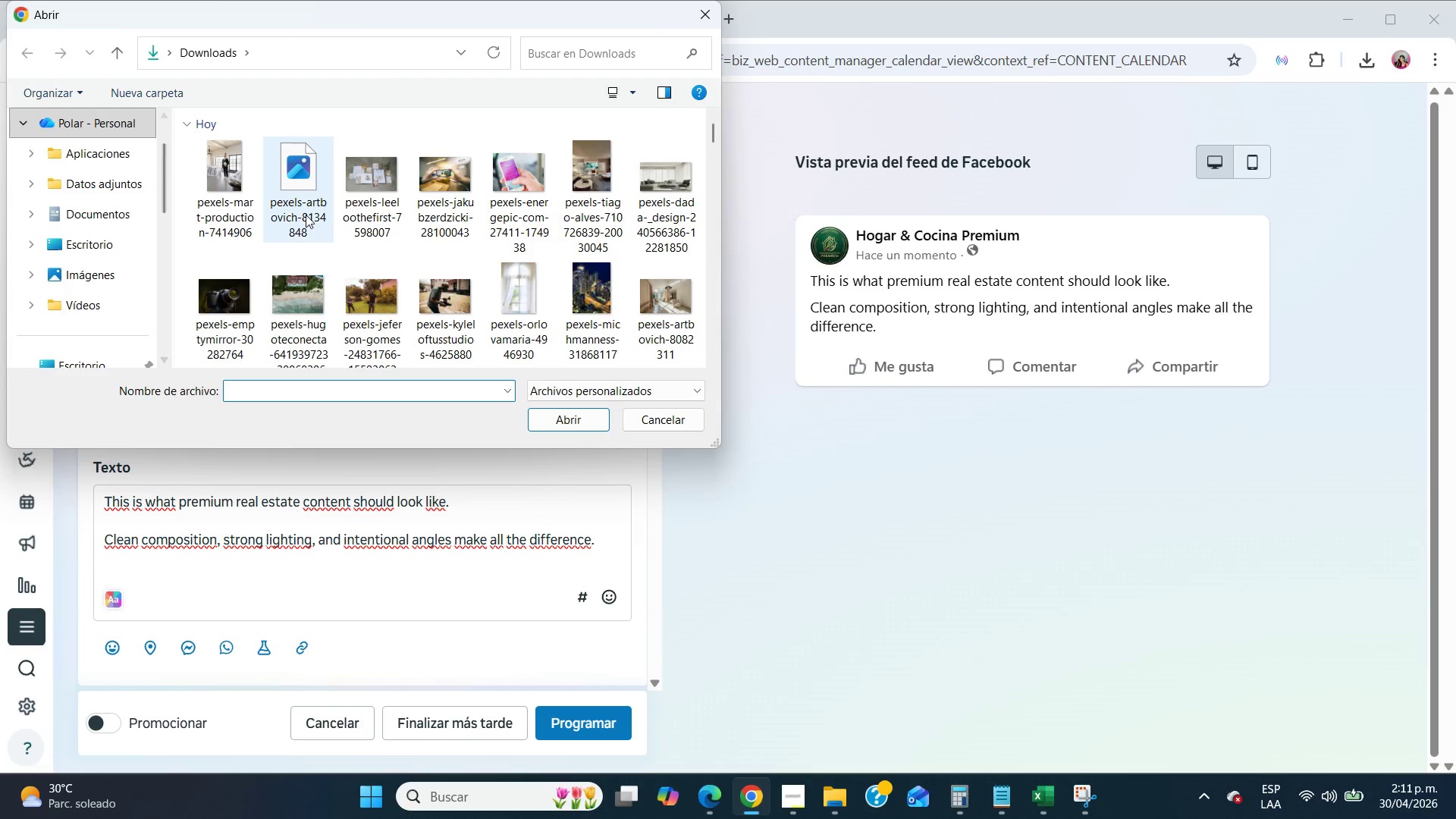 
left_click([306, 215])
 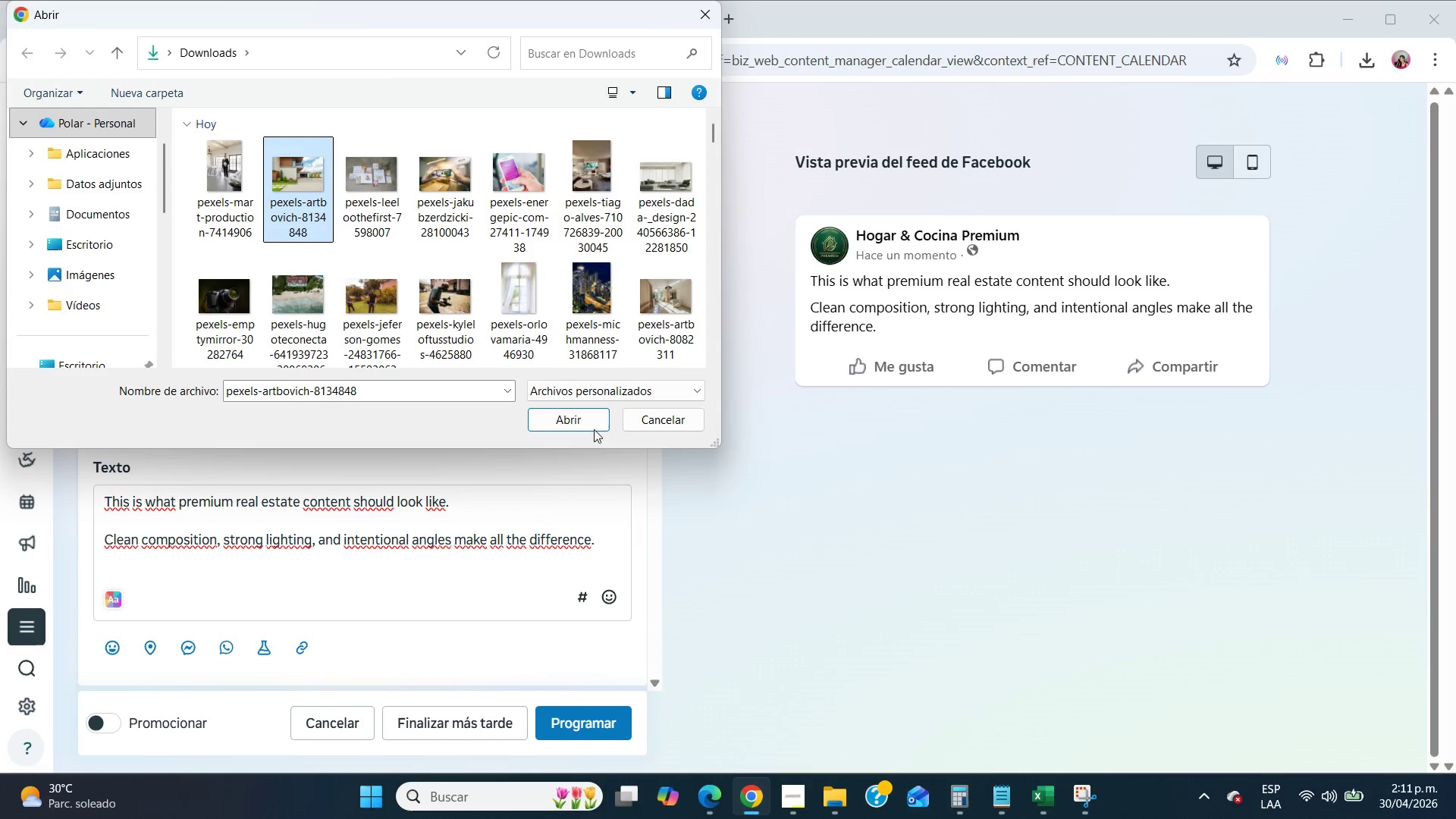 
left_click([593, 426])
 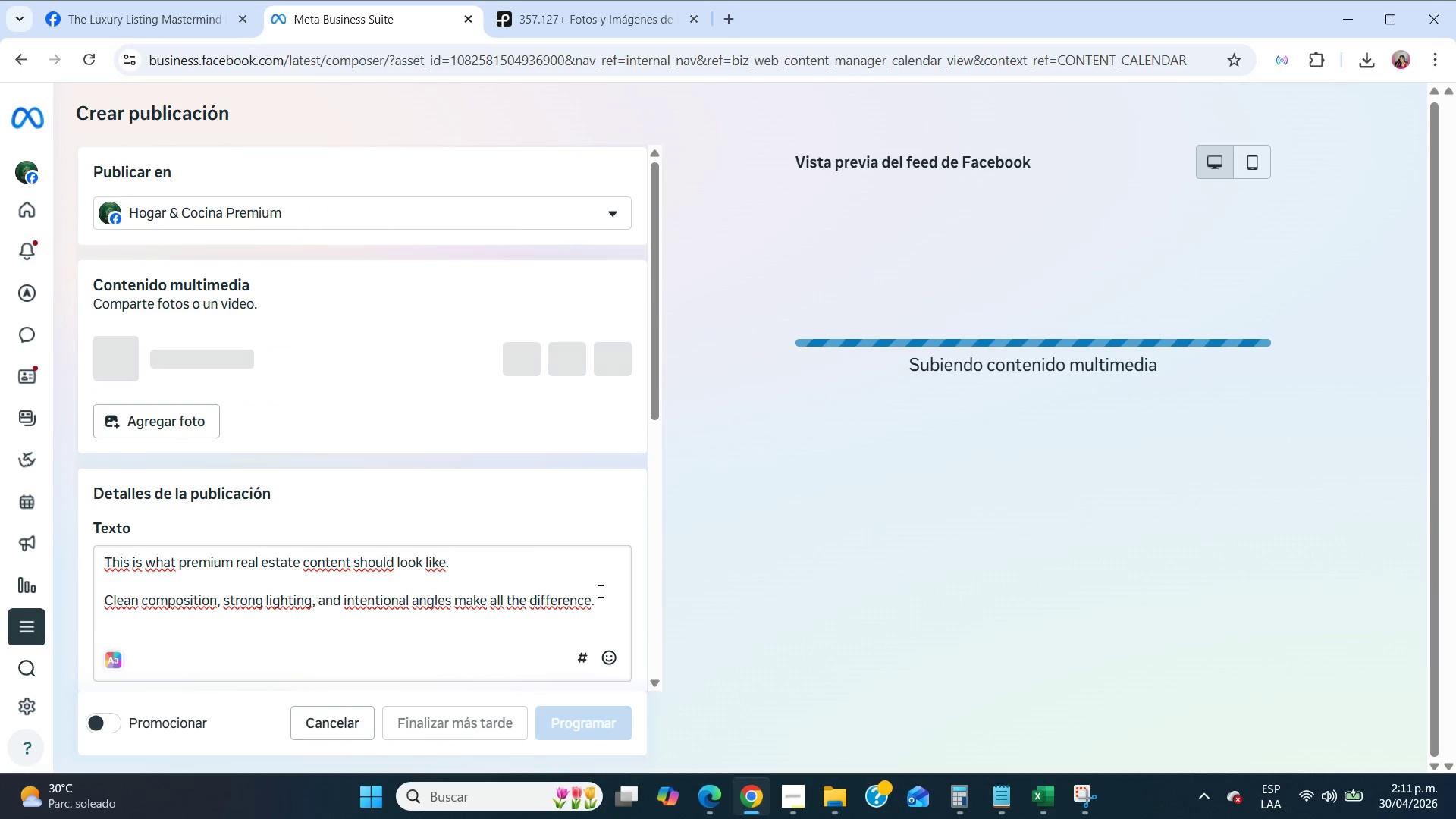 
left_click([599, 600])
 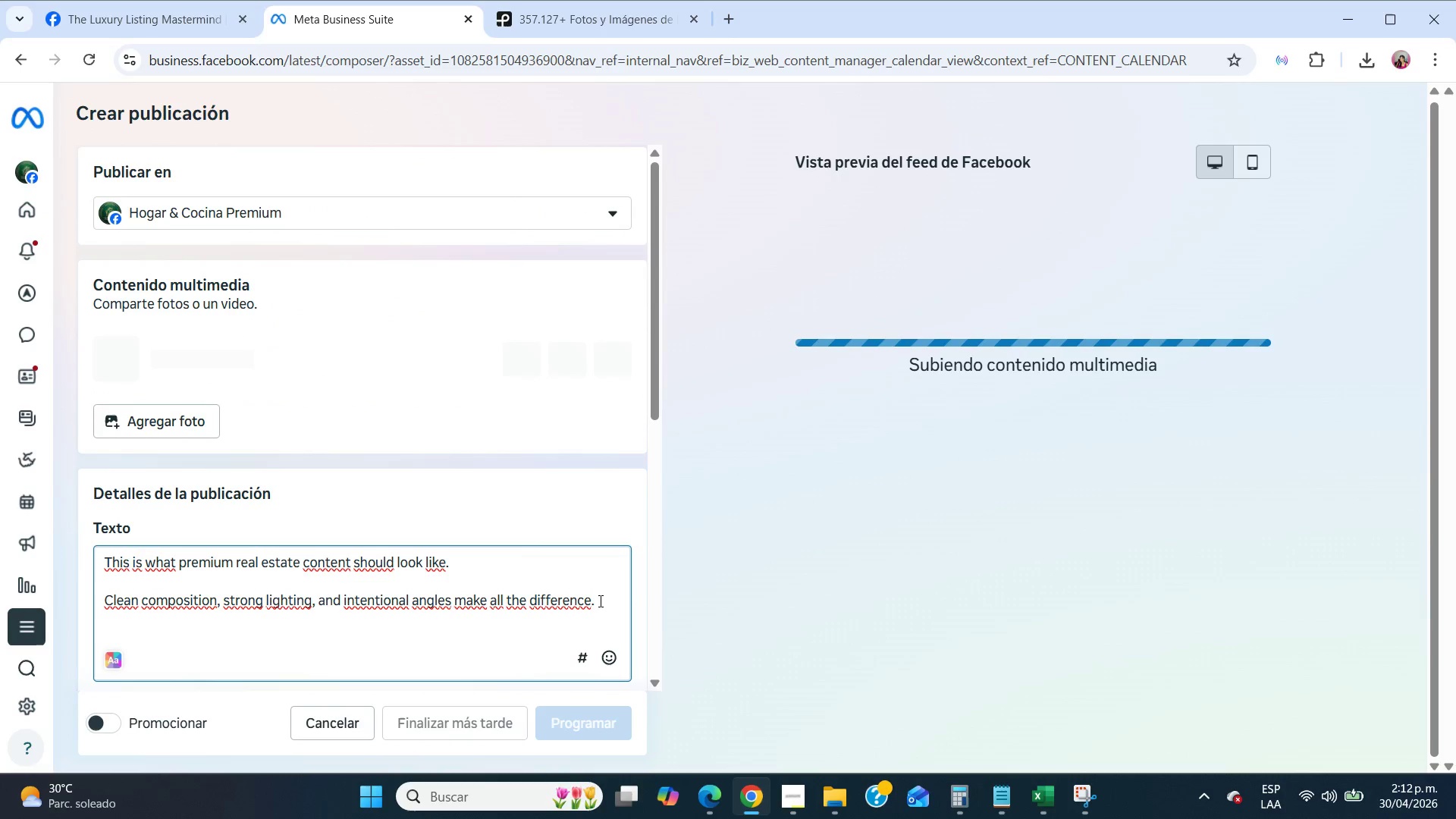 
key(NumpadEnter)
 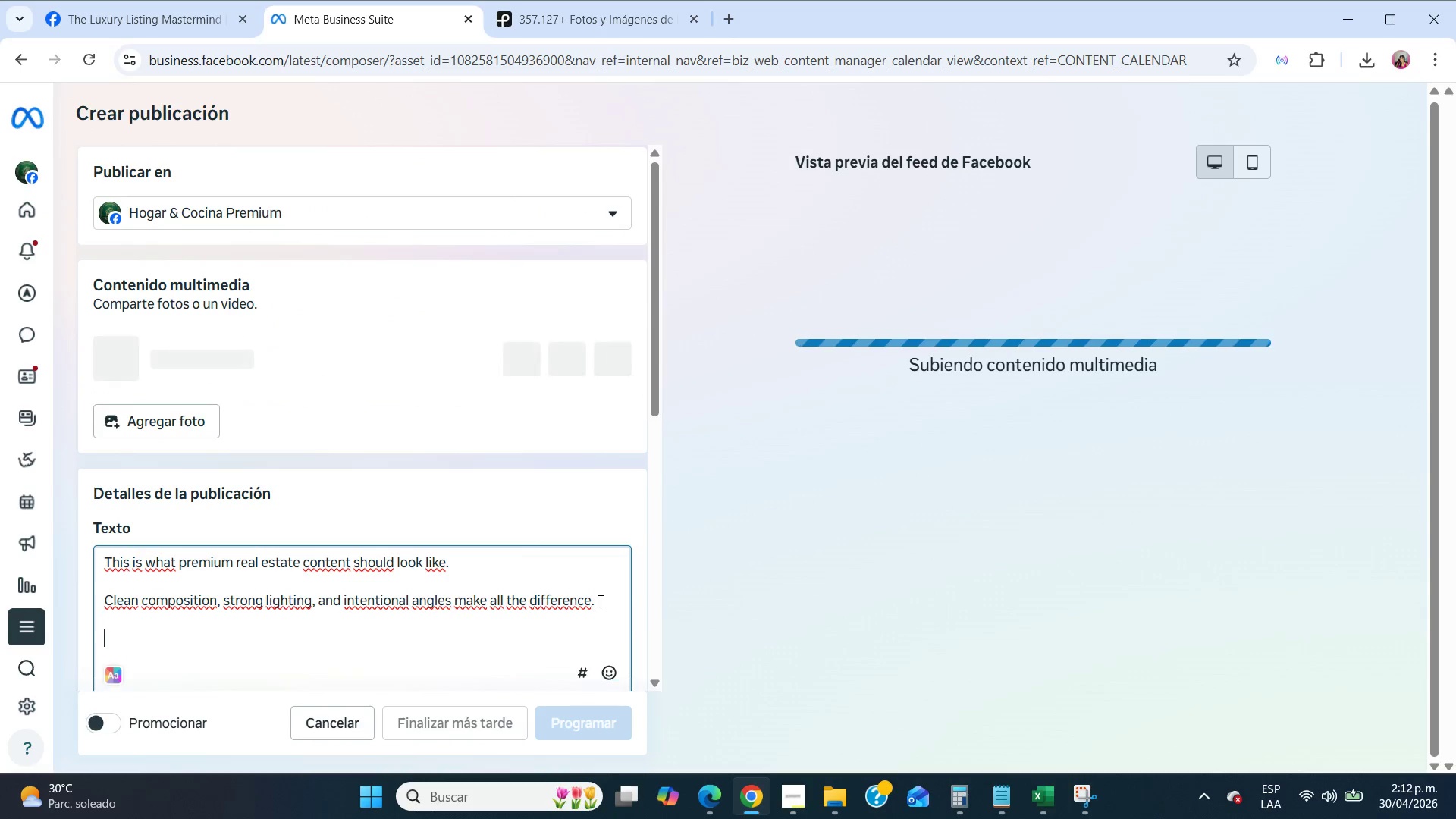 
key(NumpadEnter)
 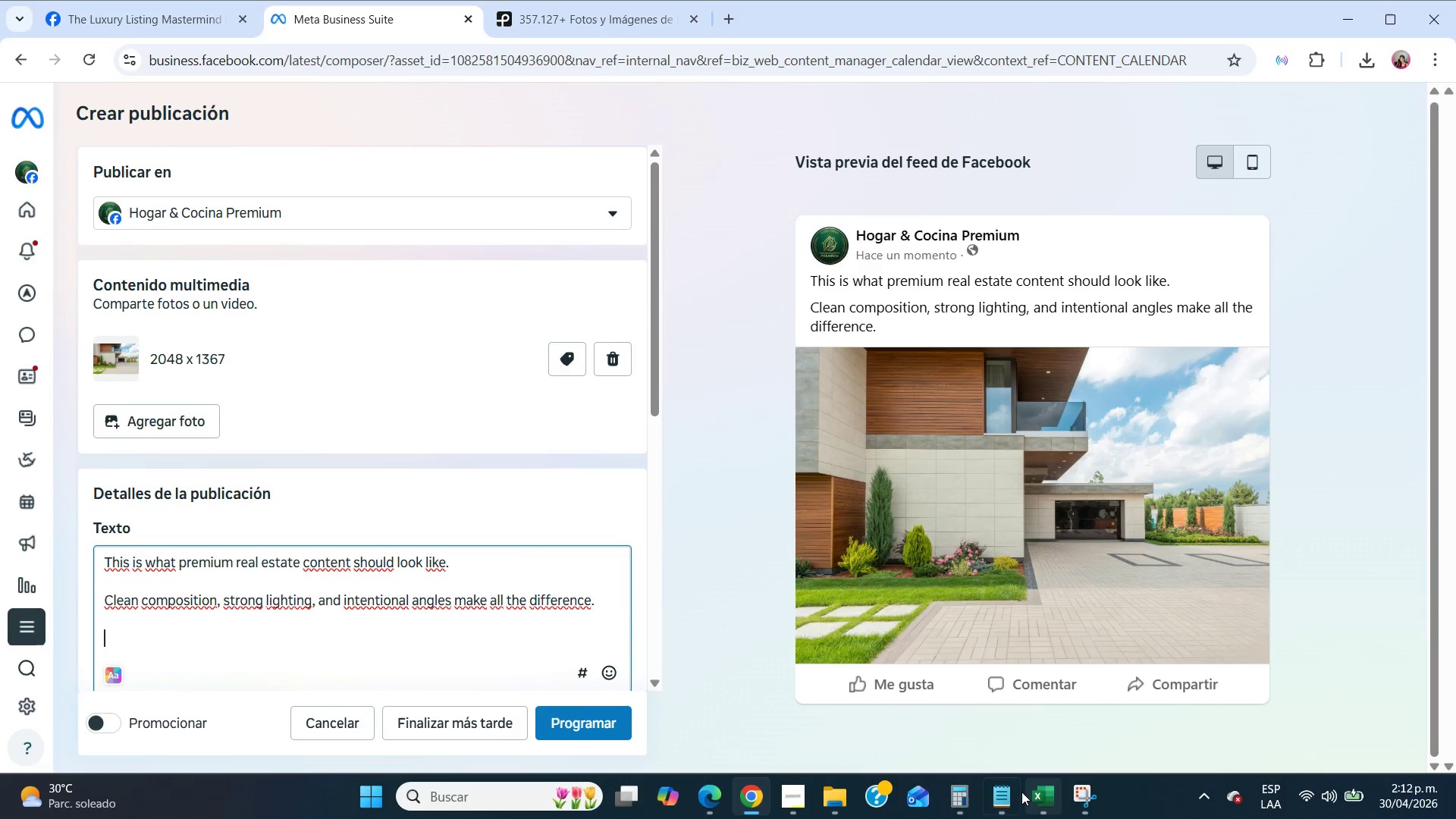 
left_click([1008, 798])
 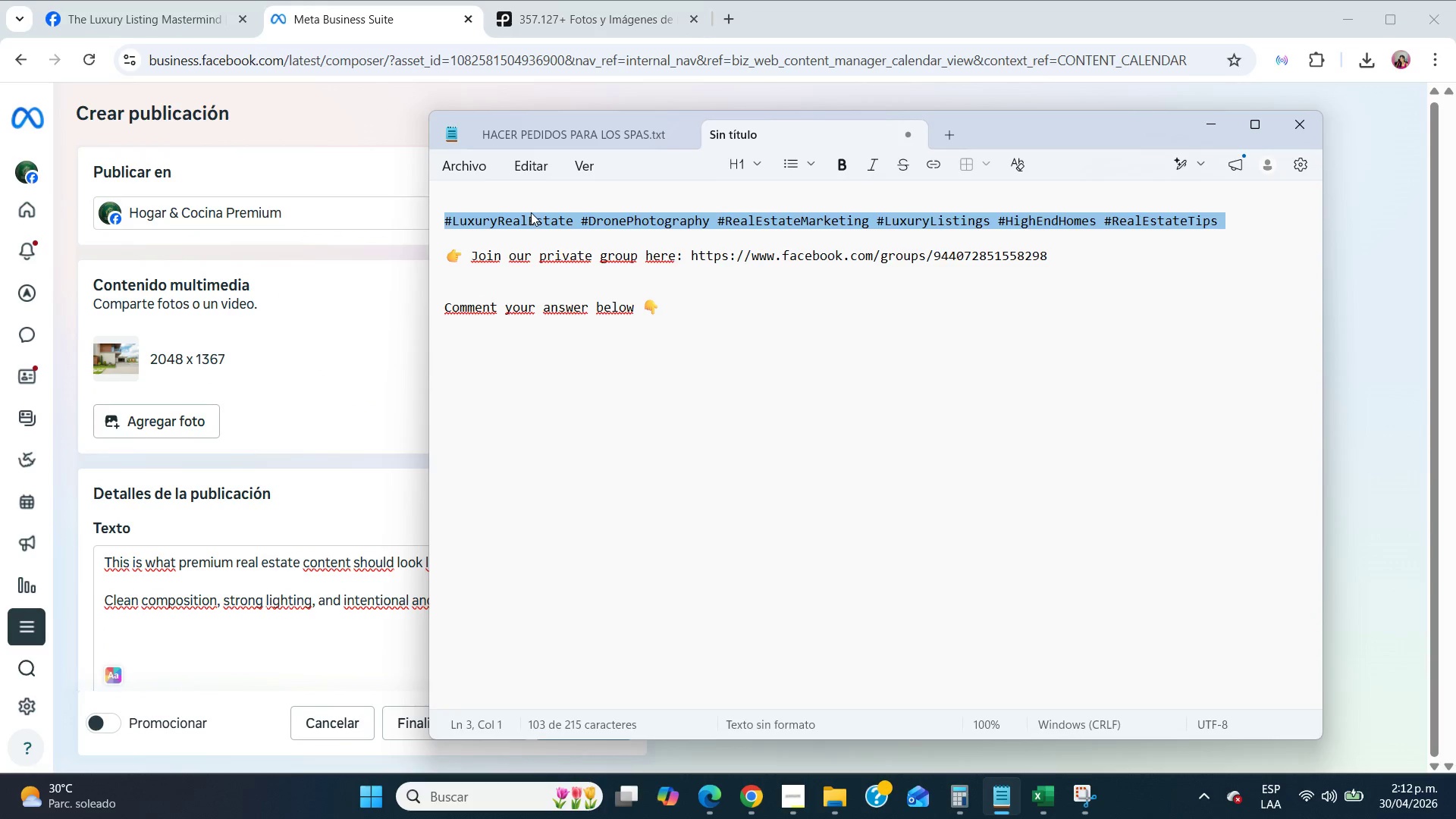 
key(Control+C)
 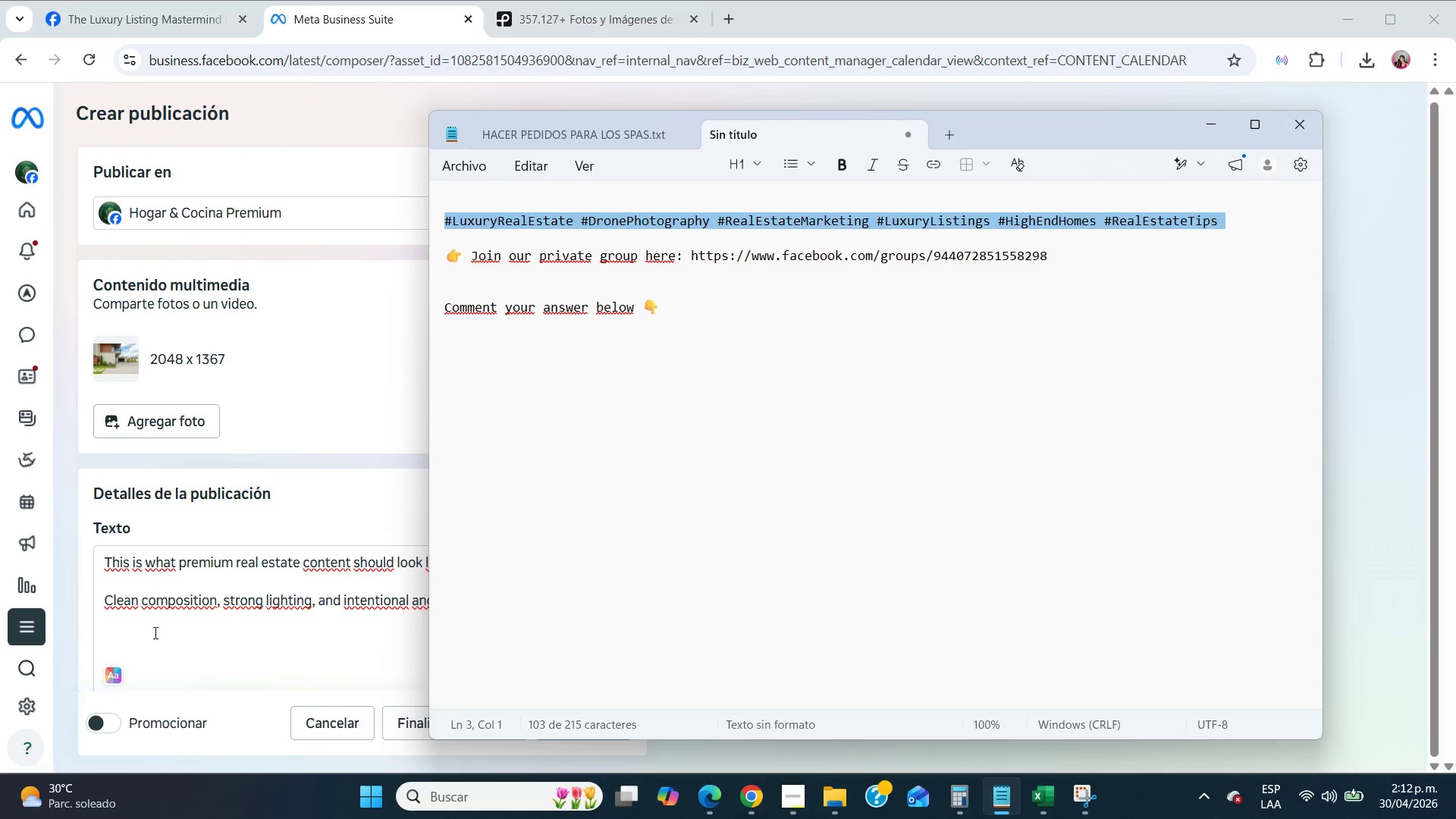 
left_click([153, 632])
 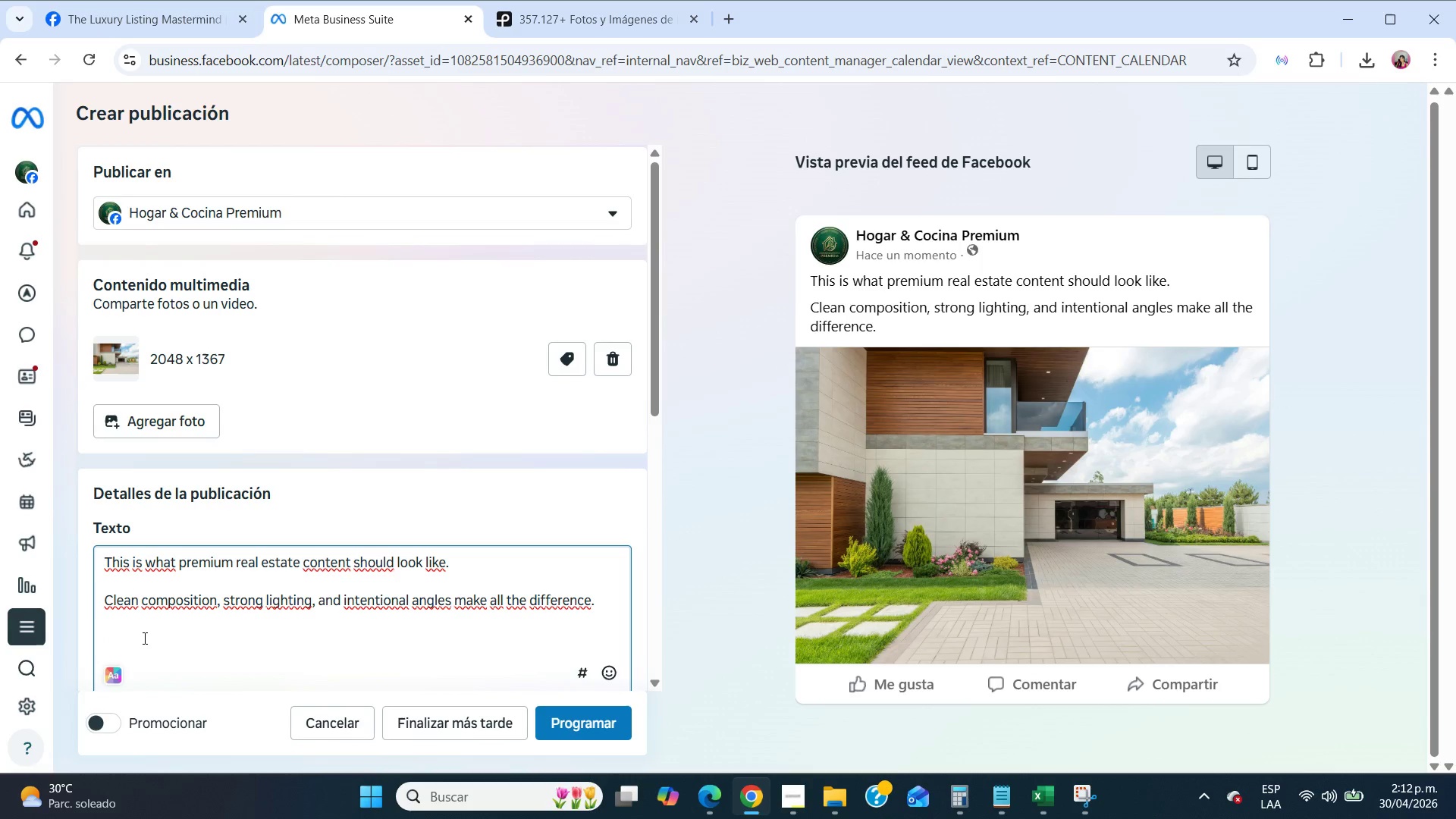 
key(NumpadEnter)
 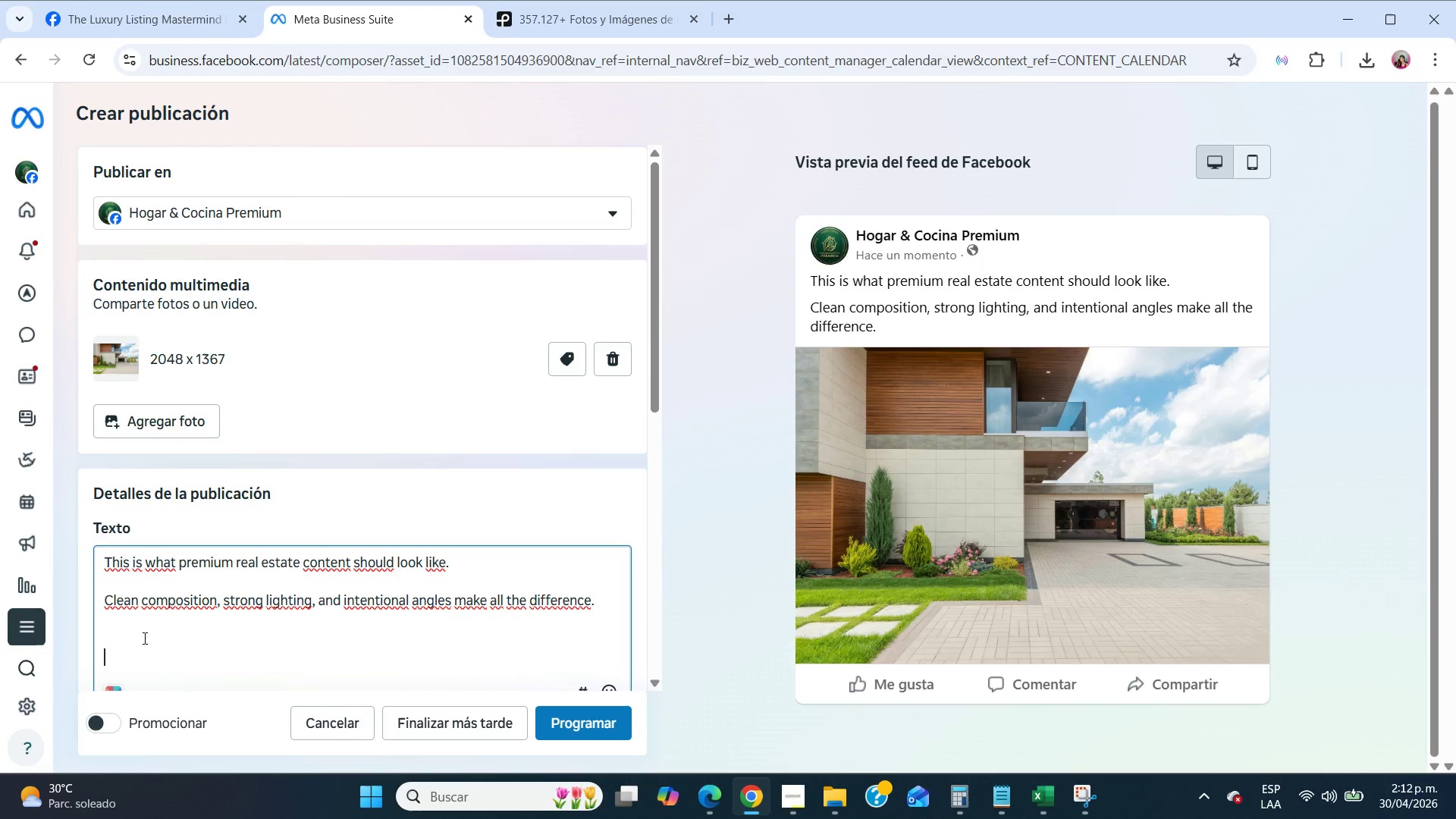 
key(Control+V)
 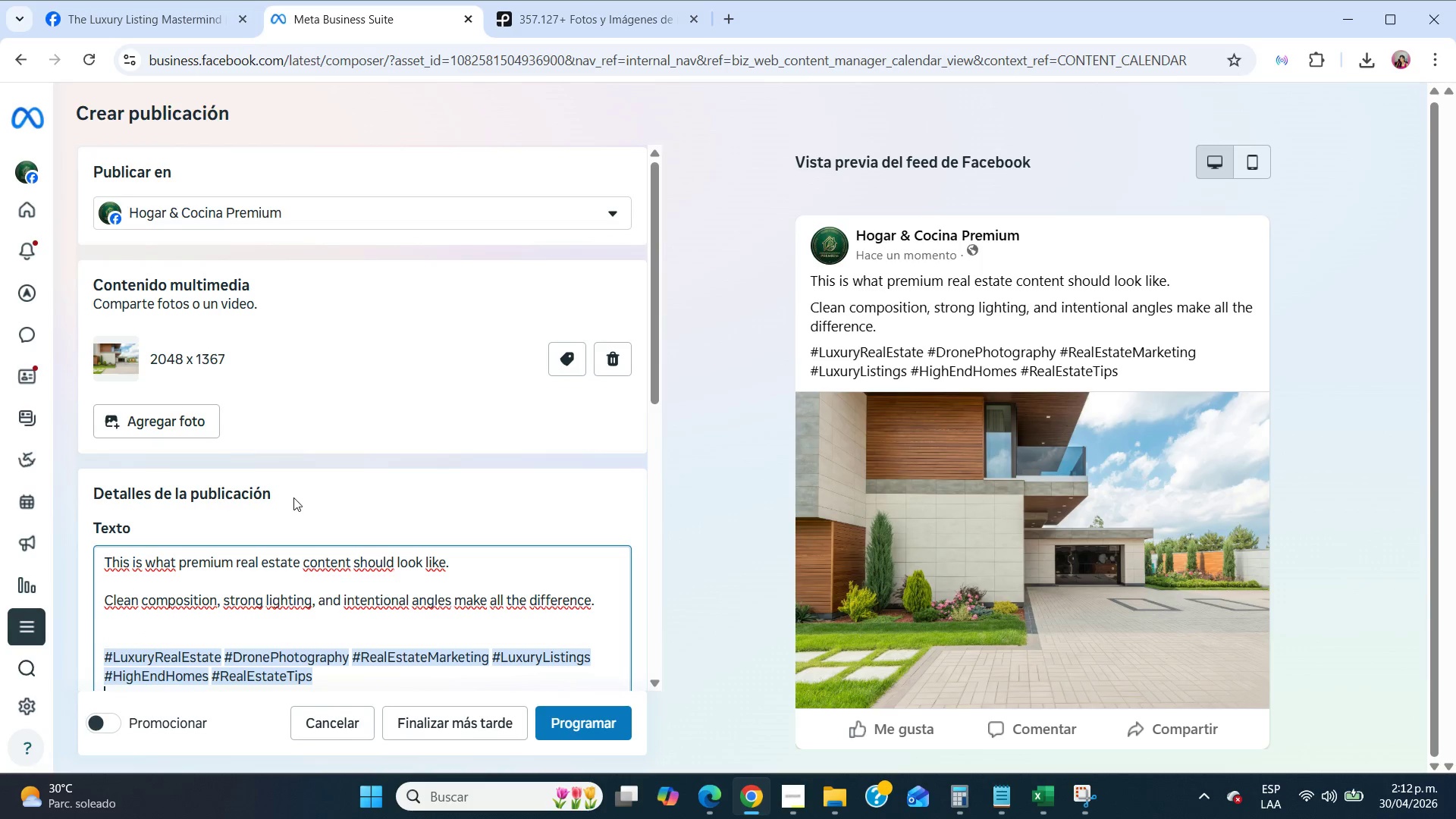 
scroll: coordinate [294, 495], scroll_direction: down, amount: 5.0
 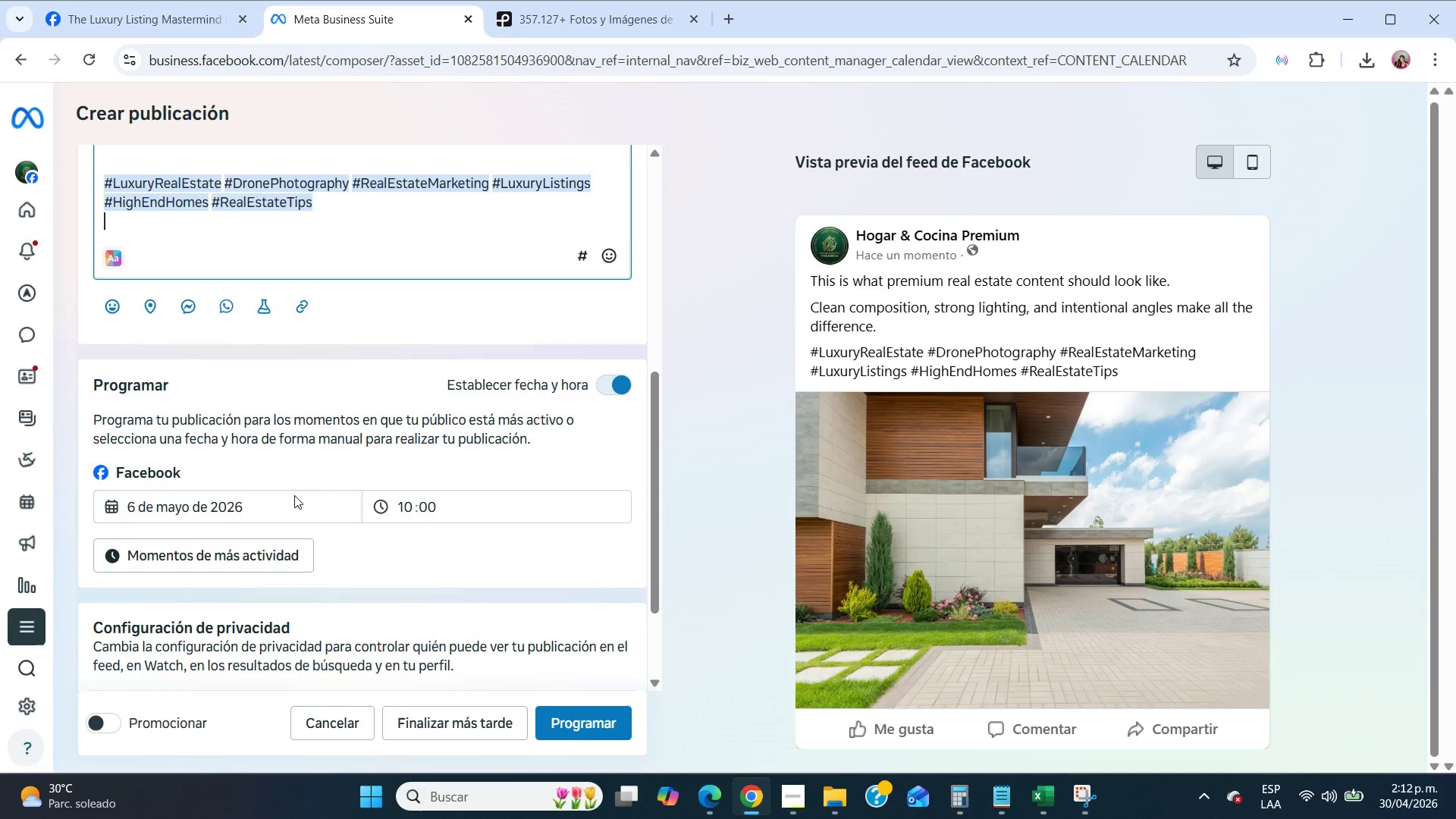 
scroll: coordinate [294, 495], scroll_direction: up, amount: 2.0
 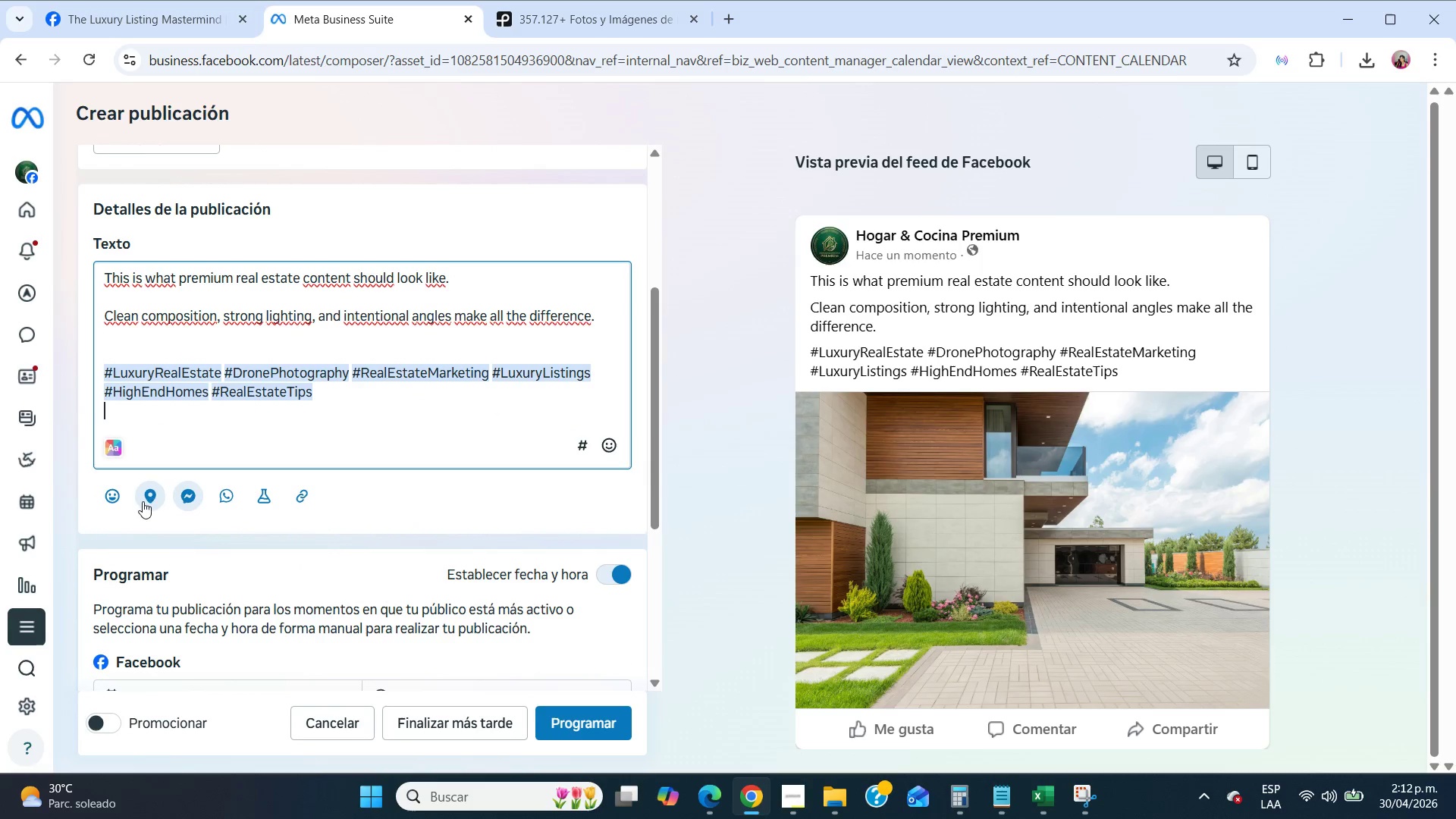 
left_click([151, 502])
 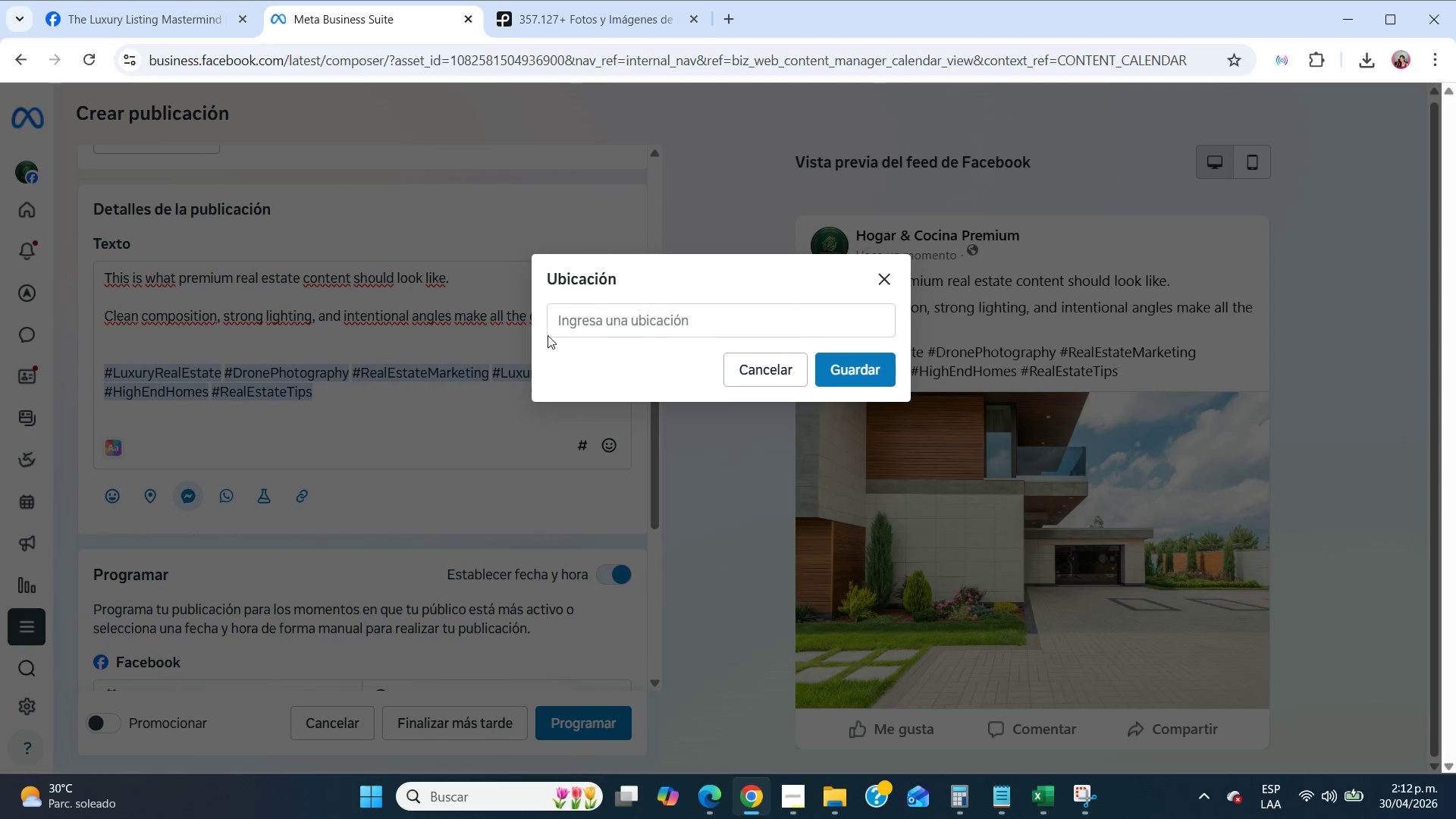 
left_click([563, 323])
 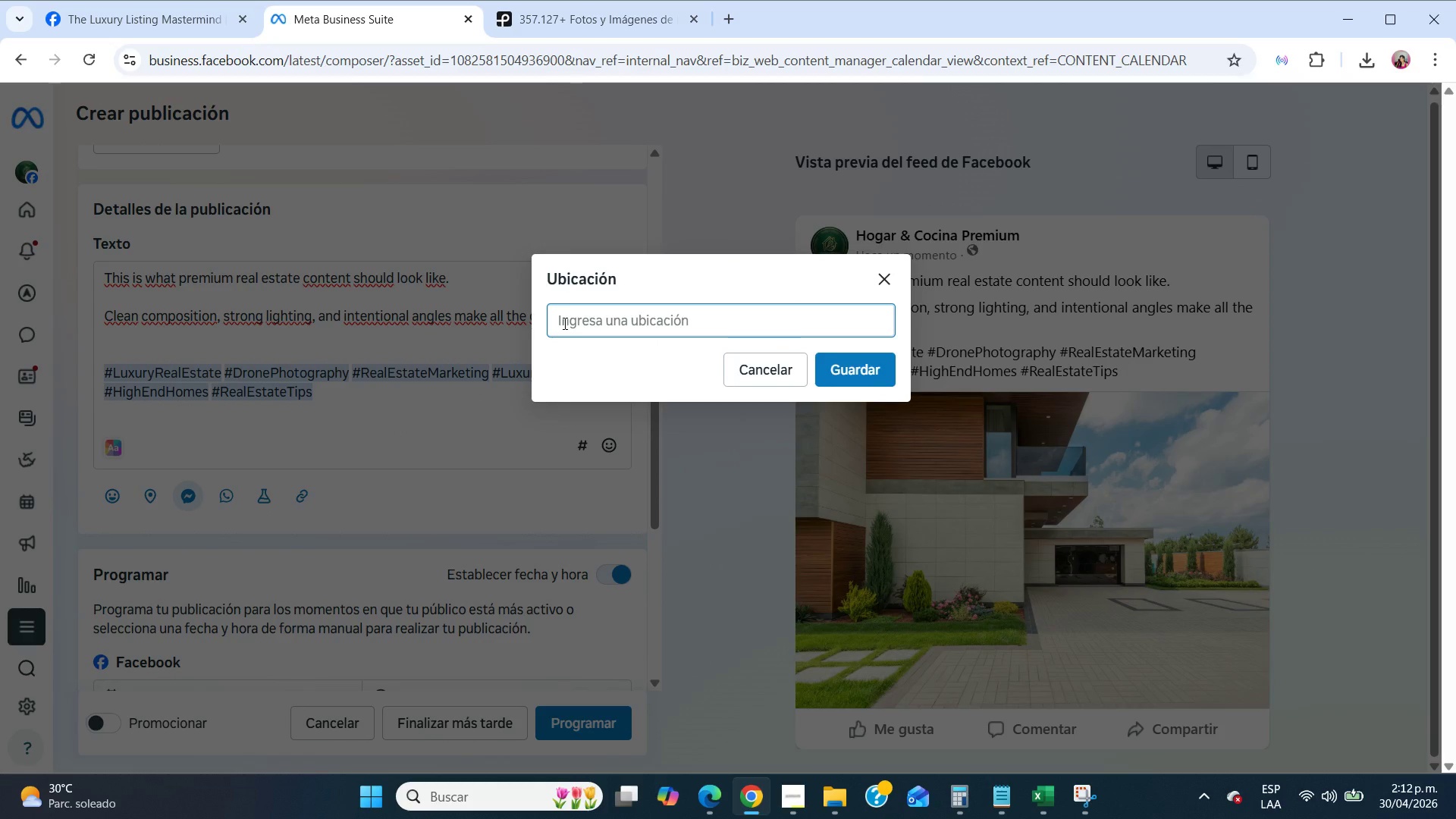 
type(miami)
 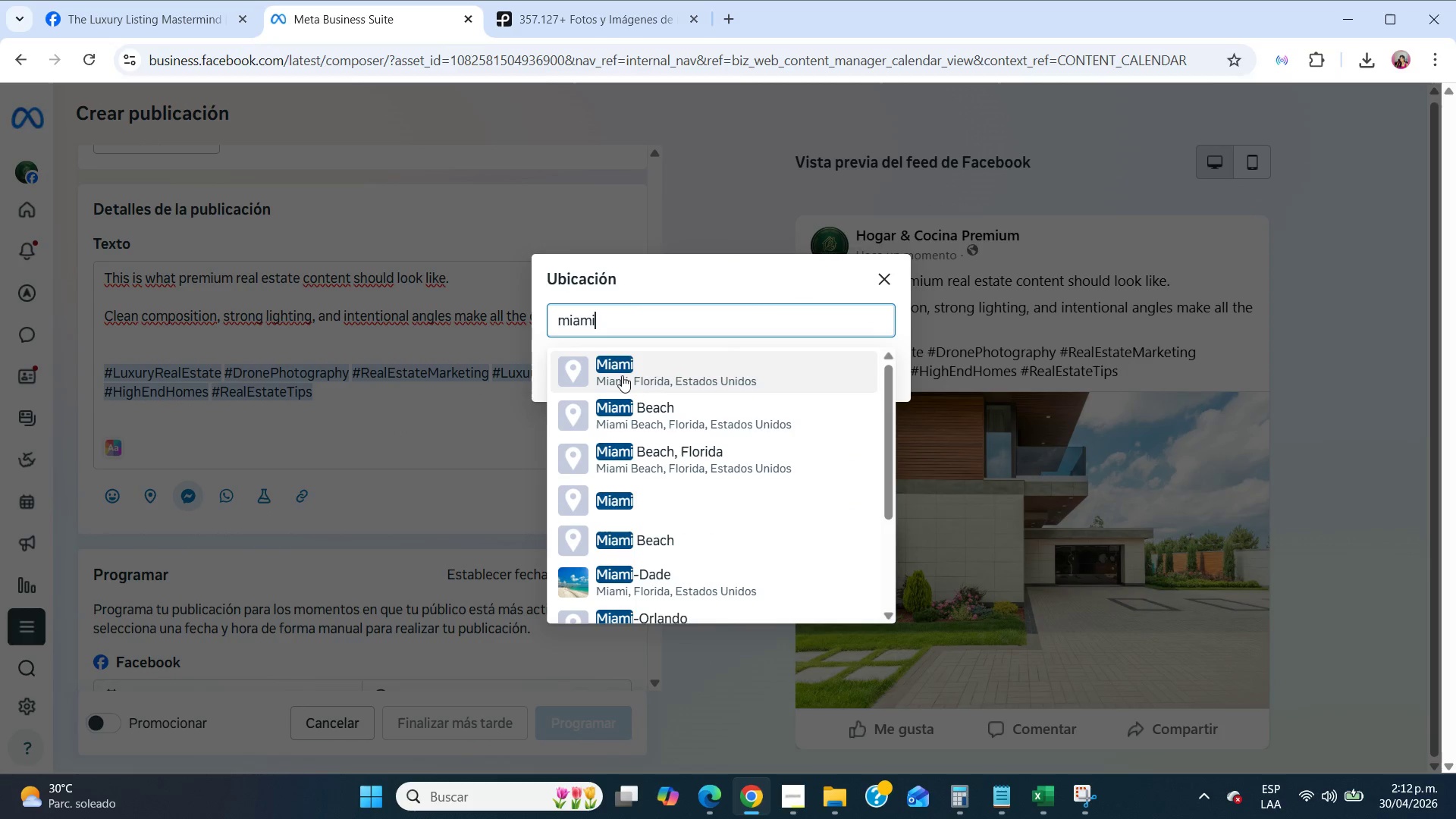 
left_click([629, 372])
 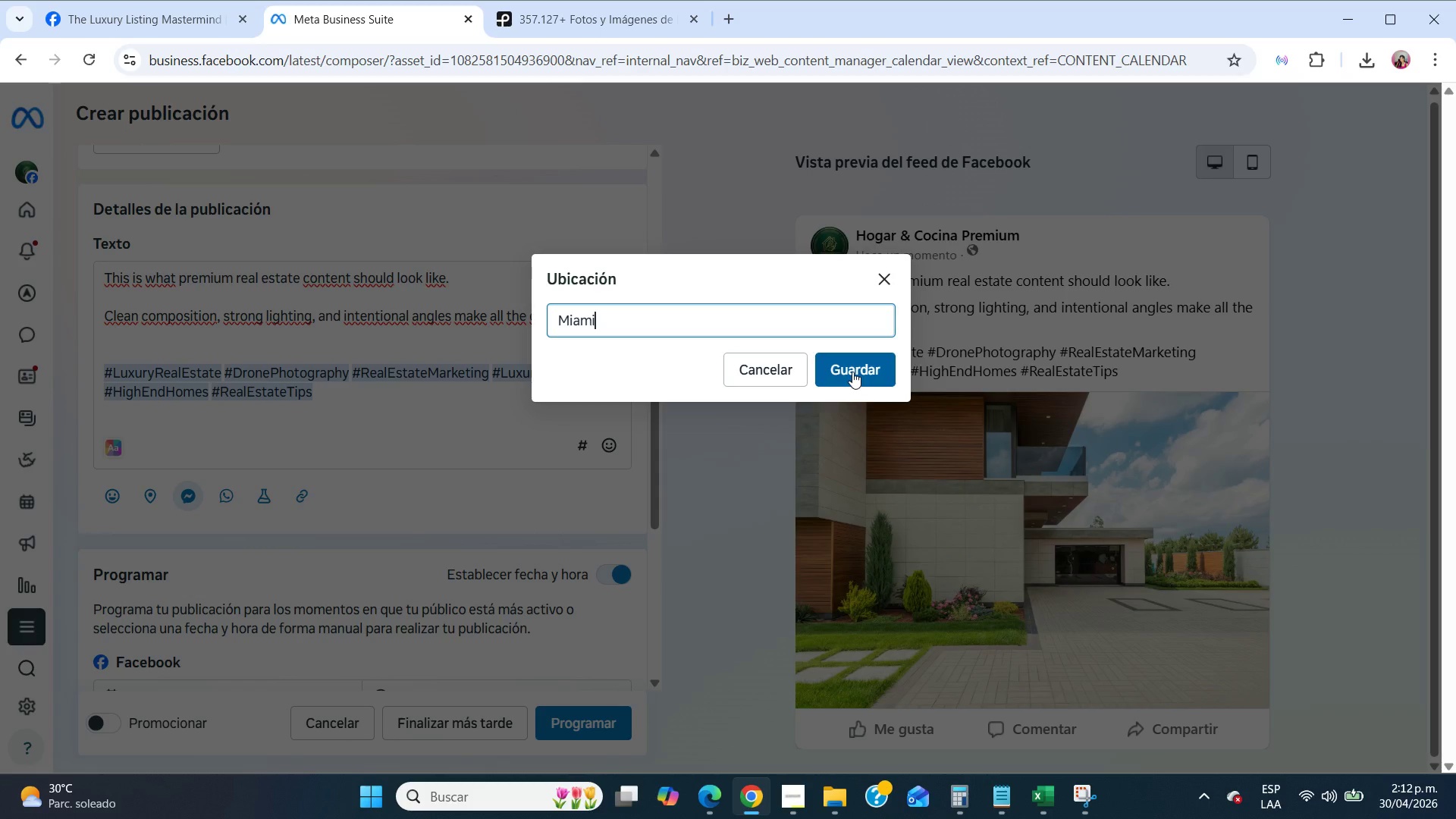 
left_click([852, 372])
 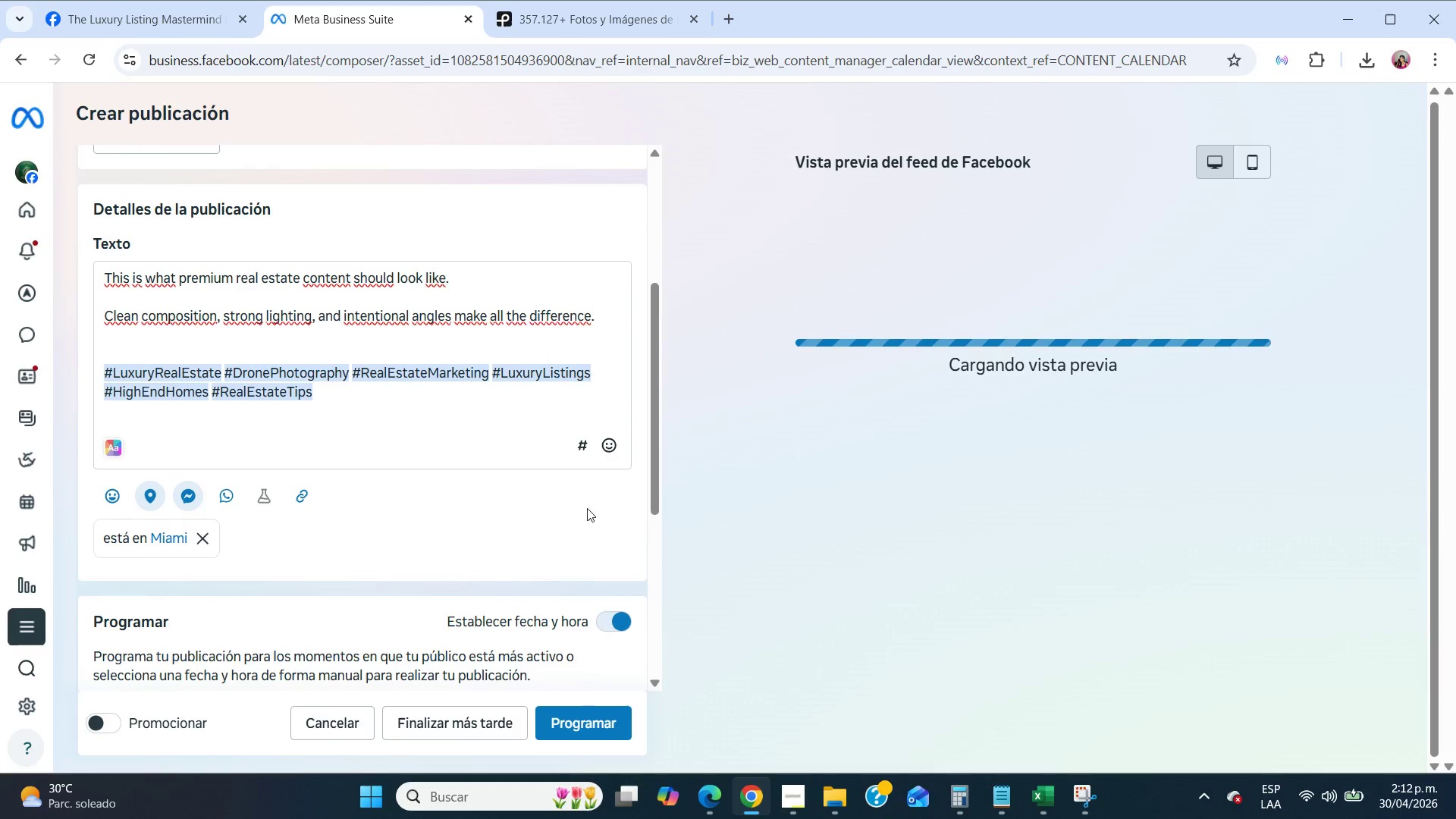 
scroll: coordinate [585, 508], scroll_direction: up, amount: 10.0
 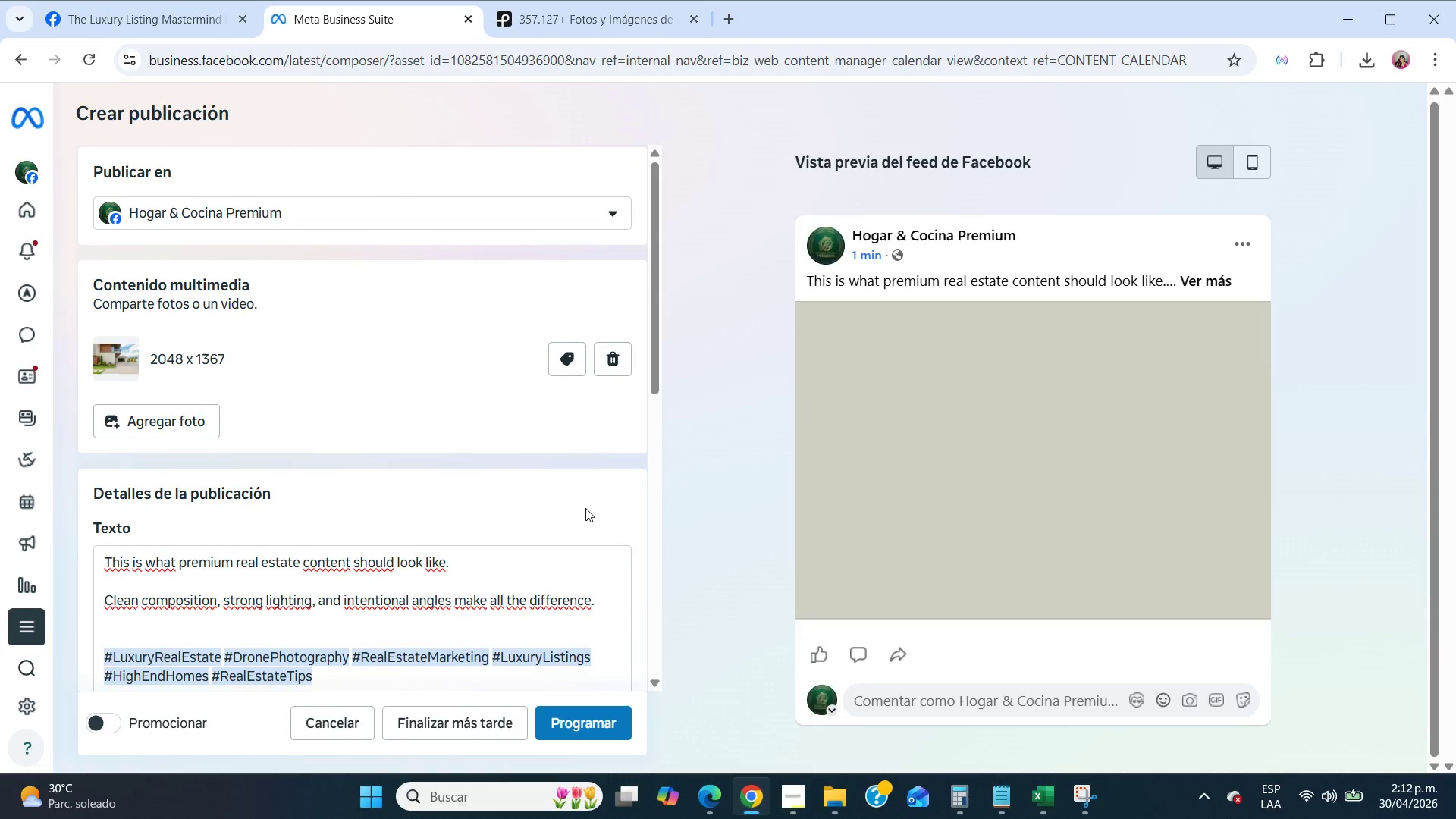 
scroll: coordinate [585, 508], scroll_direction: down, amount: 5.0
 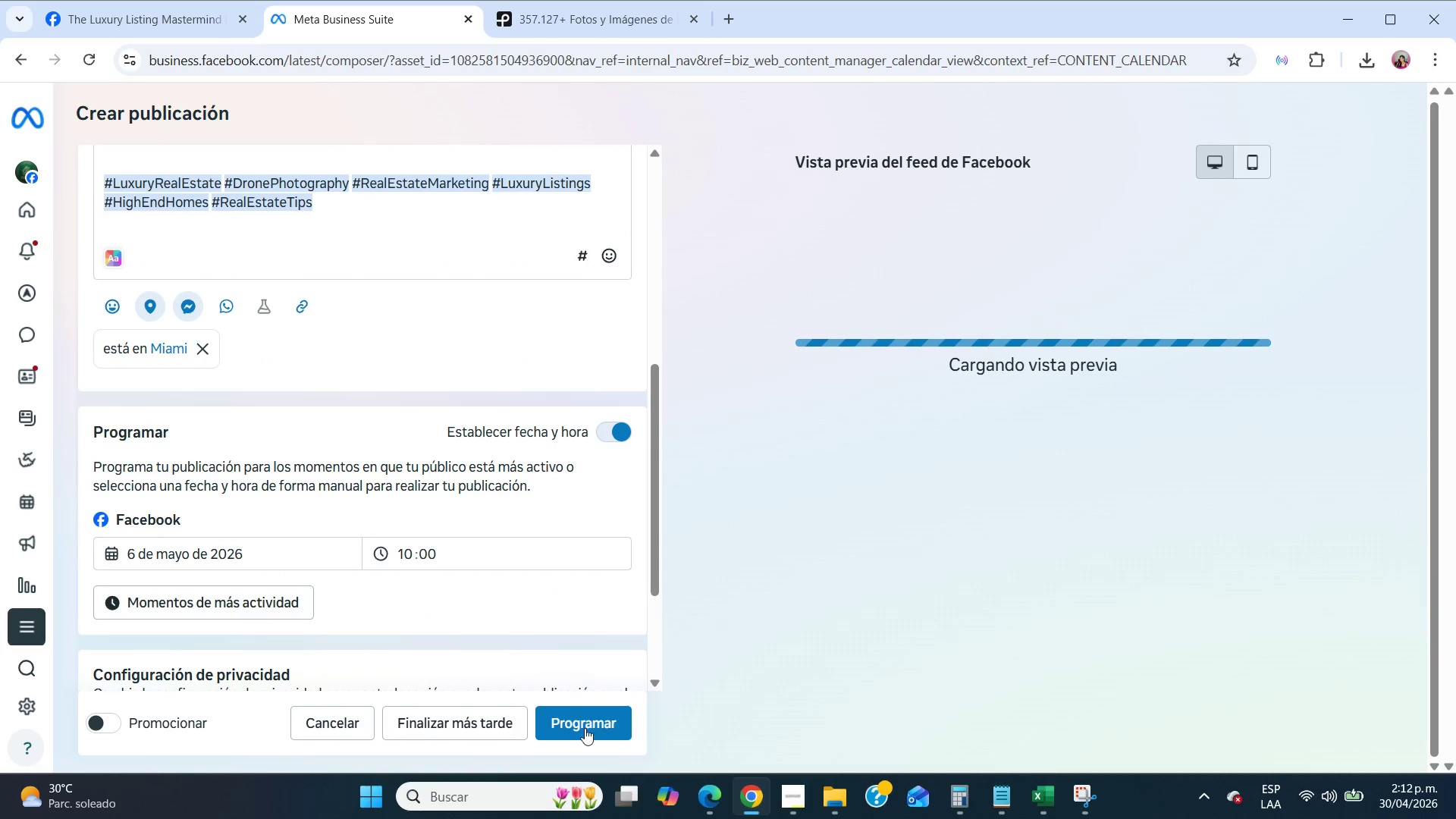 
left_click([584, 727])
 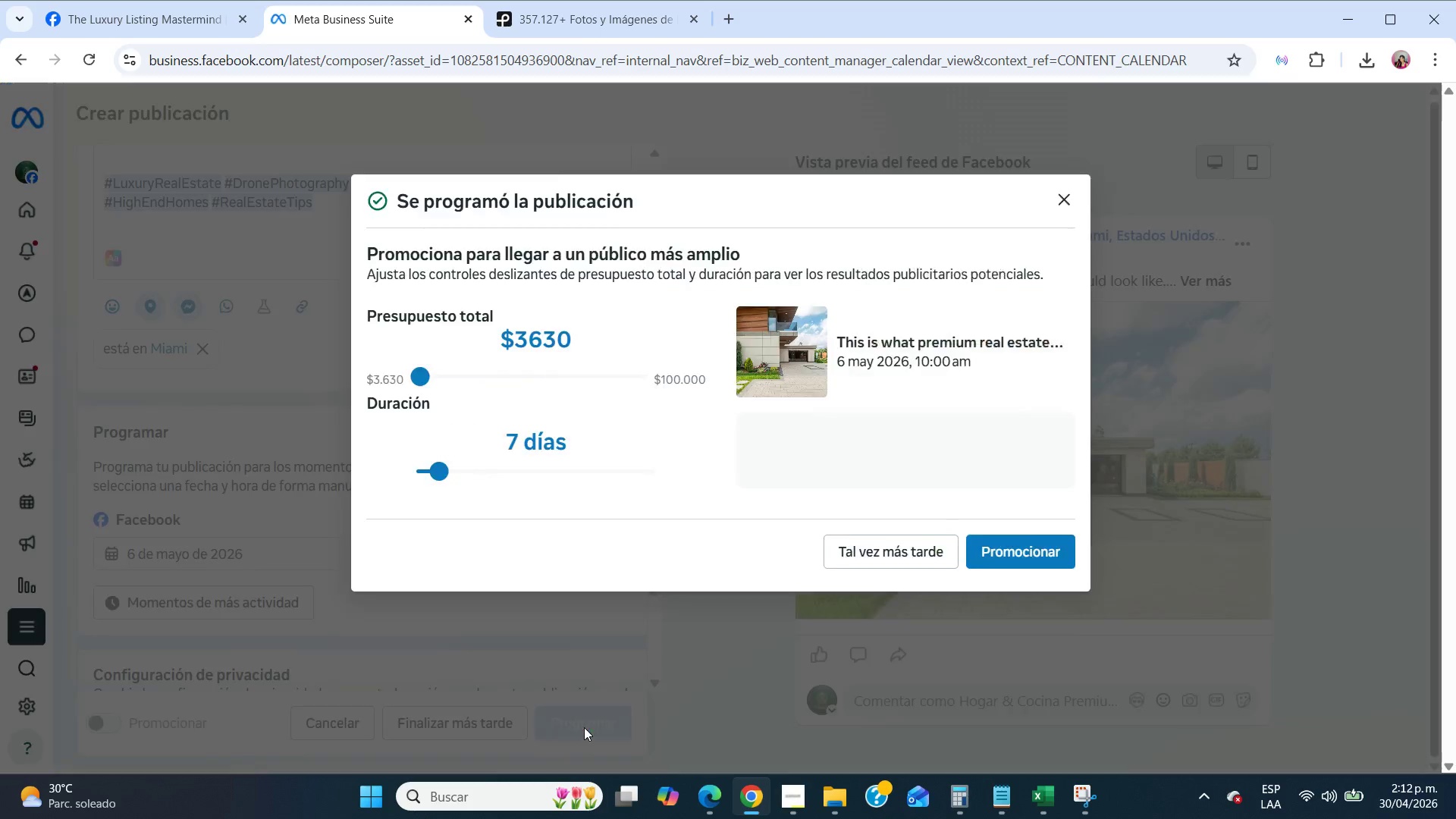 
wait(5.33)
 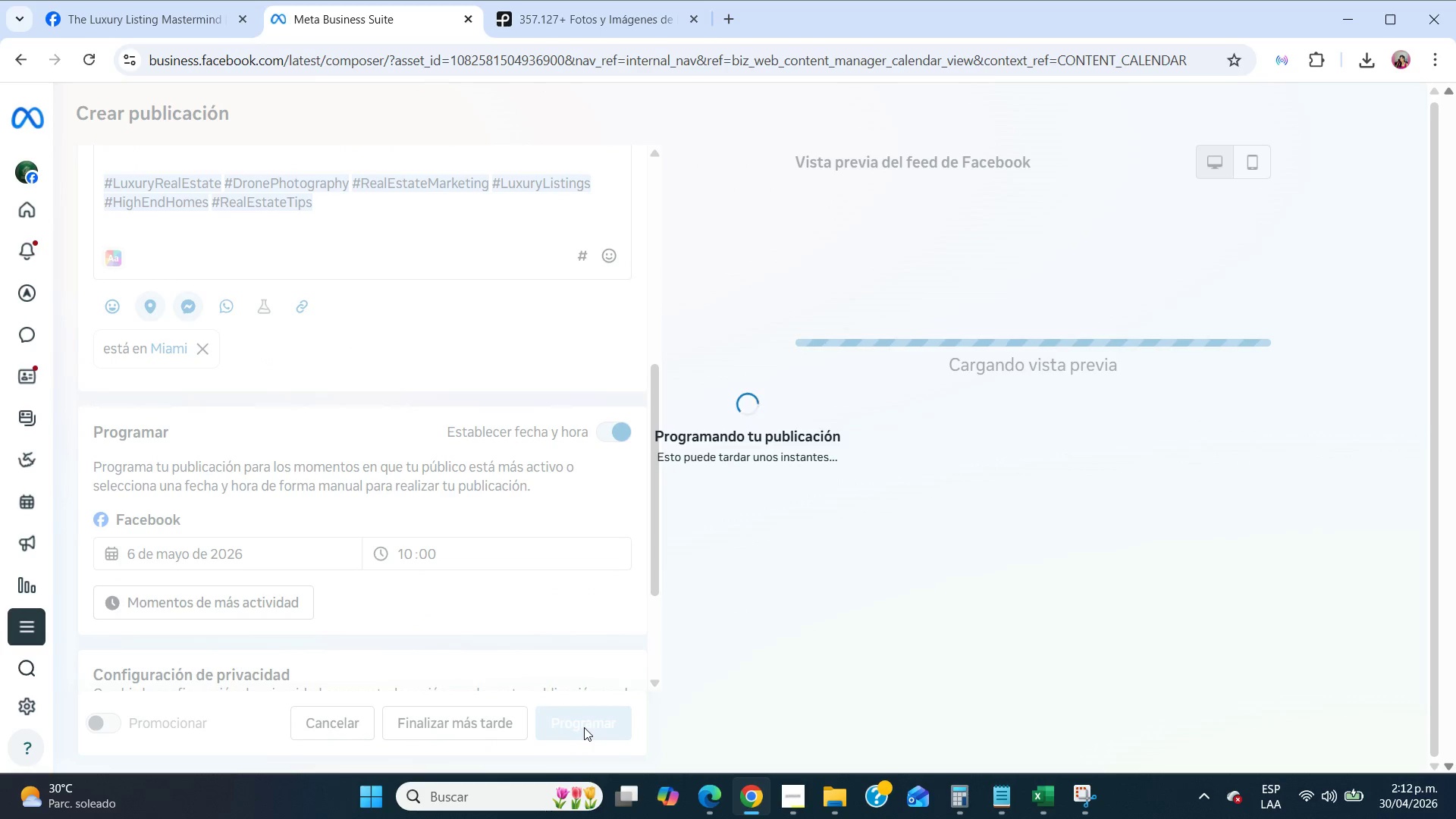 
left_click([900, 582])
 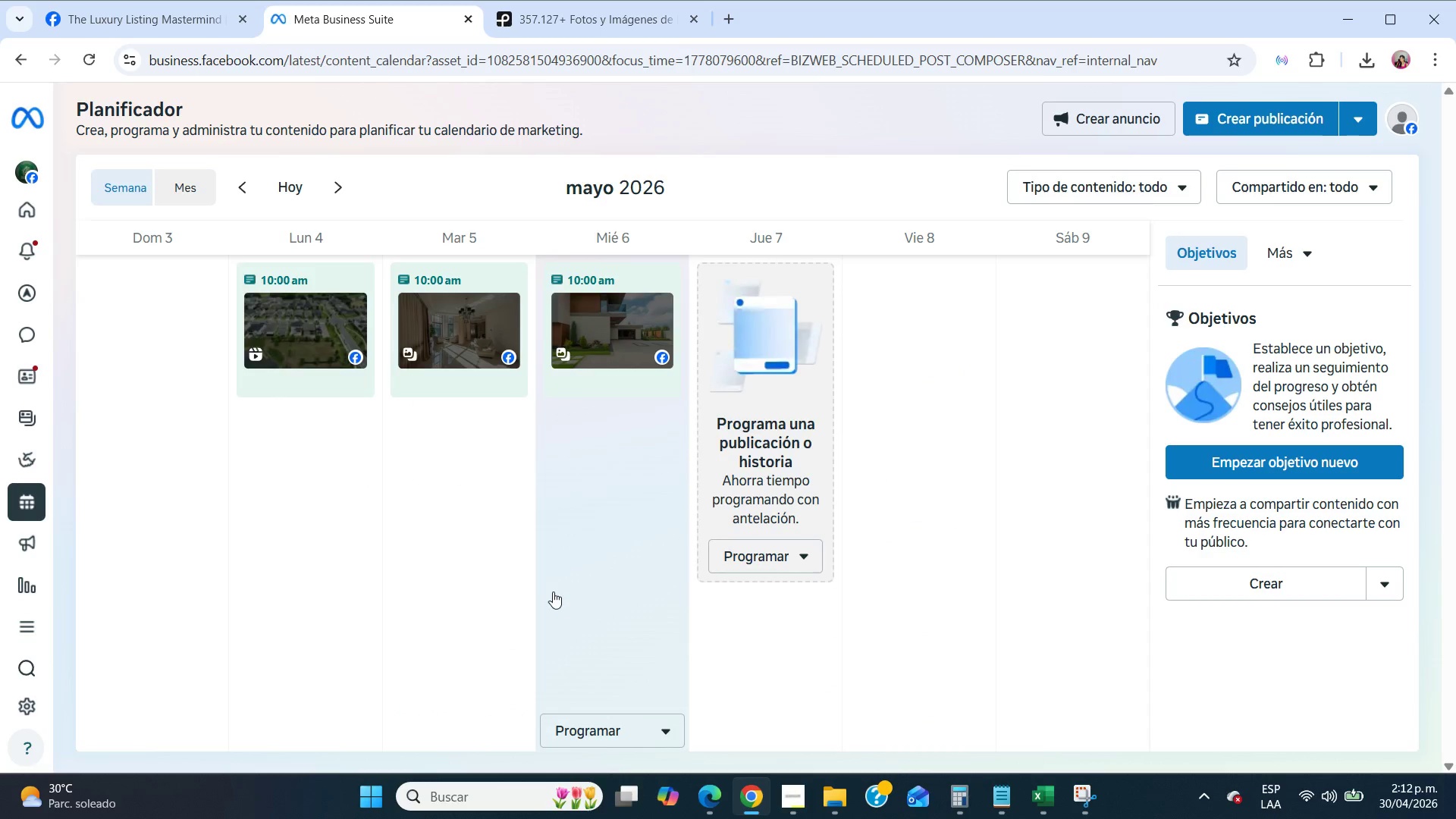 
scroll: coordinate [551, 591], scroll_direction: up, amount: 1.0
 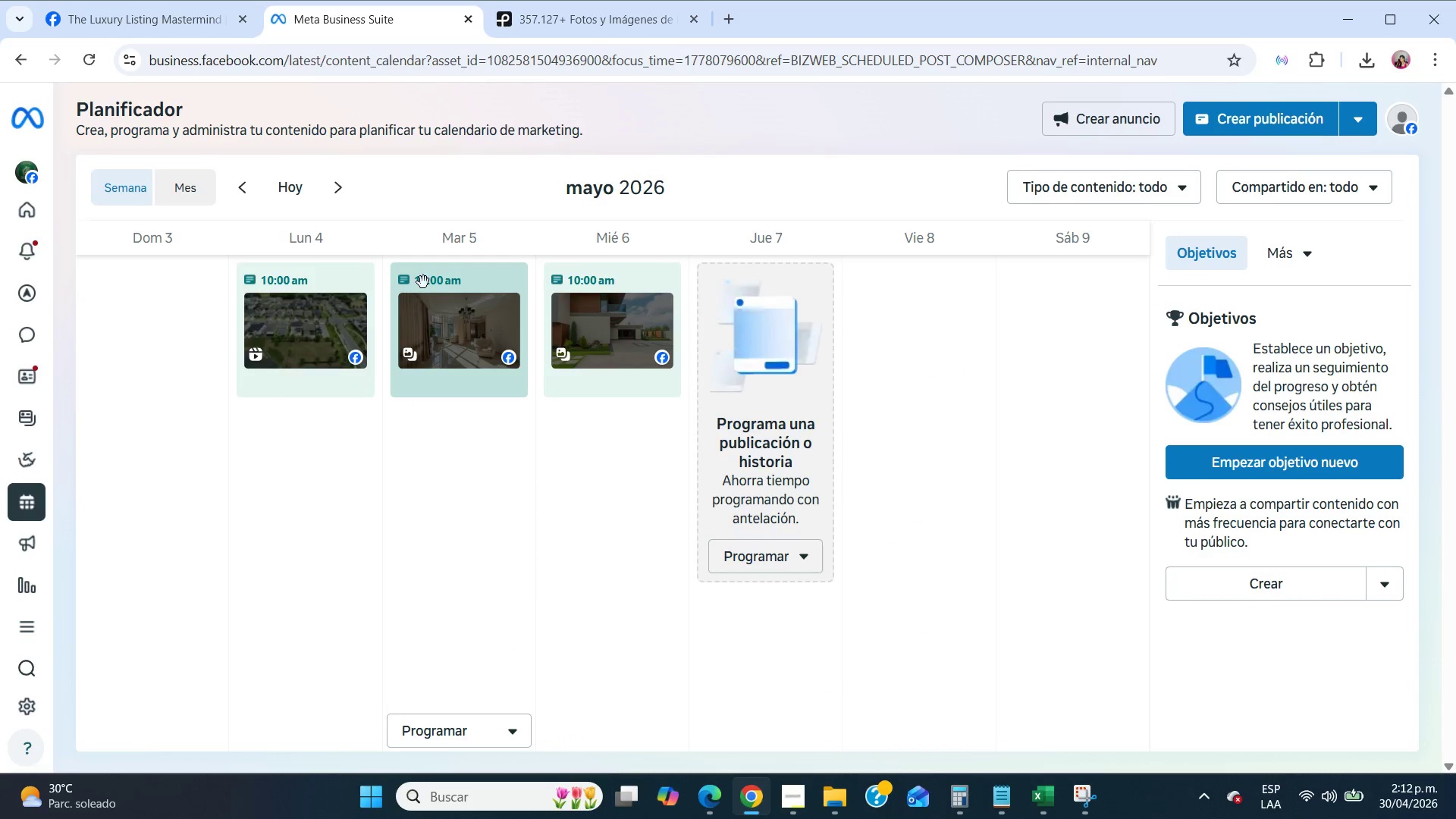 
left_click([424, 281])
 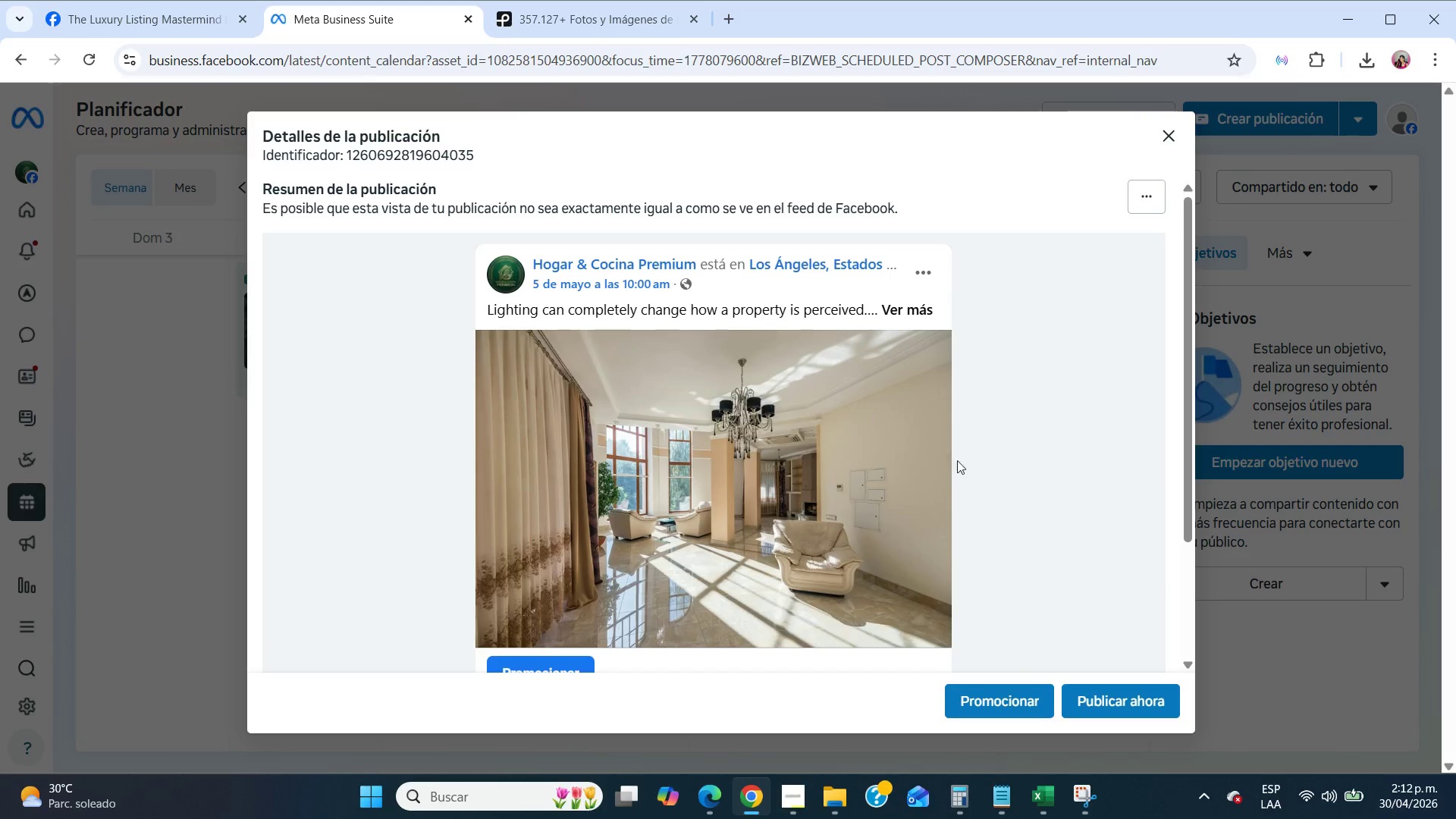 
scroll: coordinate [956, 457], scroll_direction: down, amount: 5.0
 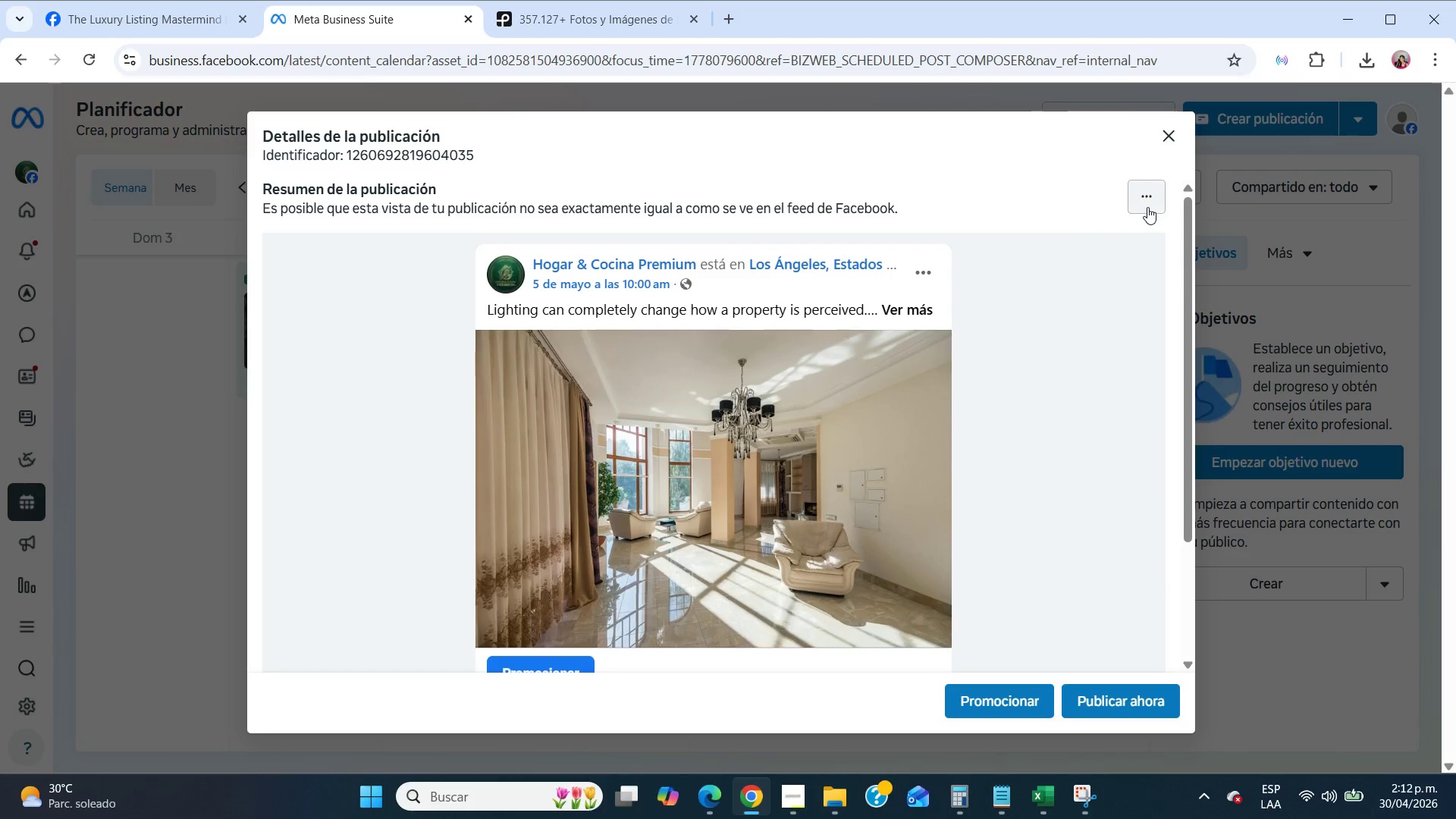 
left_click([1147, 207])
 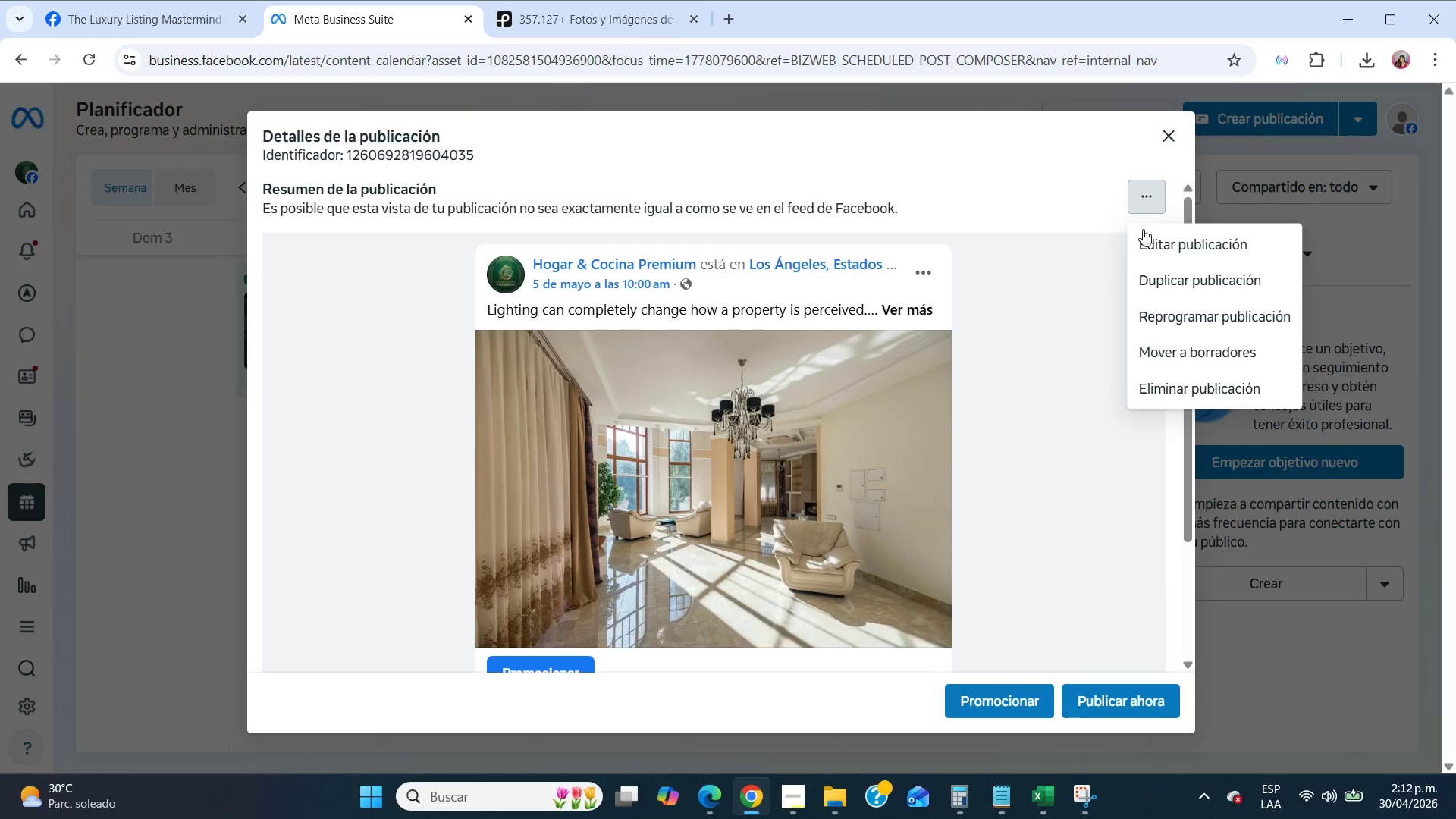 
left_click([1150, 235])
 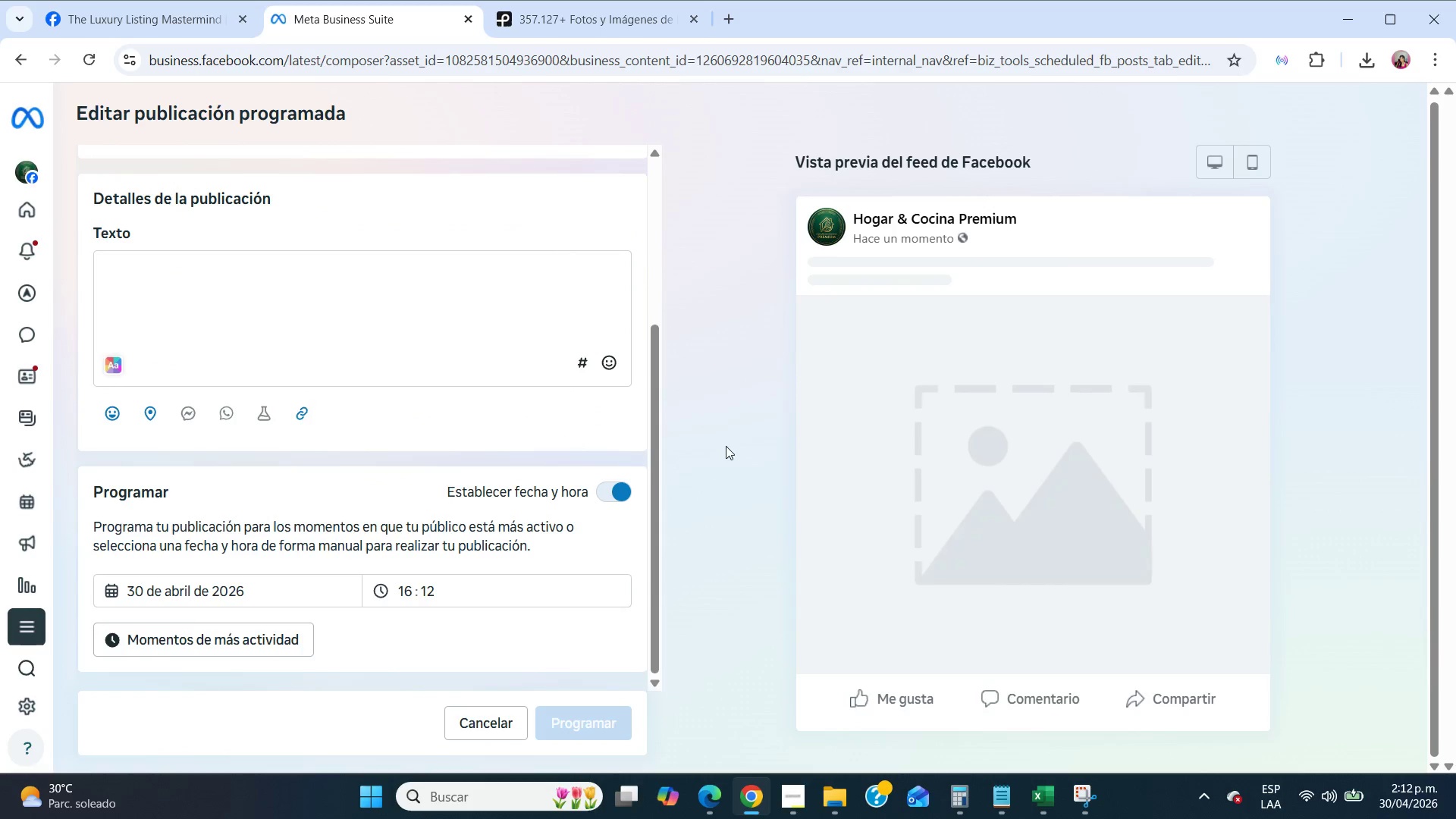 
wait(5.59)
 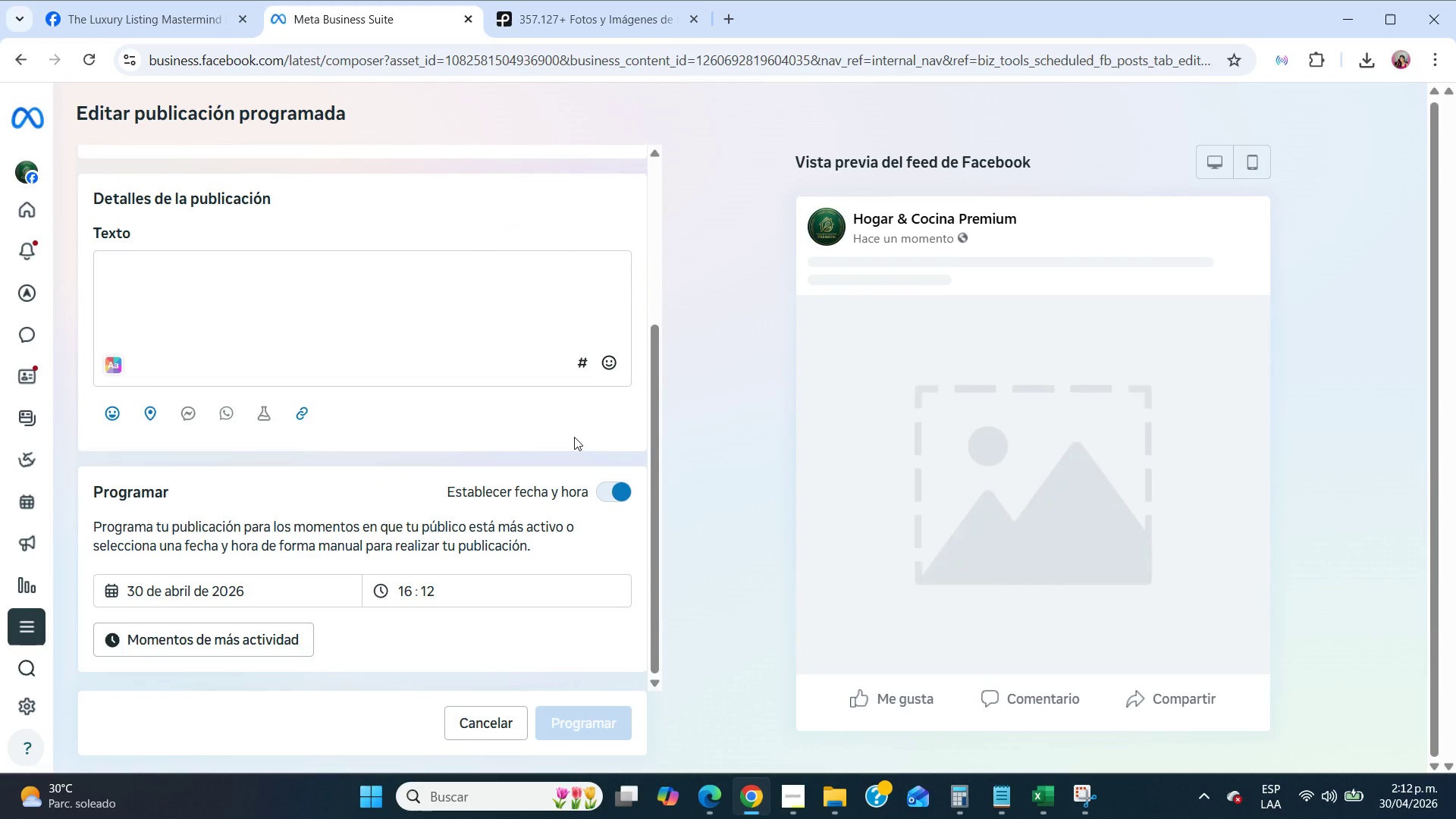 
left_click([154, 415])
 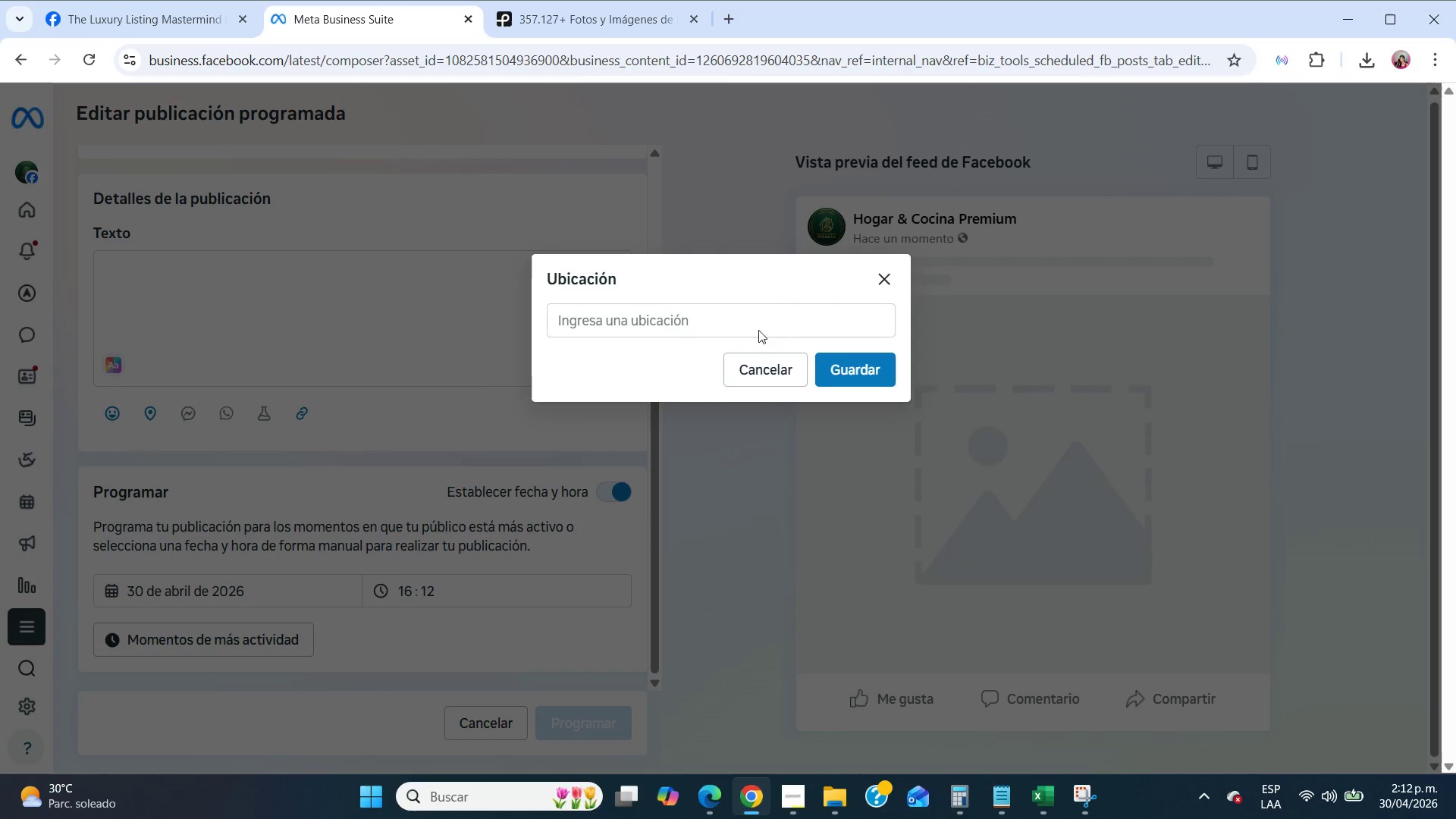 
left_click([754, 316])
 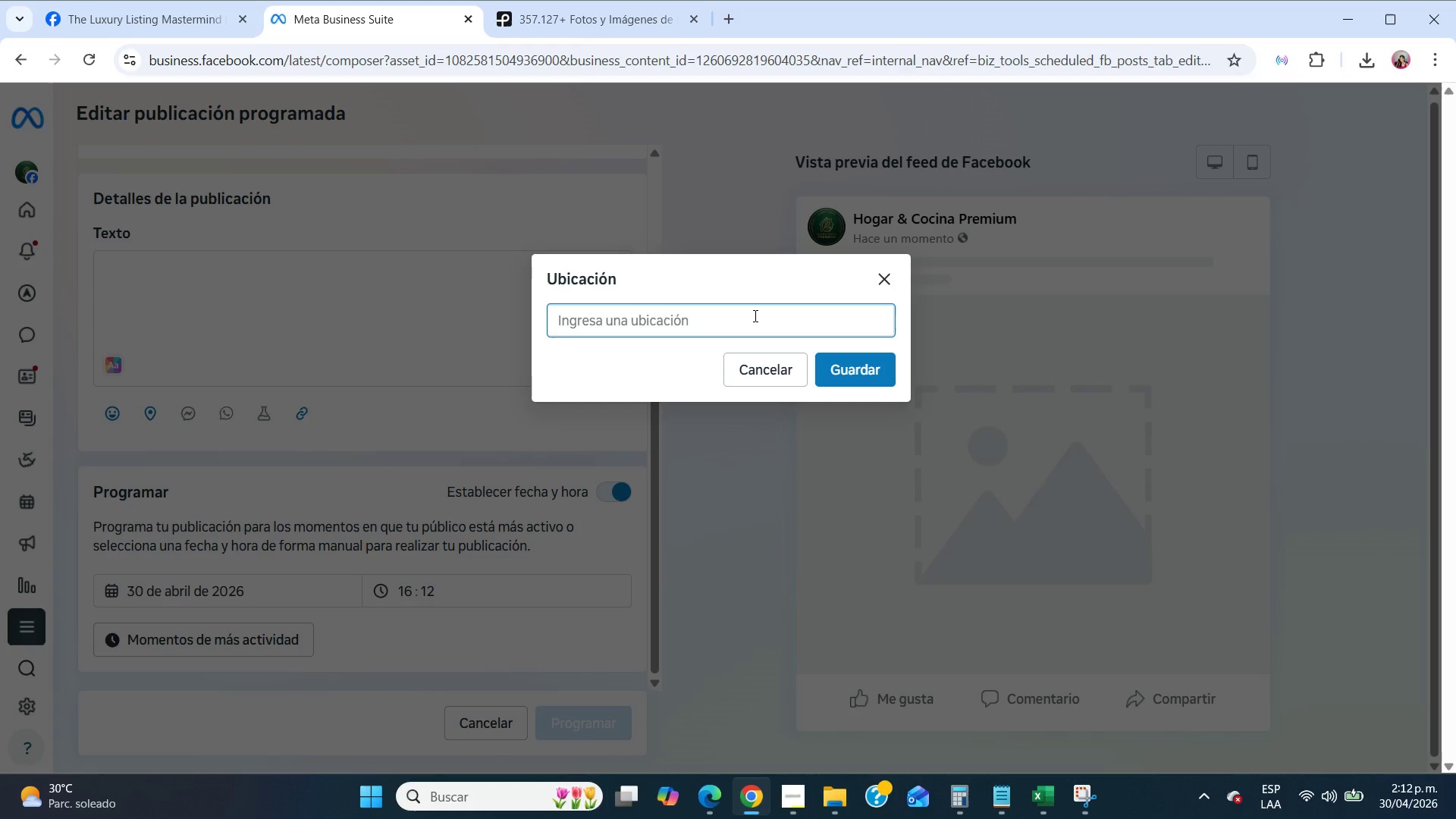 
type(Las vegas)
 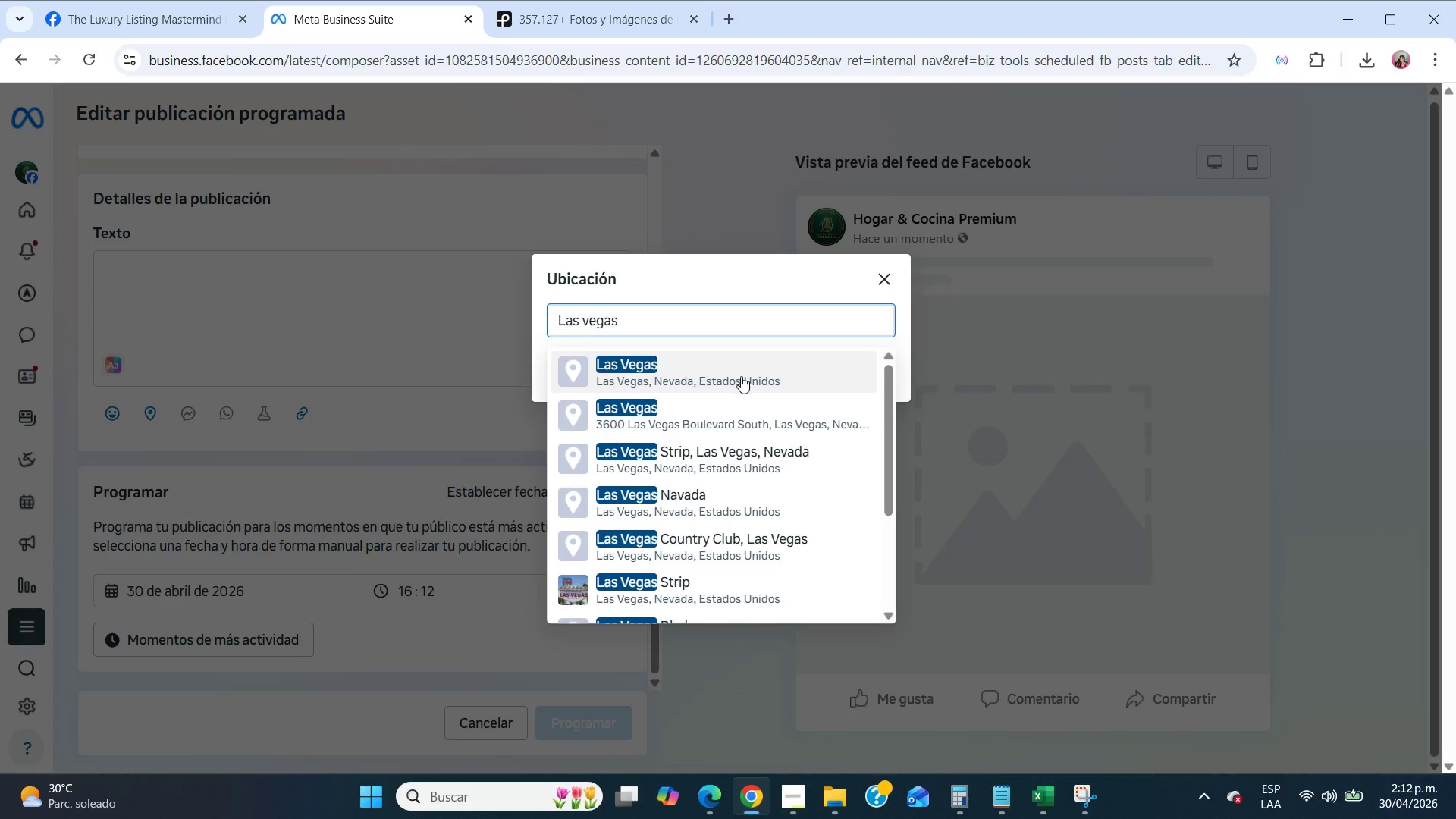 
left_click([741, 376])
 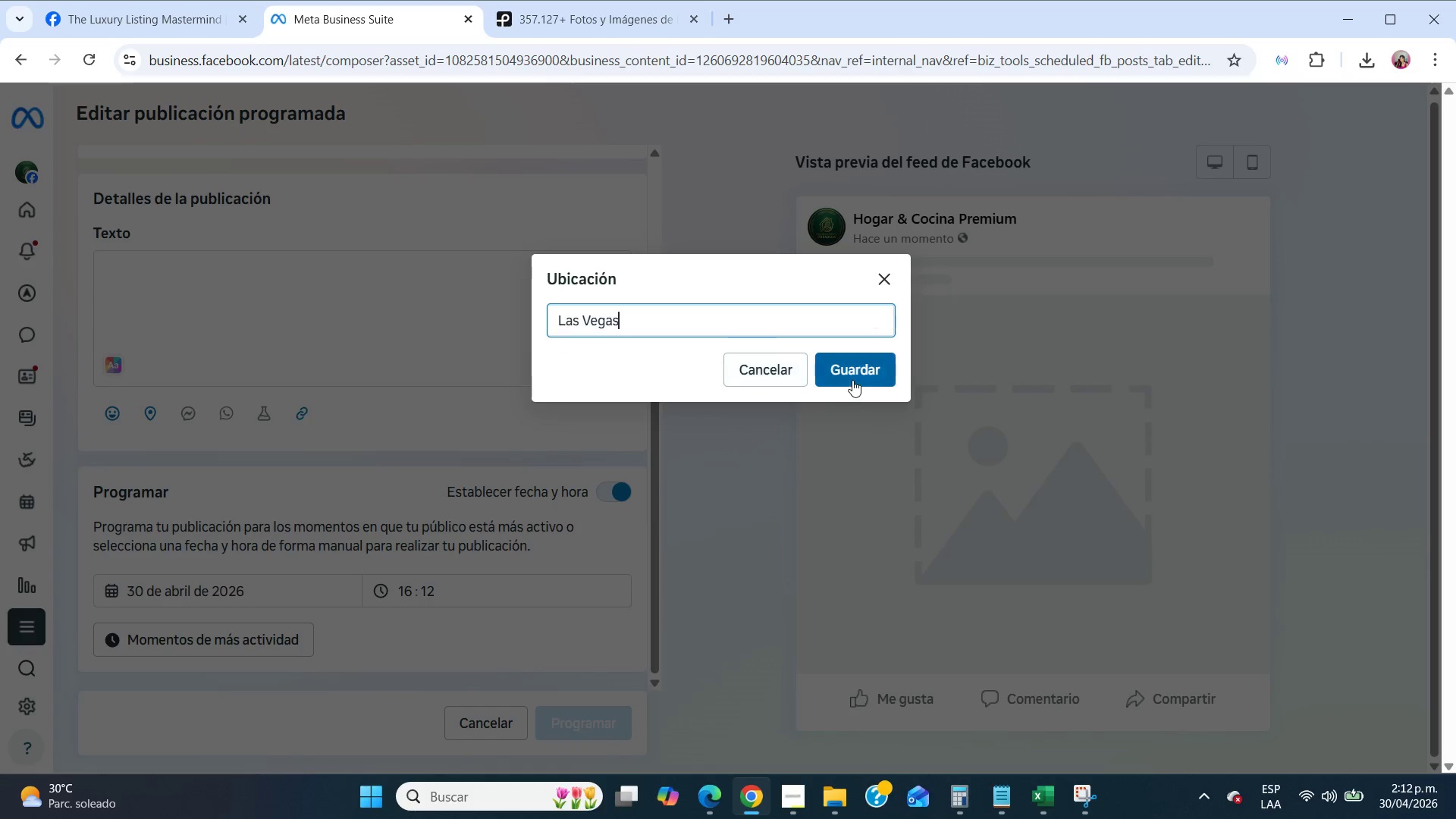 
left_click([852, 380])
 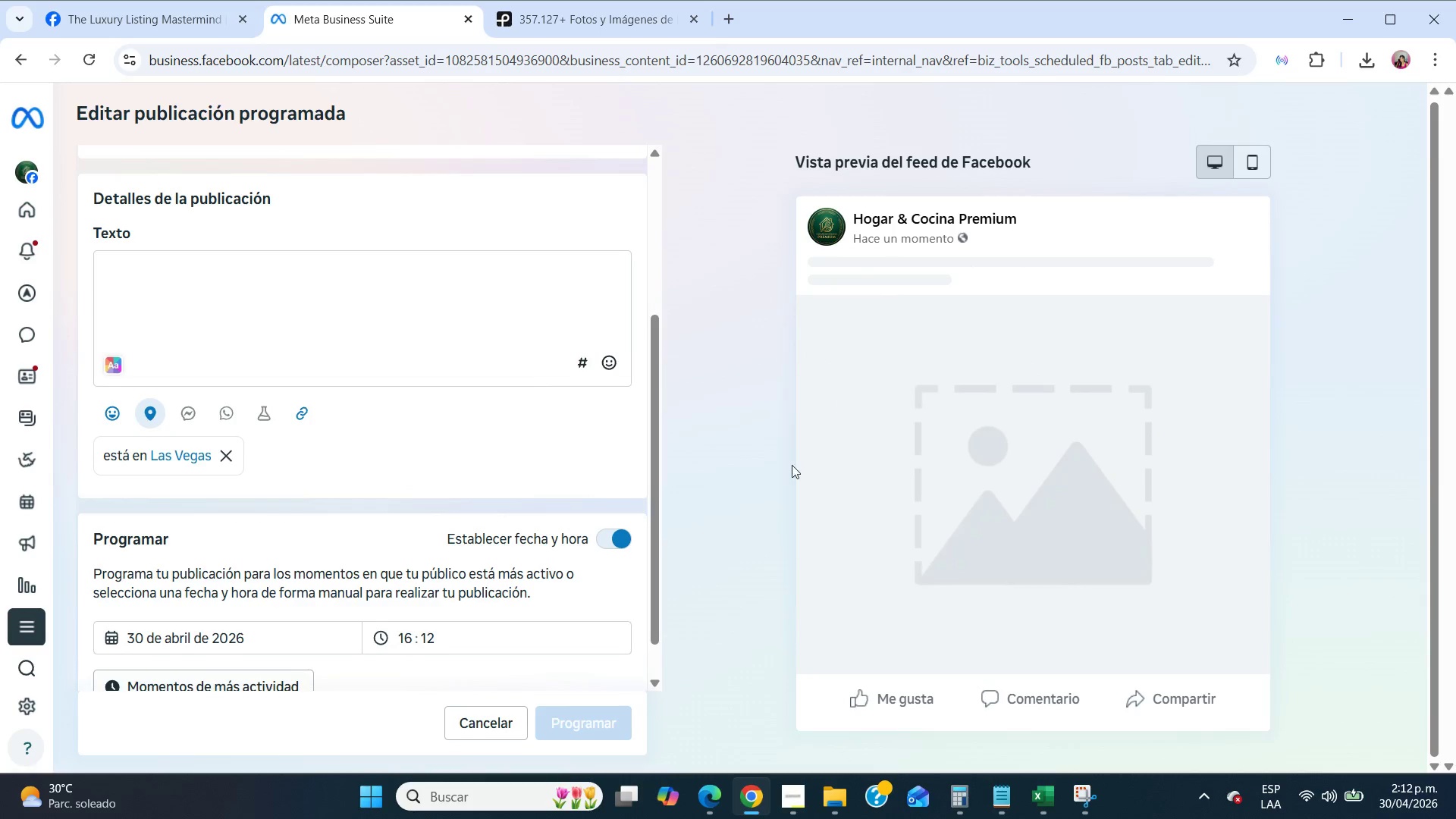 
scroll: coordinate [578, 519], scroll_direction: up, amount: 18.0
 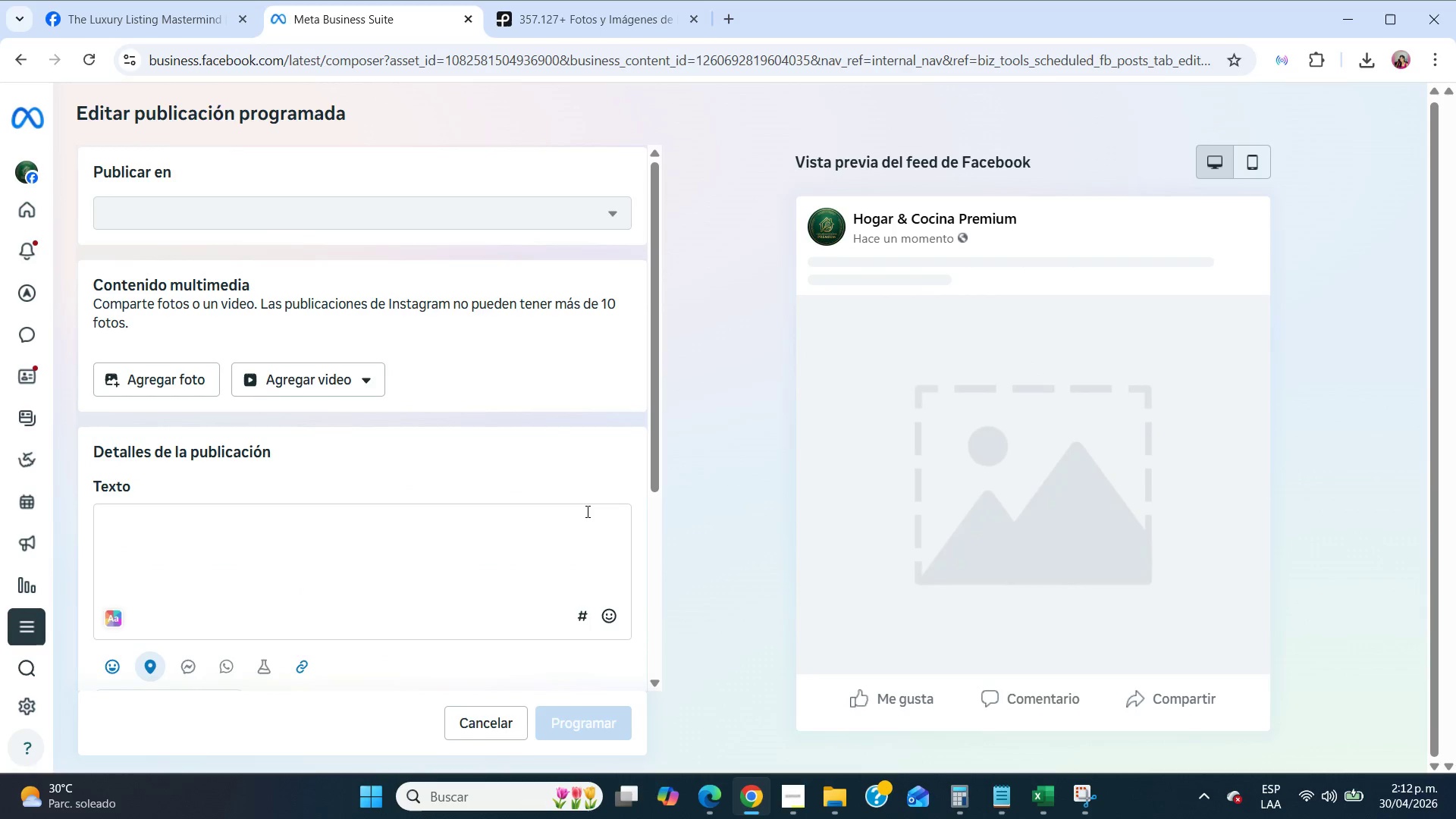 
scroll: coordinate [584, 563], scroll_direction: down, amount: 26.0
 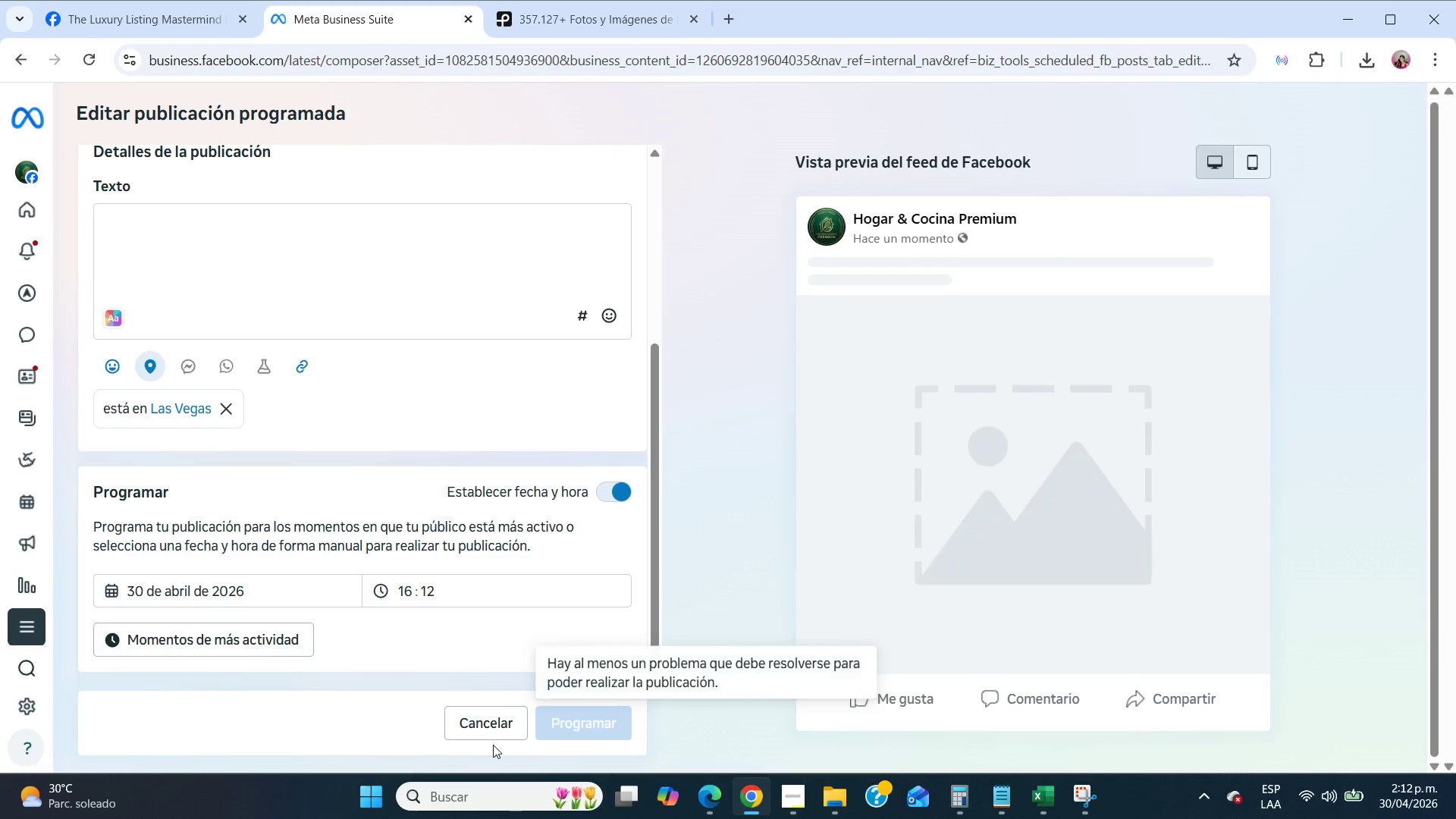 
left_click([493, 736])
 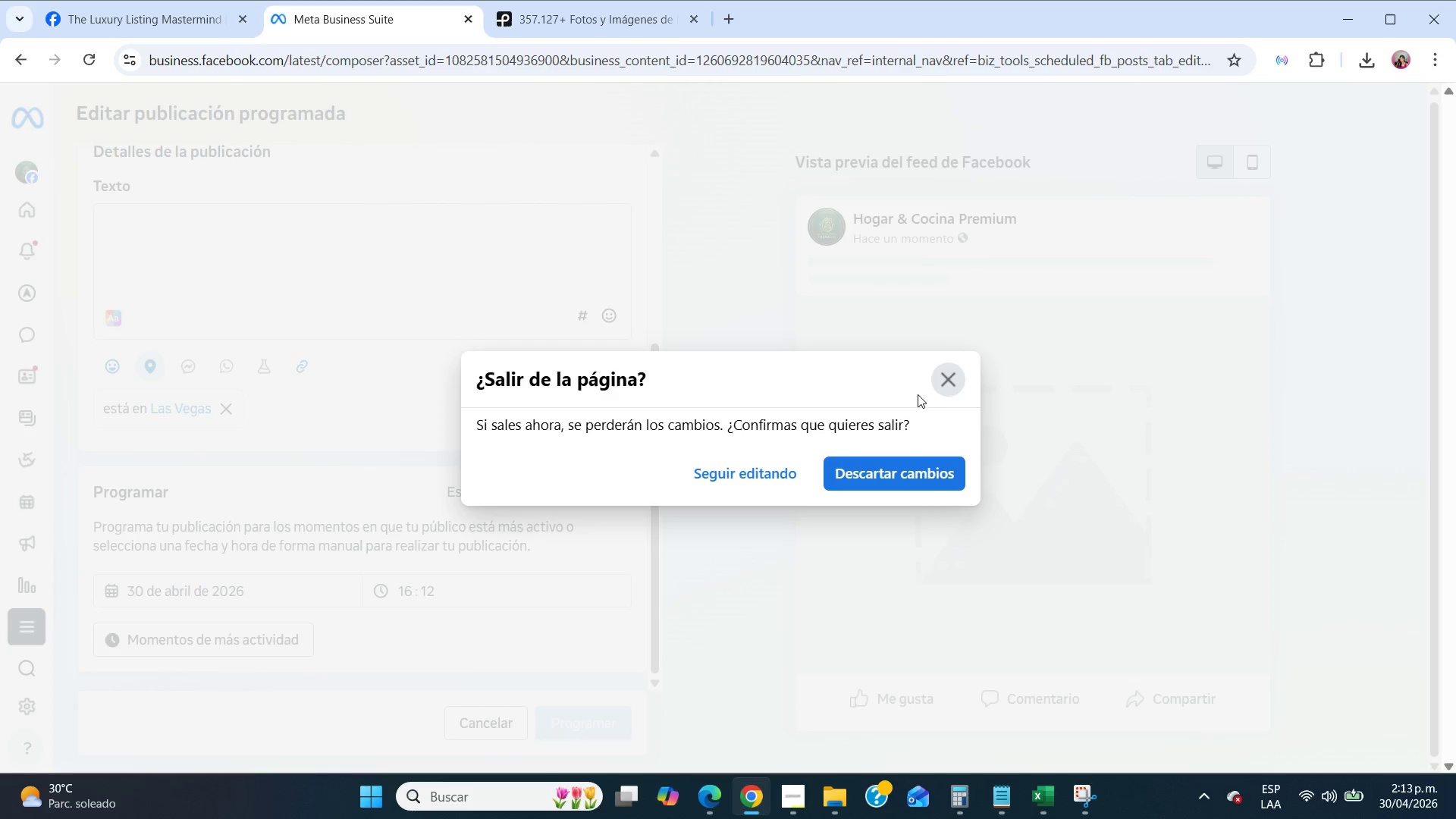 
left_click([785, 463])
 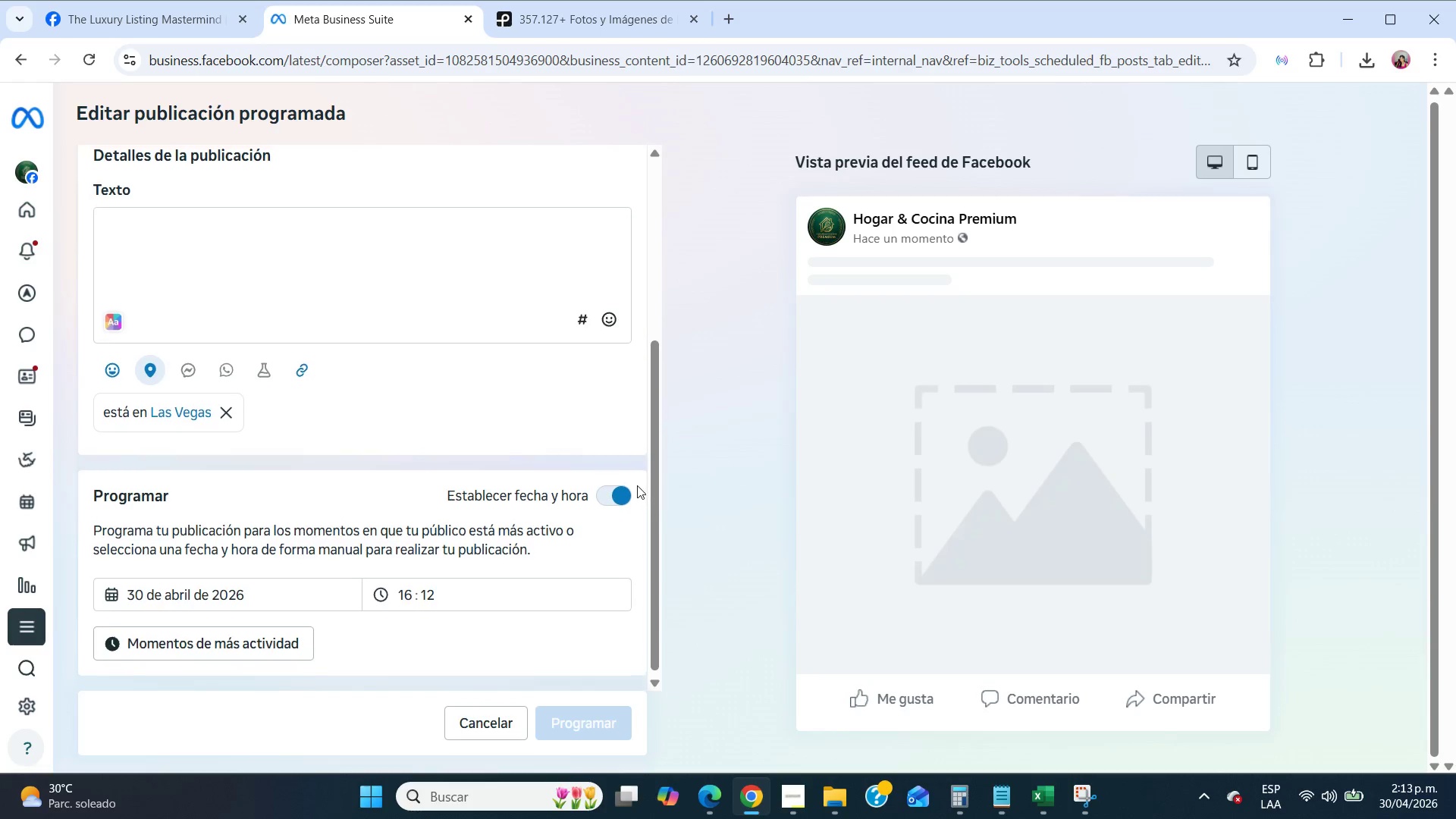 
scroll: coordinate [637, 485], scroll_direction: up, amount: 15.0
 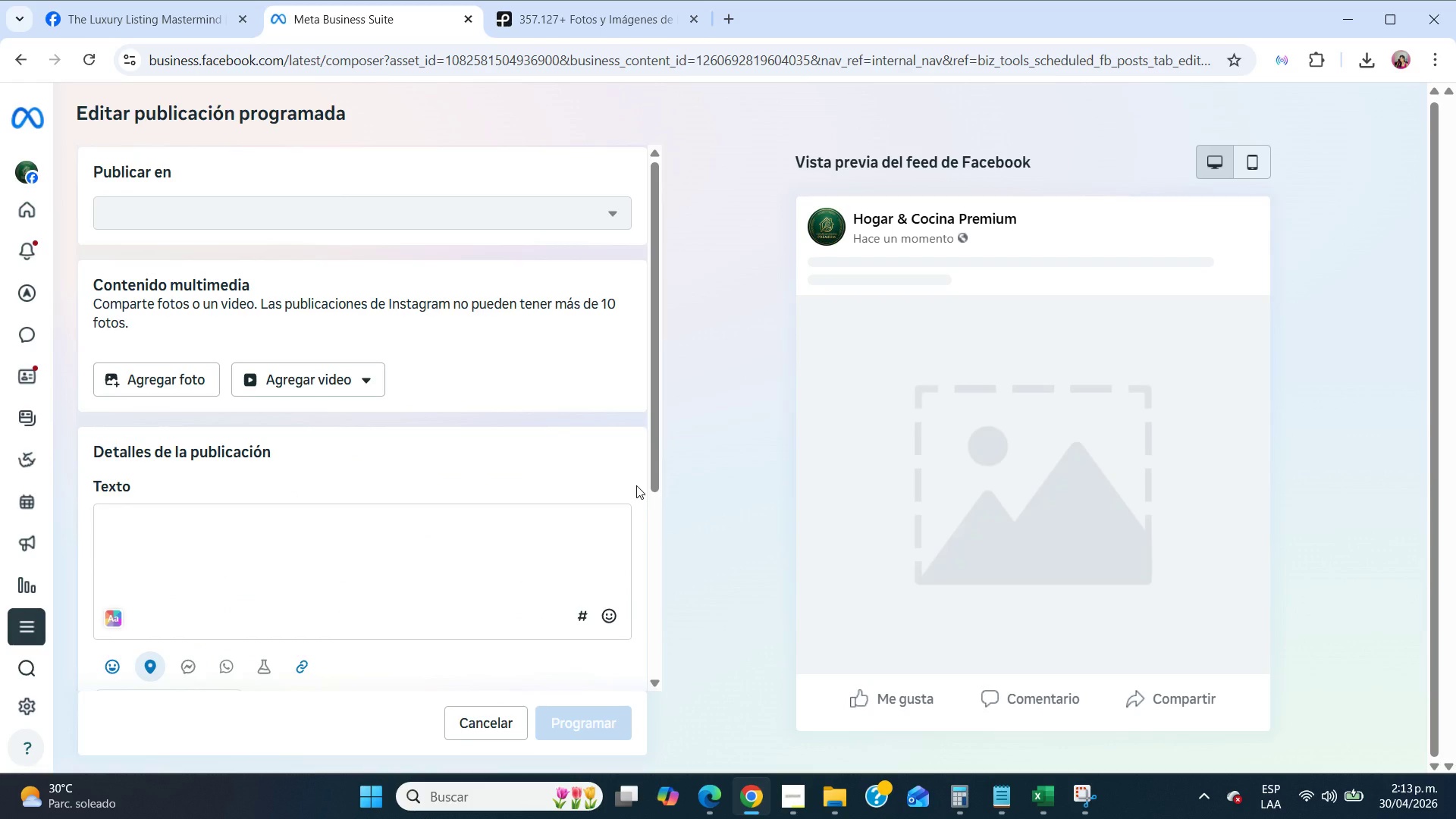 
wait(12.85)
 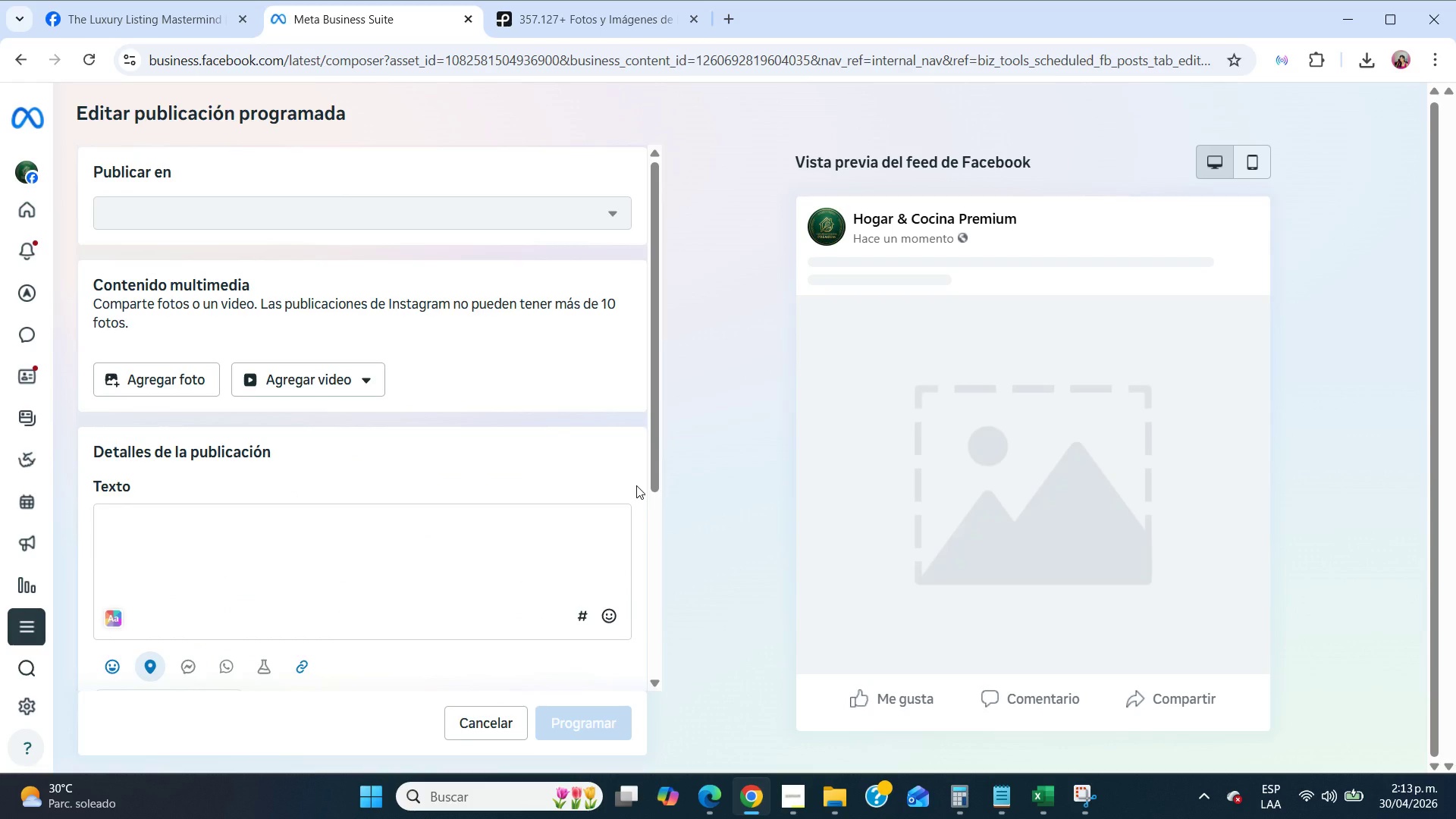 
scroll: coordinate [362, 416], scroll_direction: up, amount: 6.0
 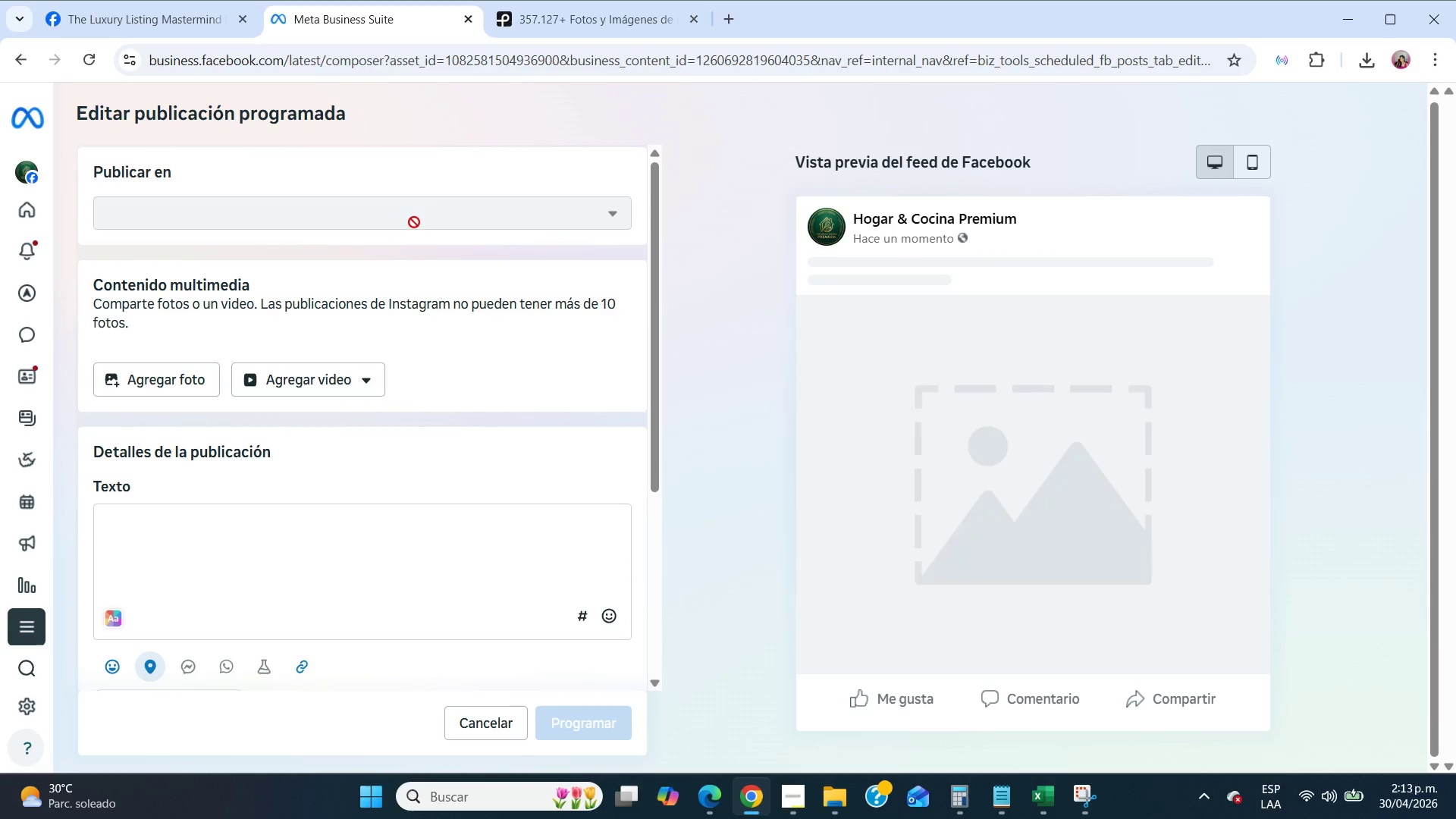 
left_click([421, 214])
 